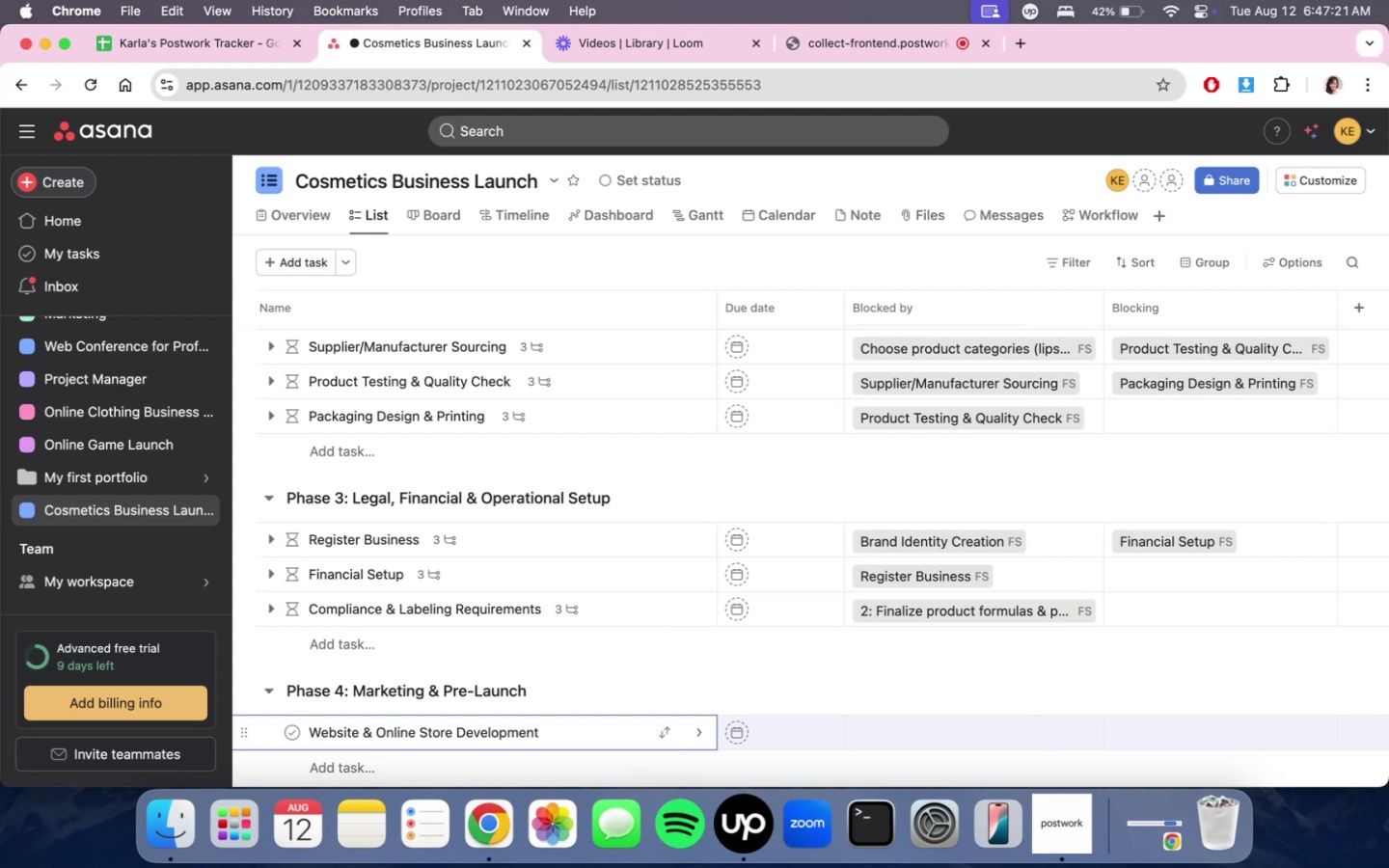 
left_click([603, 731])
 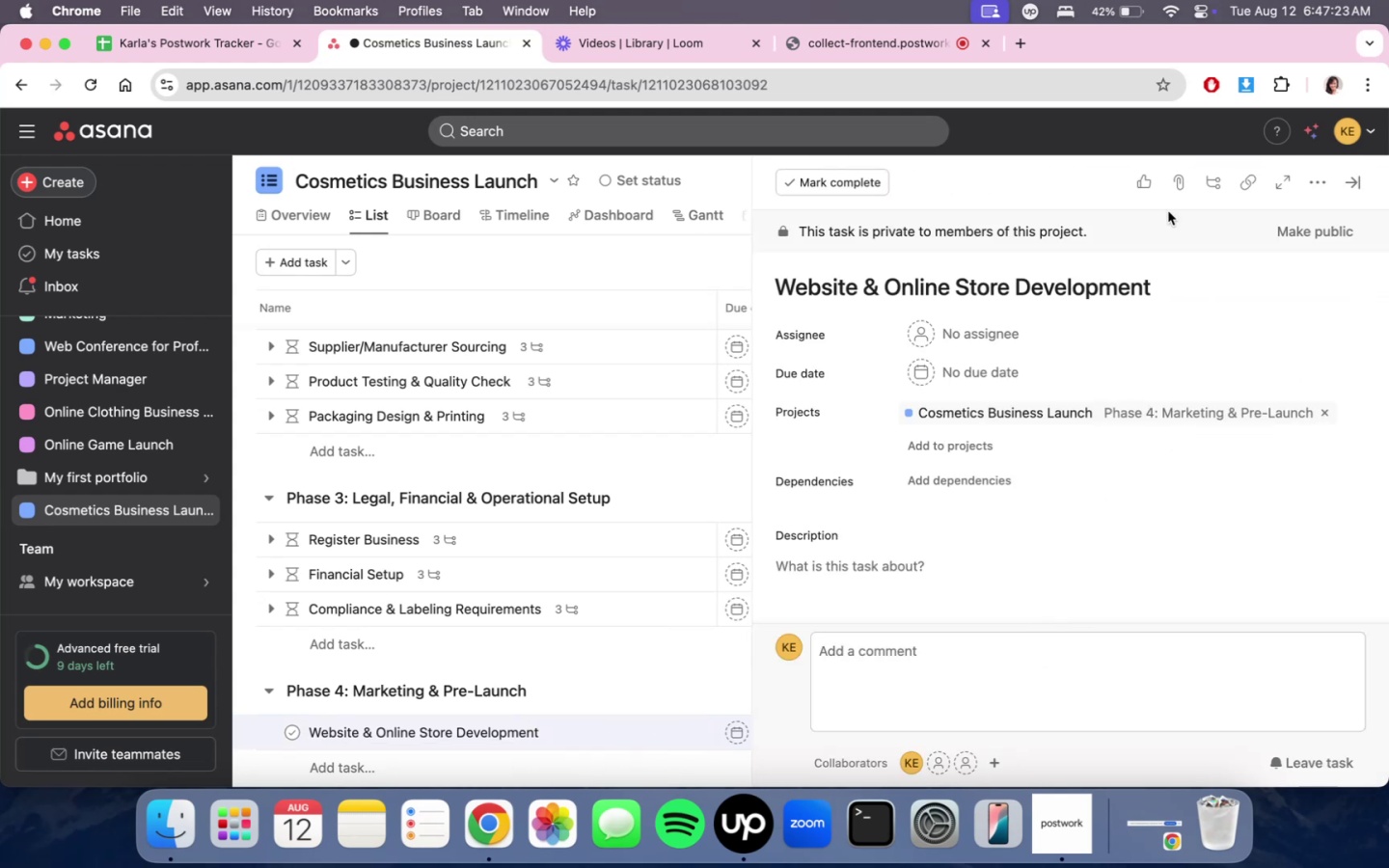 
scroll: coordinate [1206, 472], scroll_direction: down, amount: 10.0
 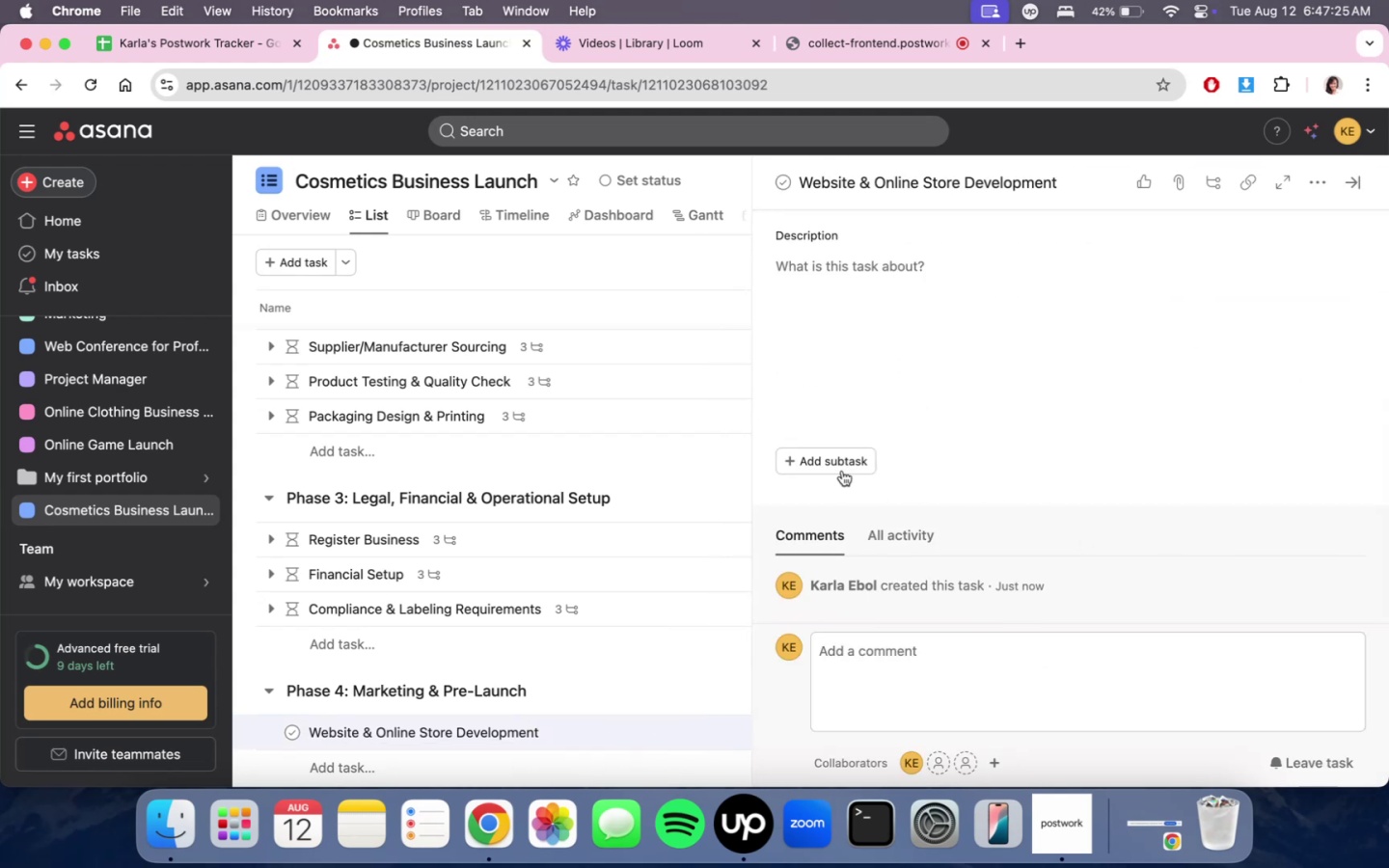 
left_click([838, 466])
 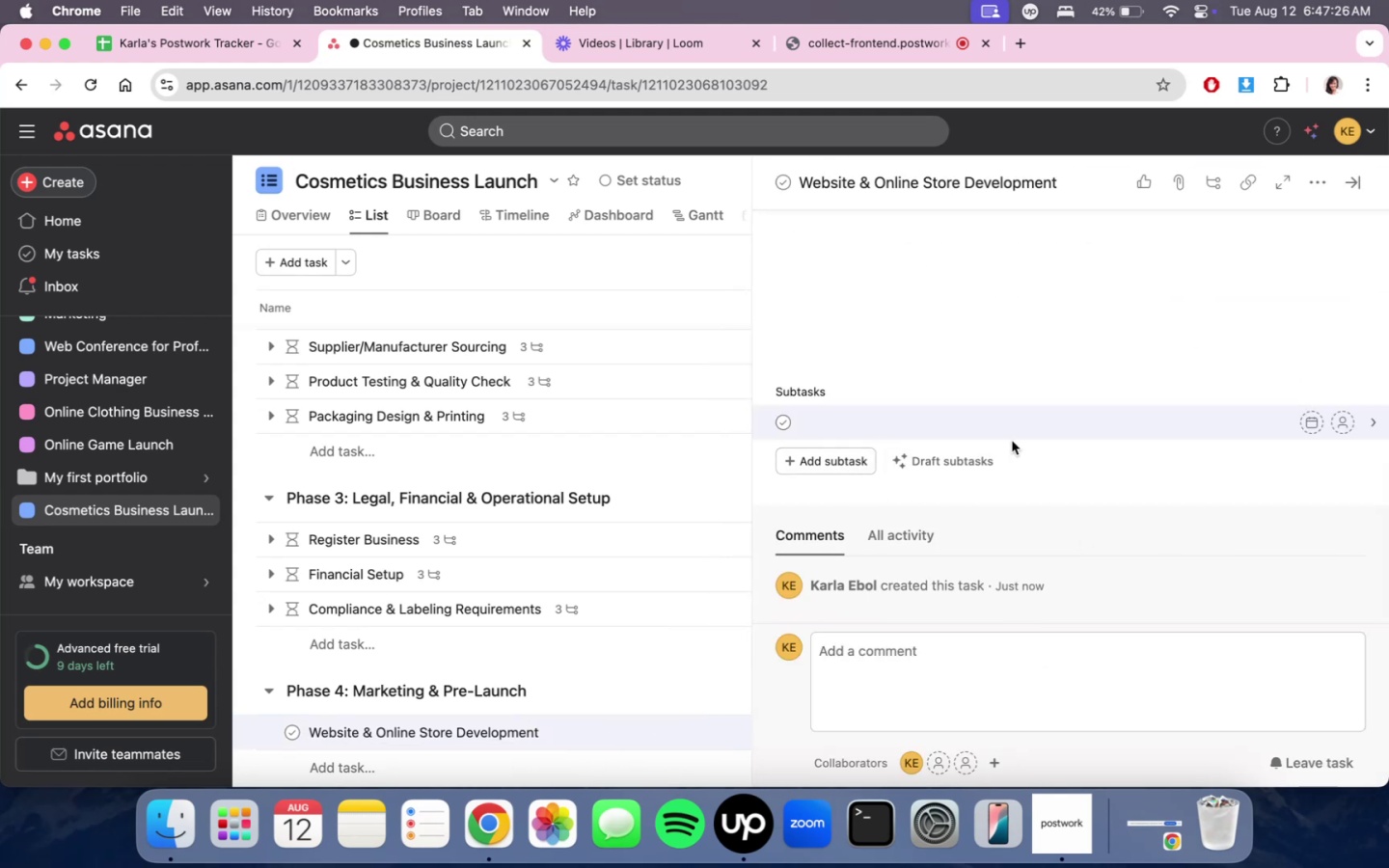 
type(Select e-commcer)
key(Backspace)
key(Backspace)
key(Backspace)
type(ere )
key(Backspace)
key(Backspace)
type(ce platform (Shopify, WooCommce)
key(Backspace)
key(Backspace)
type(erces)
key(Backspace)
type(, etc))
 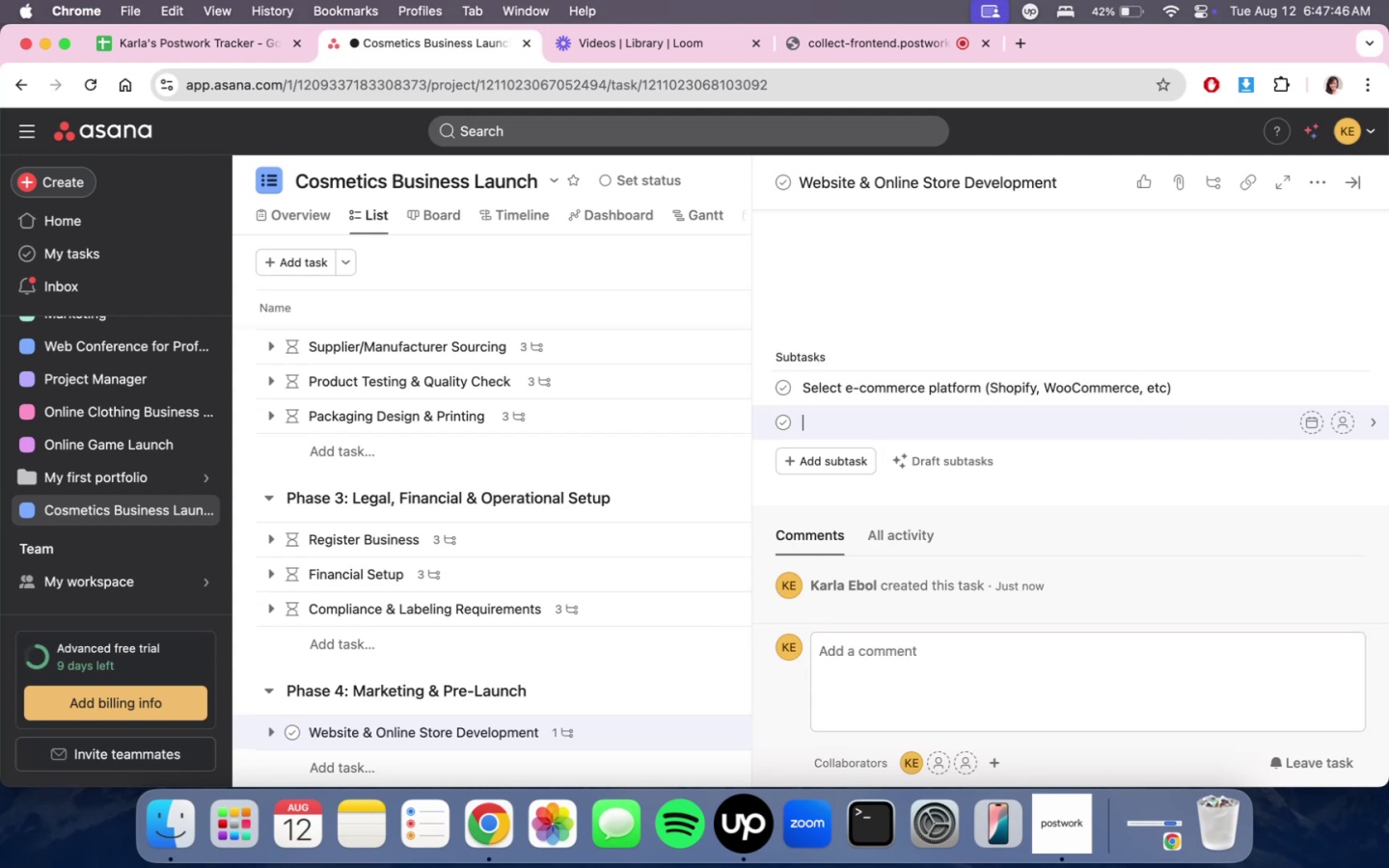 
 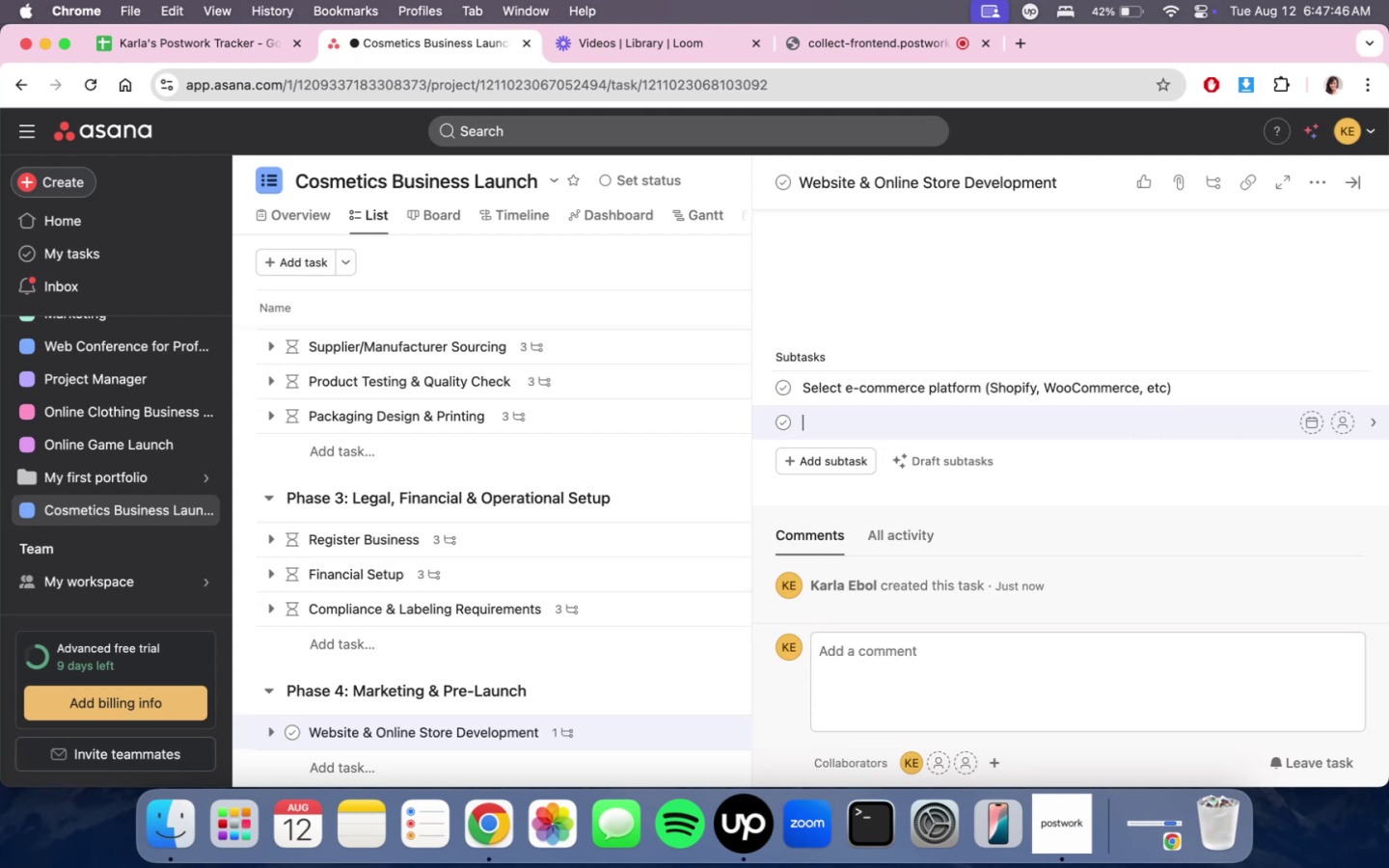 
key(Enter)
 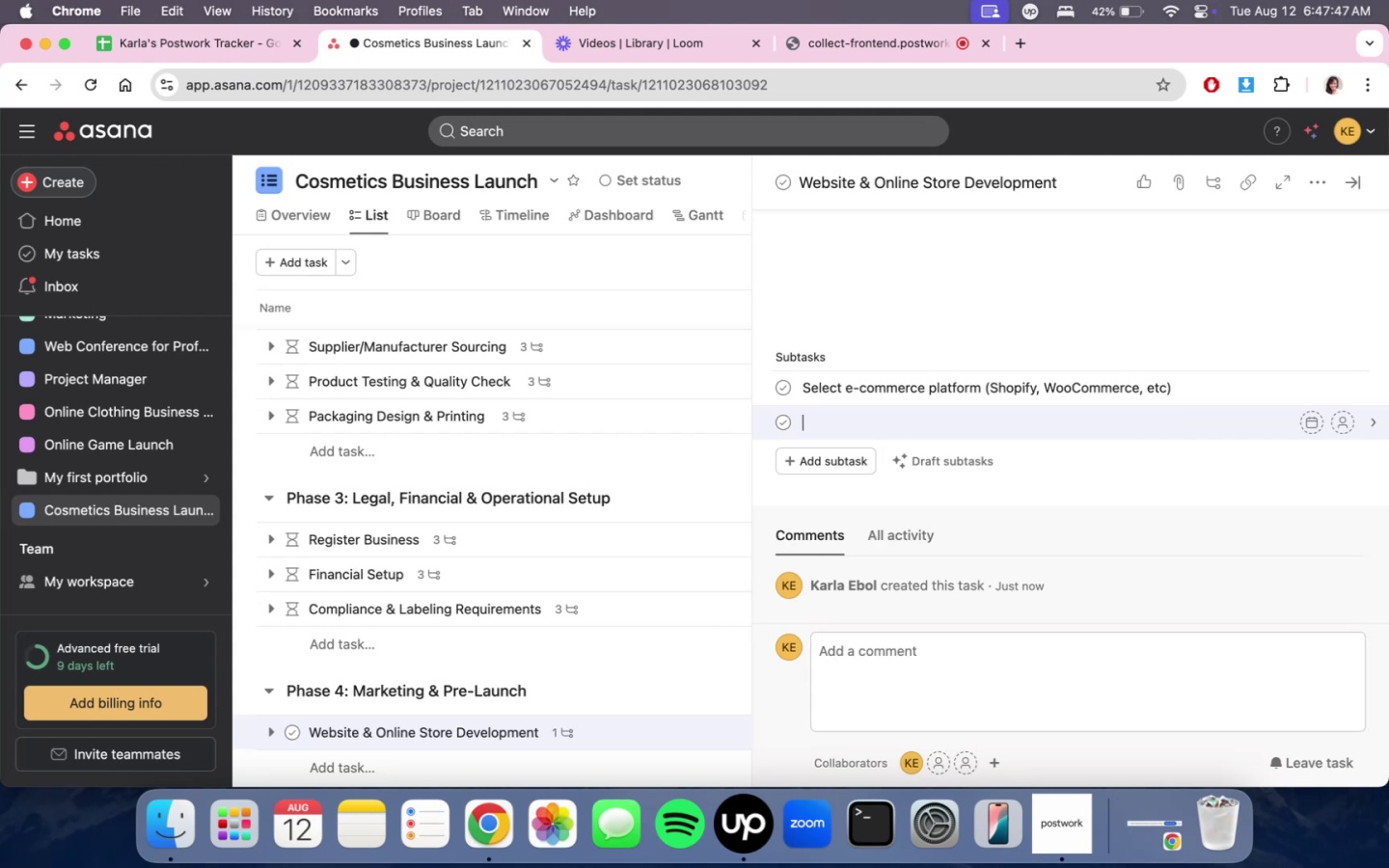 
type(Up;oa)
key(Backspace)
key(Backspace)
key(Backspace)
type(load product photos )
key(Backspace)
type(,de)
key(Backspace)
type( d)
key(Backspace)
key(Backspace)
key(Backspace)
type( descriptions )
key(Backspace)
type(, and prices)
 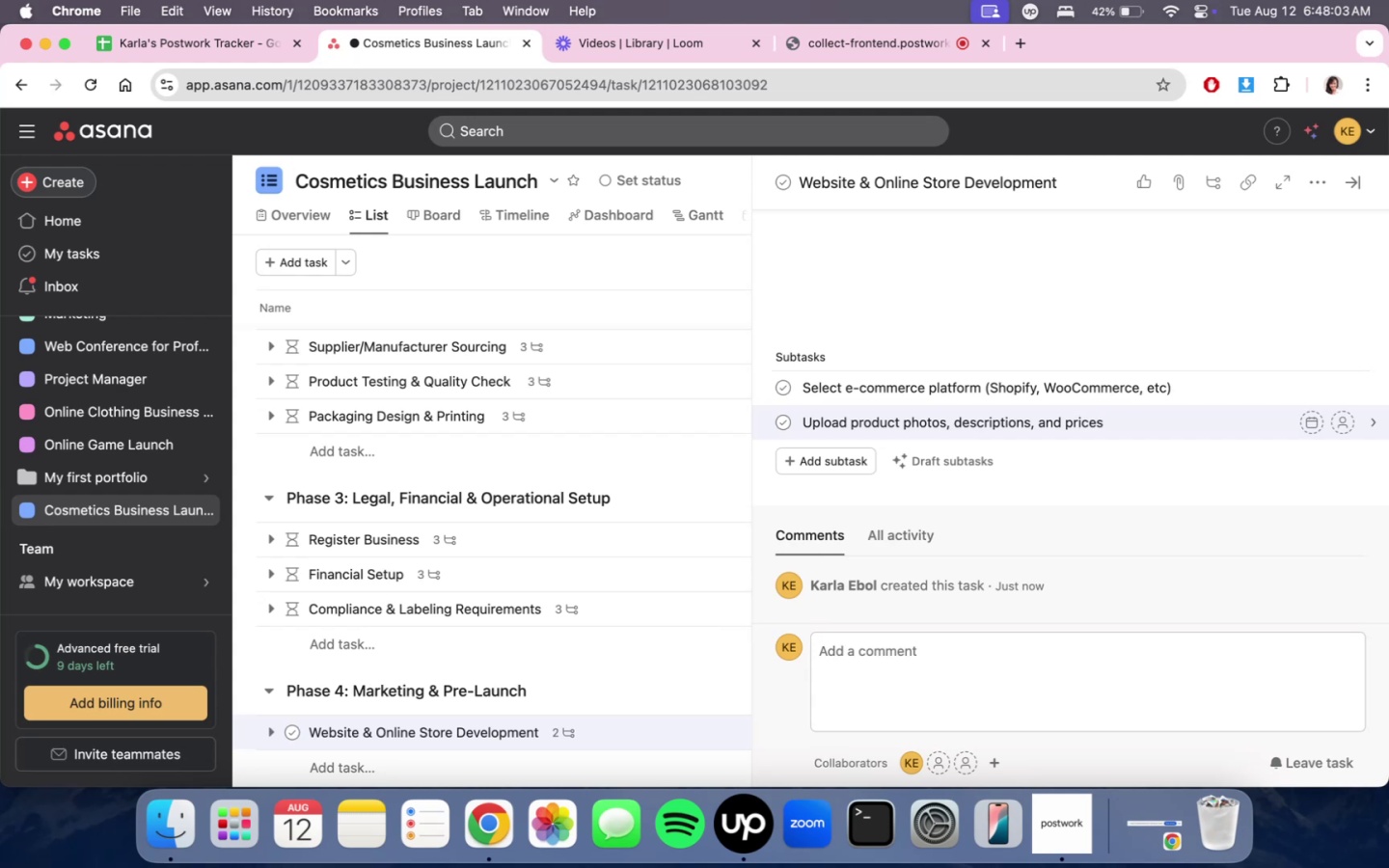 
key(Enter)
 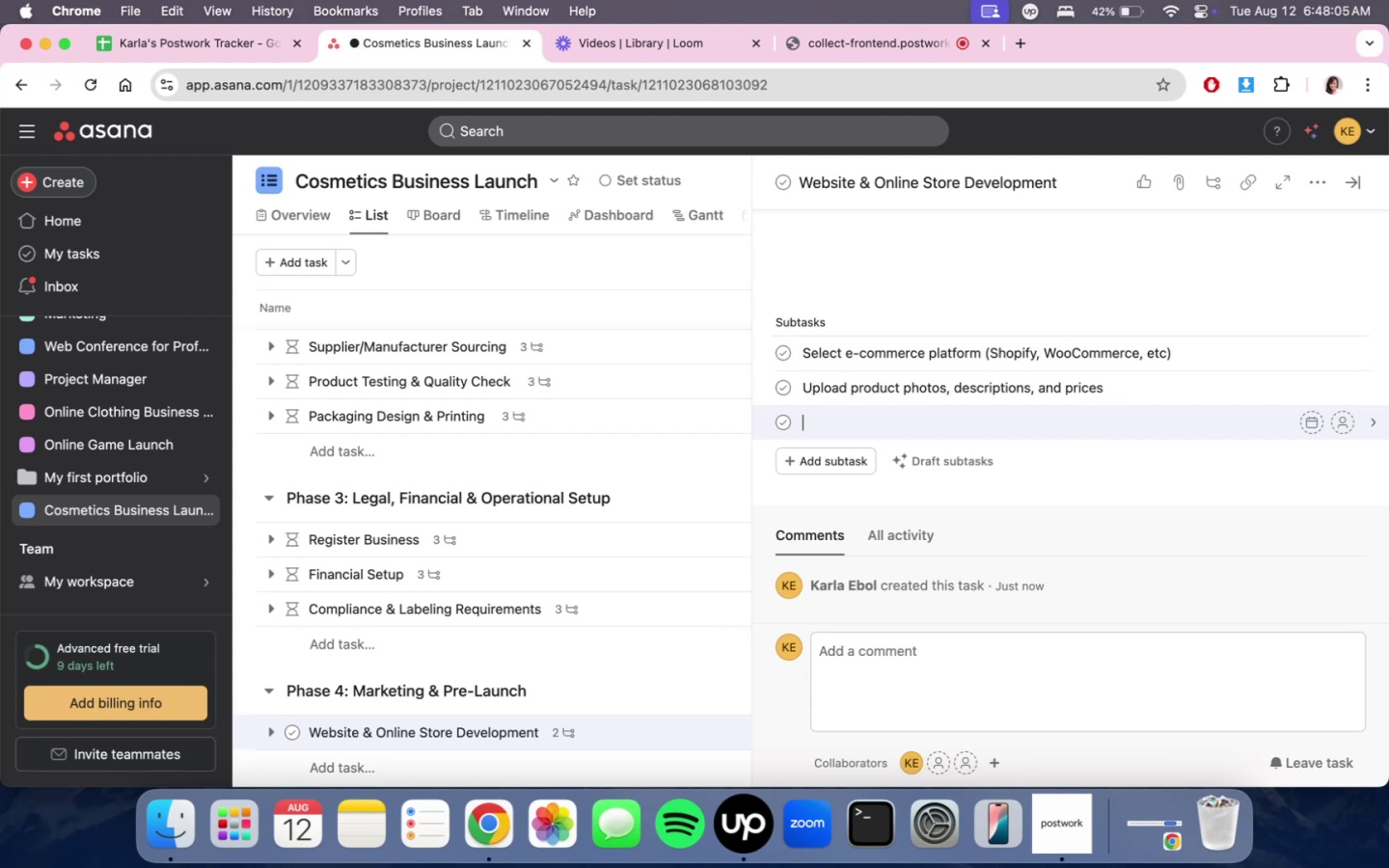 
type(Set up payment gateways & shipi)
key(Backspace)
type(ping options)
 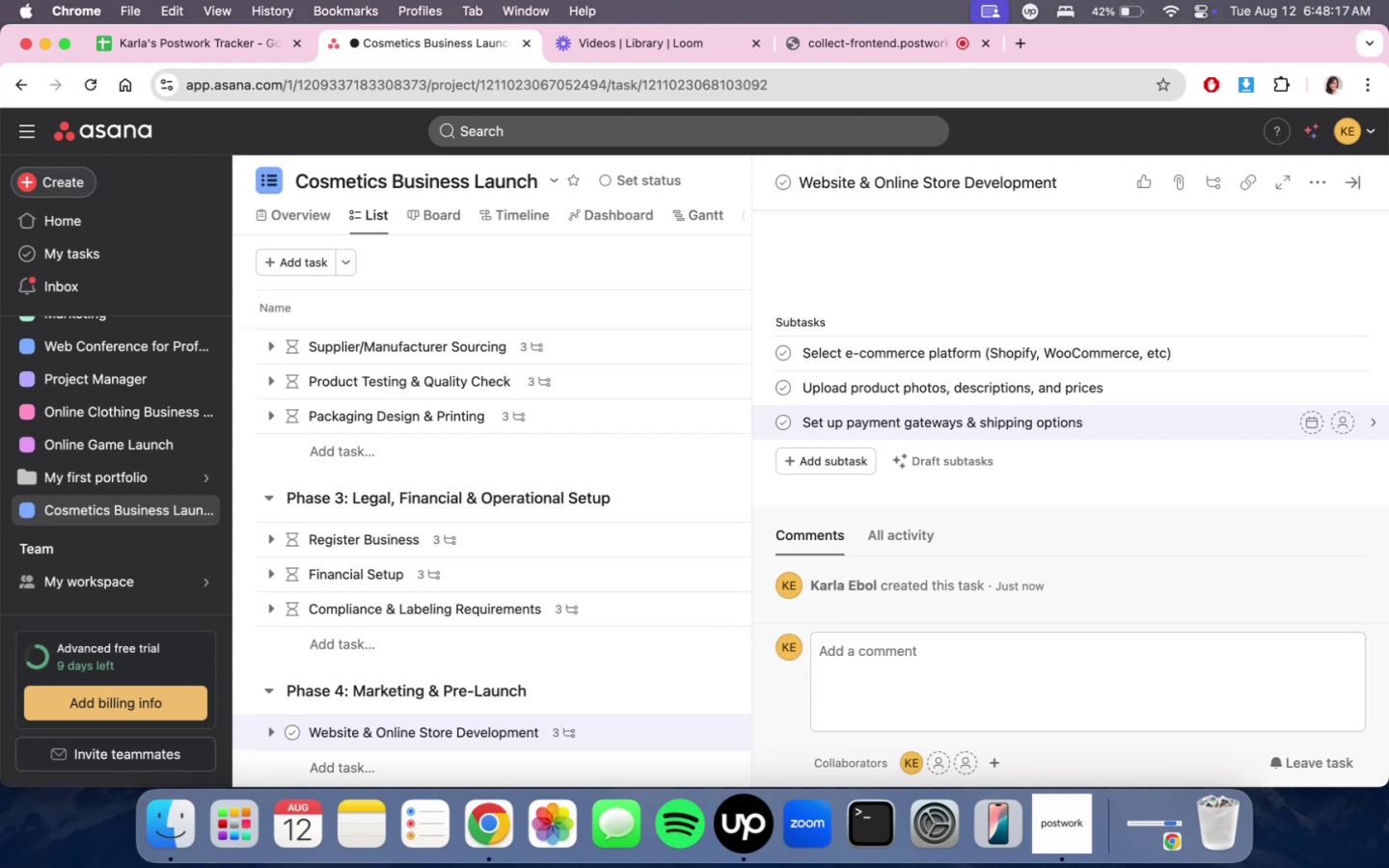 
scroll: coordinate [1172, 393], scroll_direction: up, amount: 11.0
 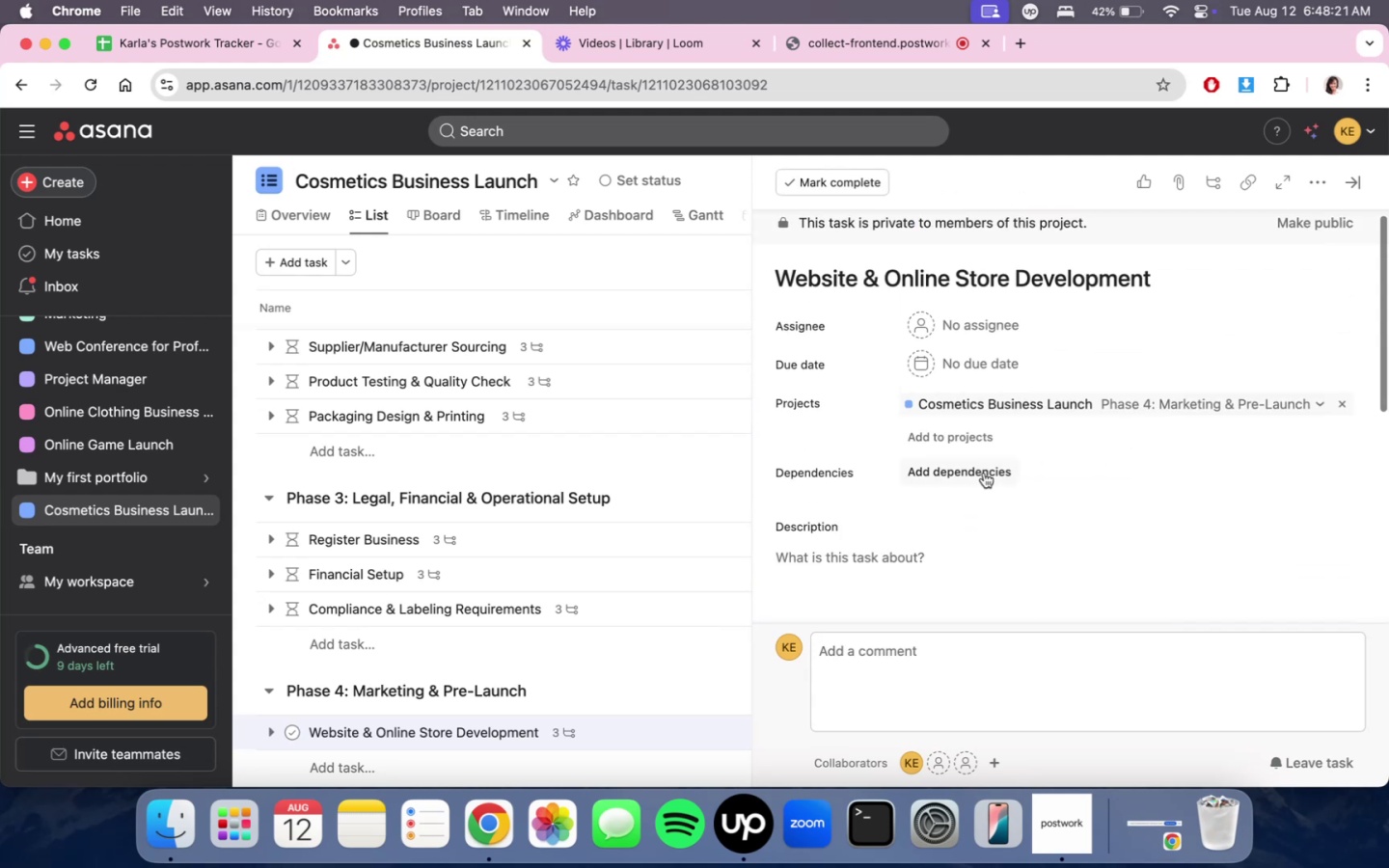 
left_click([984, 473])
 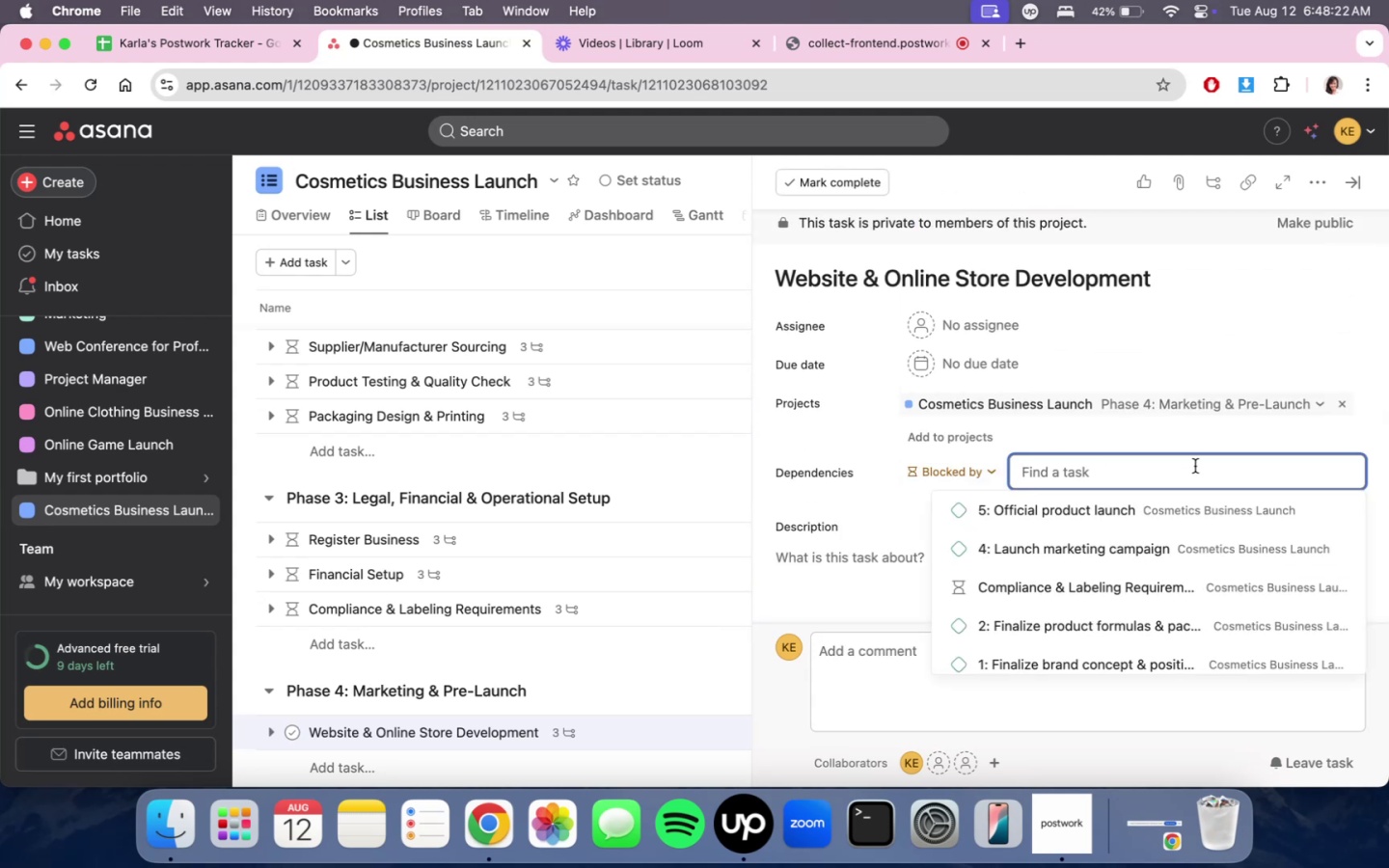 
type(pa)
 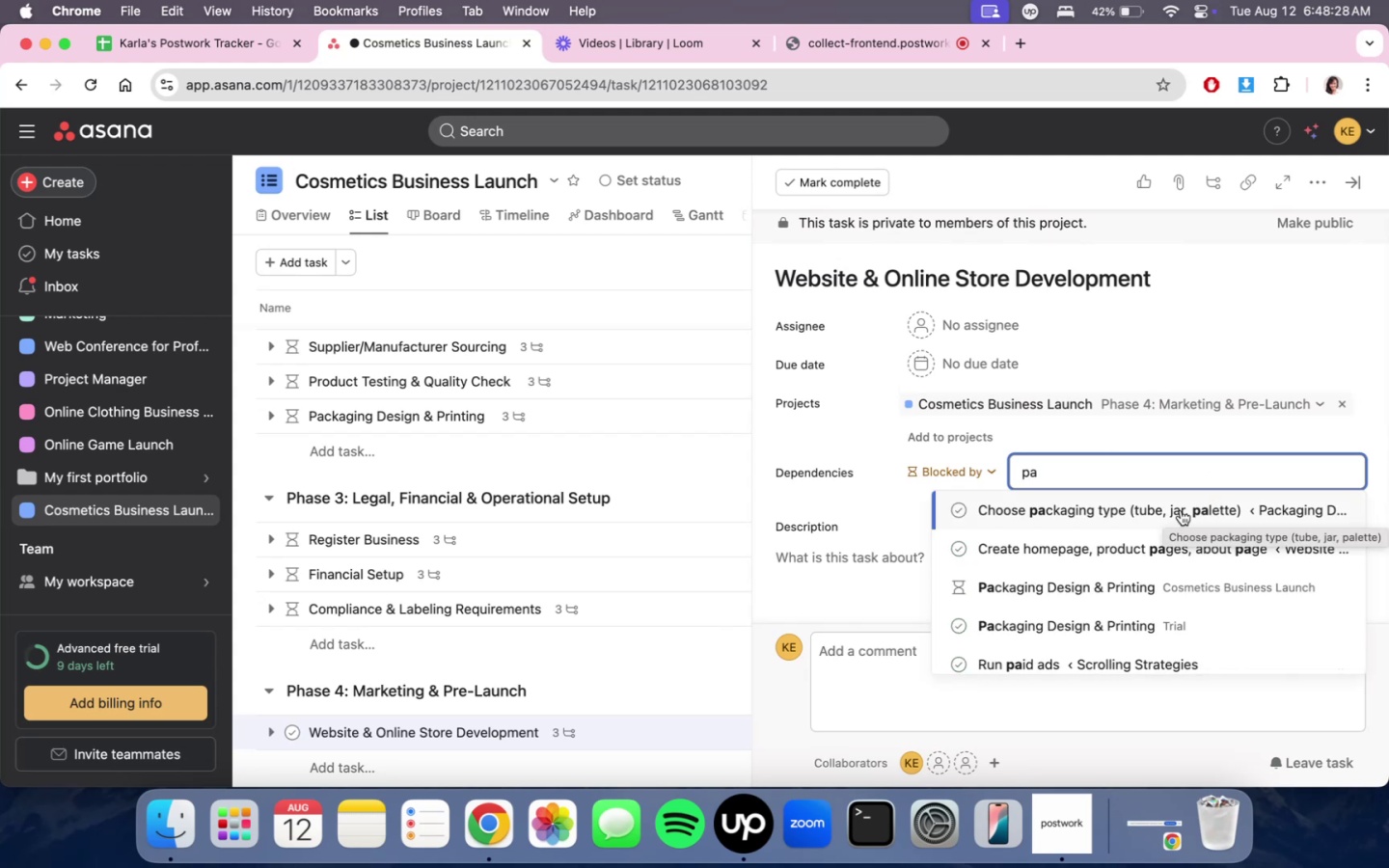 
wait(10.74)
 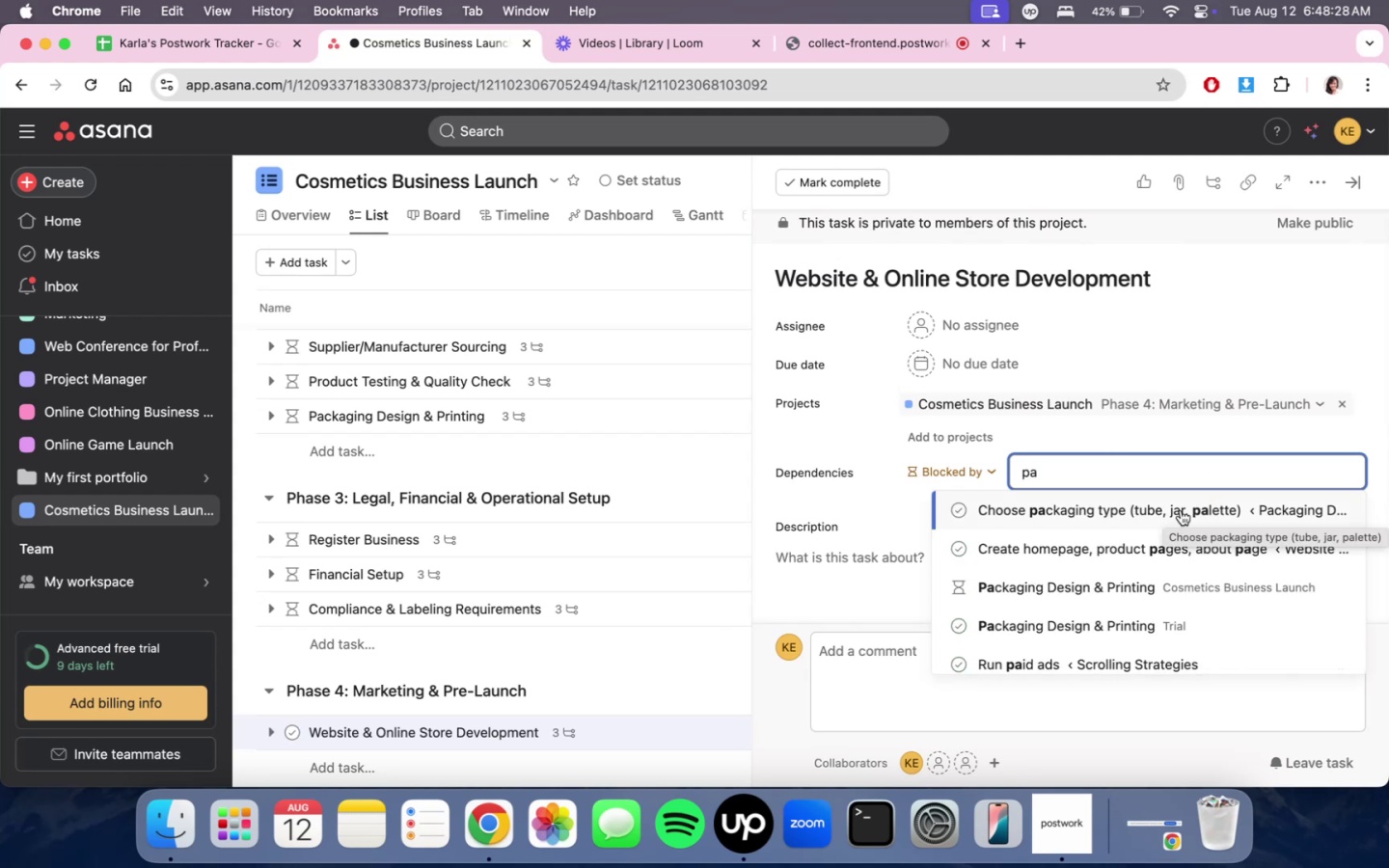 
left_click([1140, 579])
 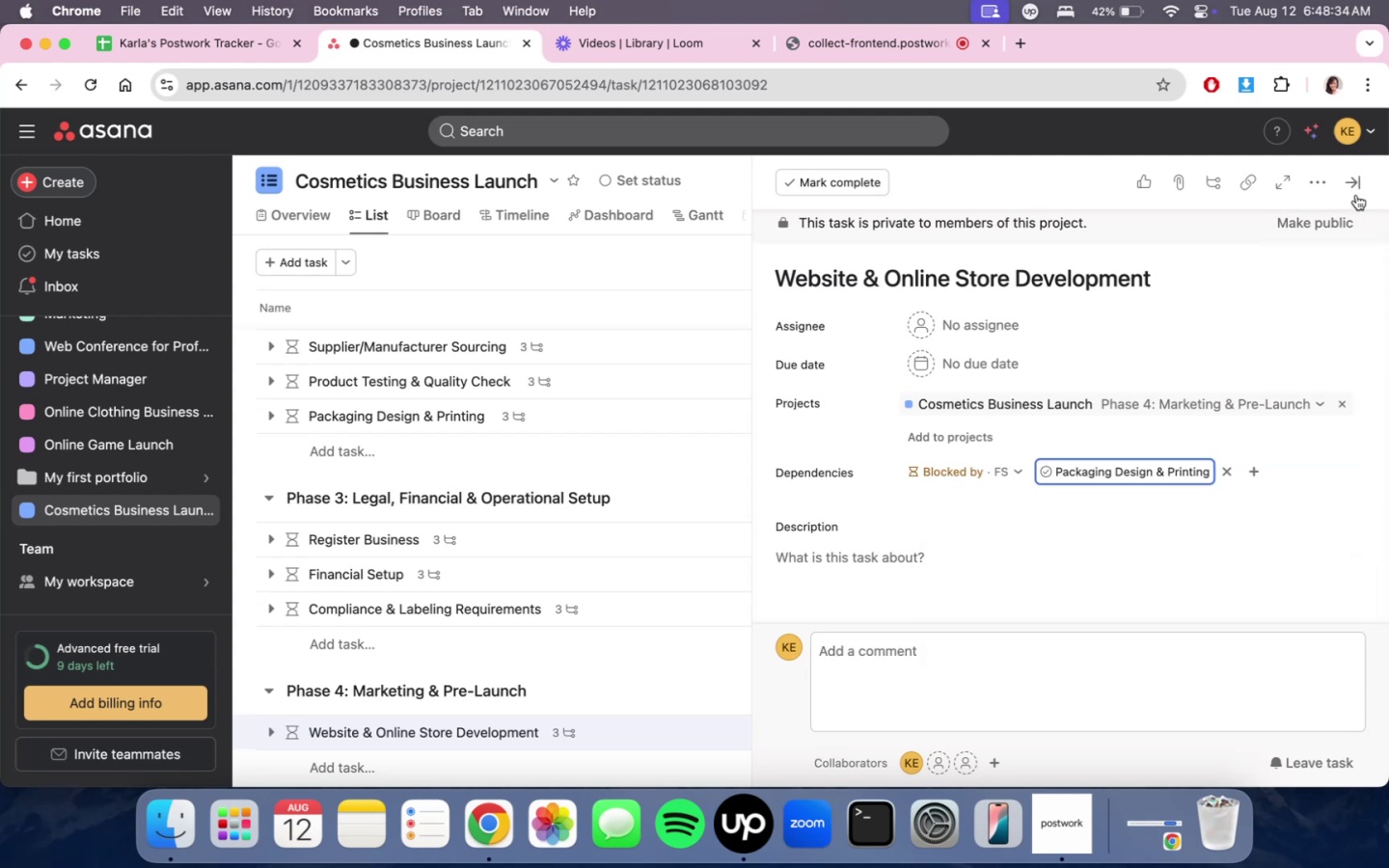 
left_click([1355, 183])
 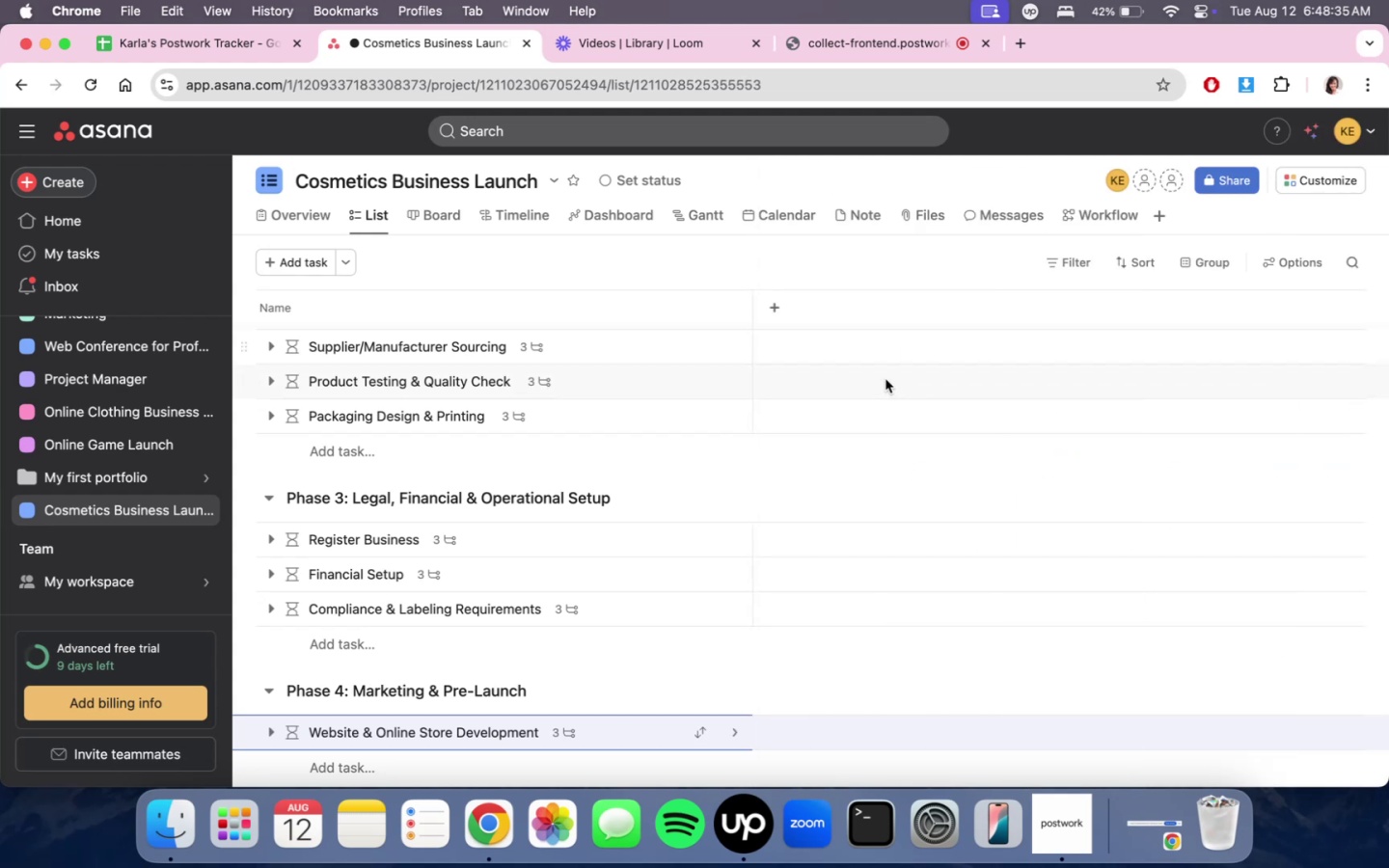 
scroll: coordinate [1245, 544], scroll_direction: down, amount: 11.0
 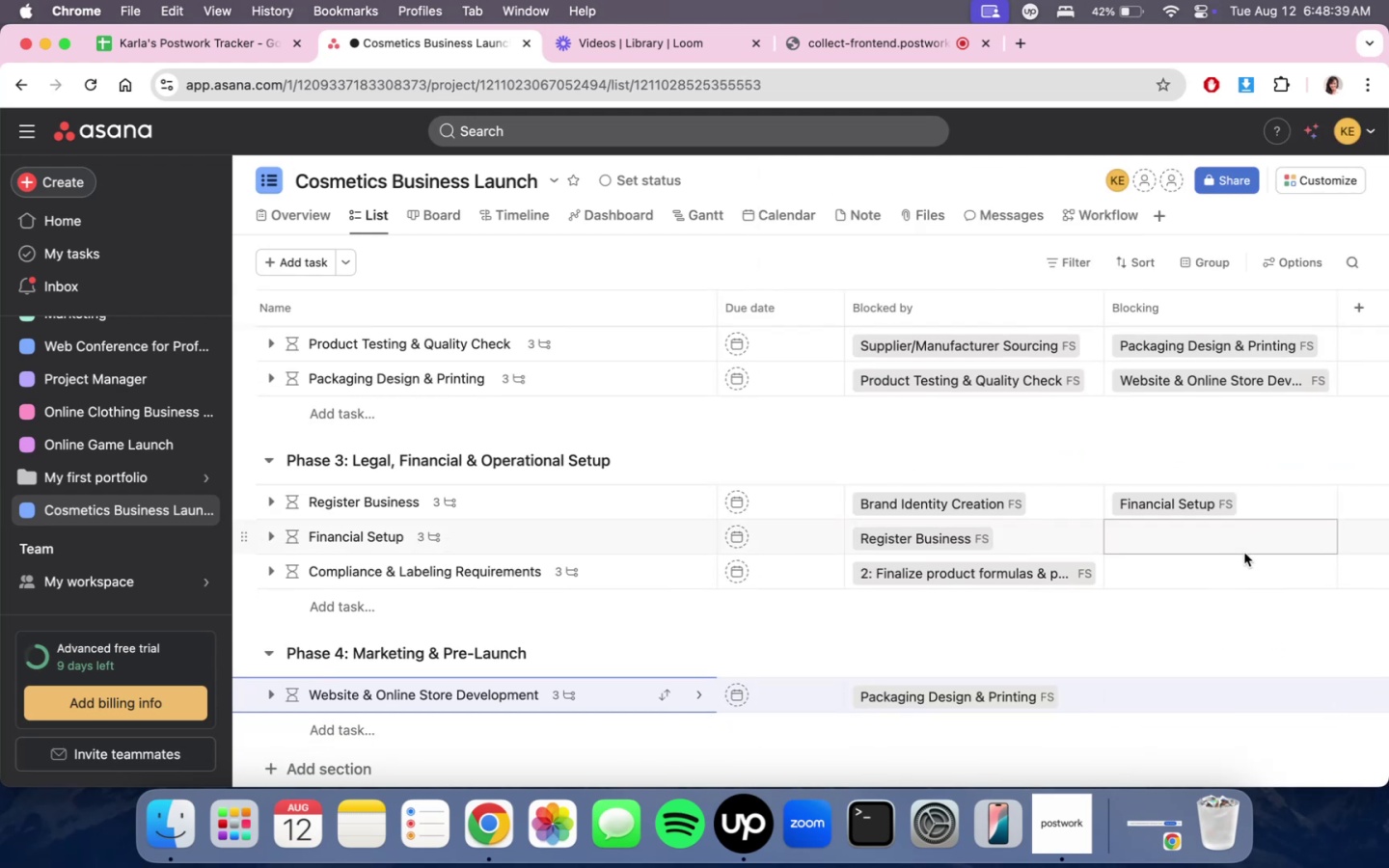 
wait(8.3)
 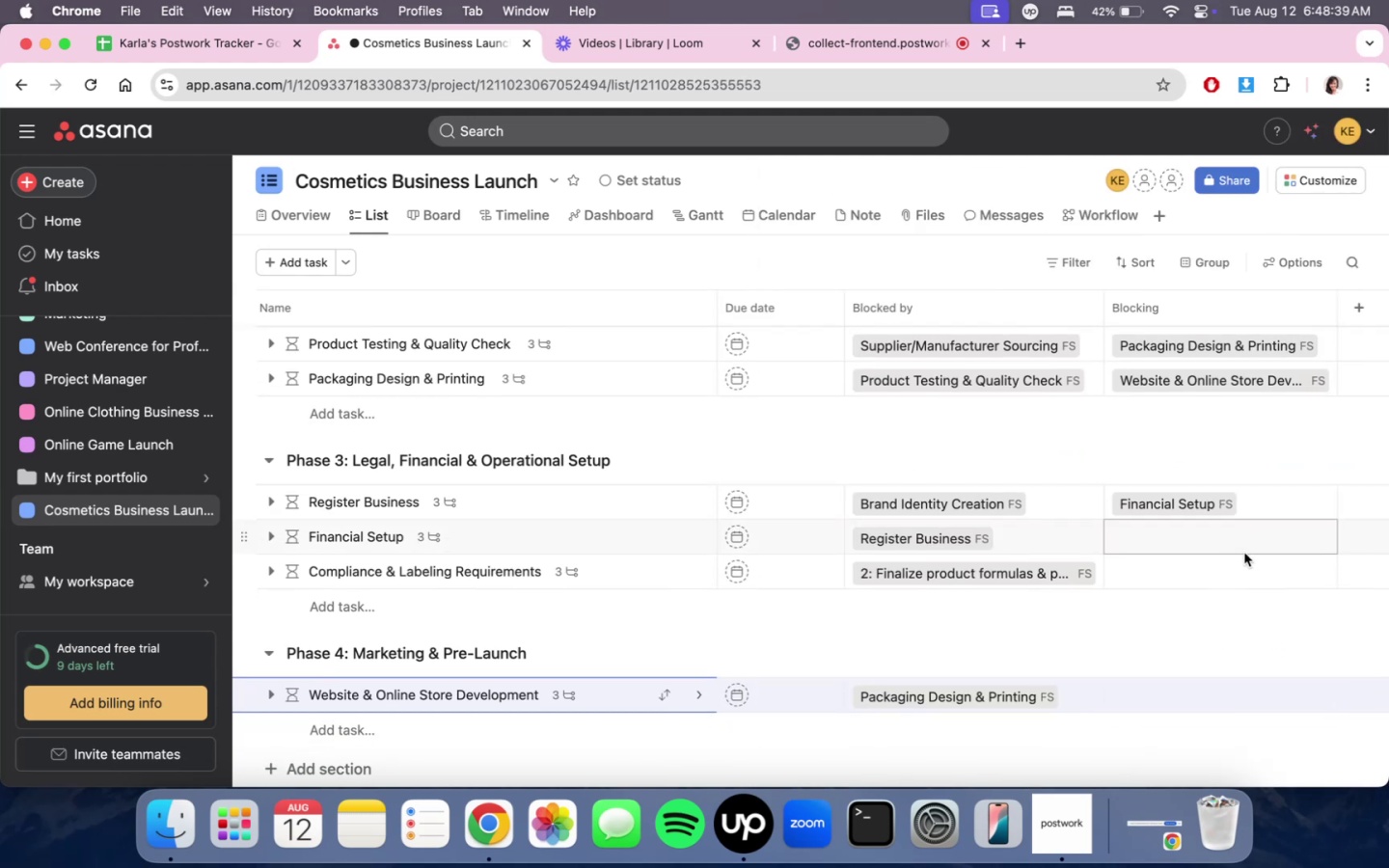 
scroll: coordinate [951, 484], scroll_direction: up, amount: 21.0
 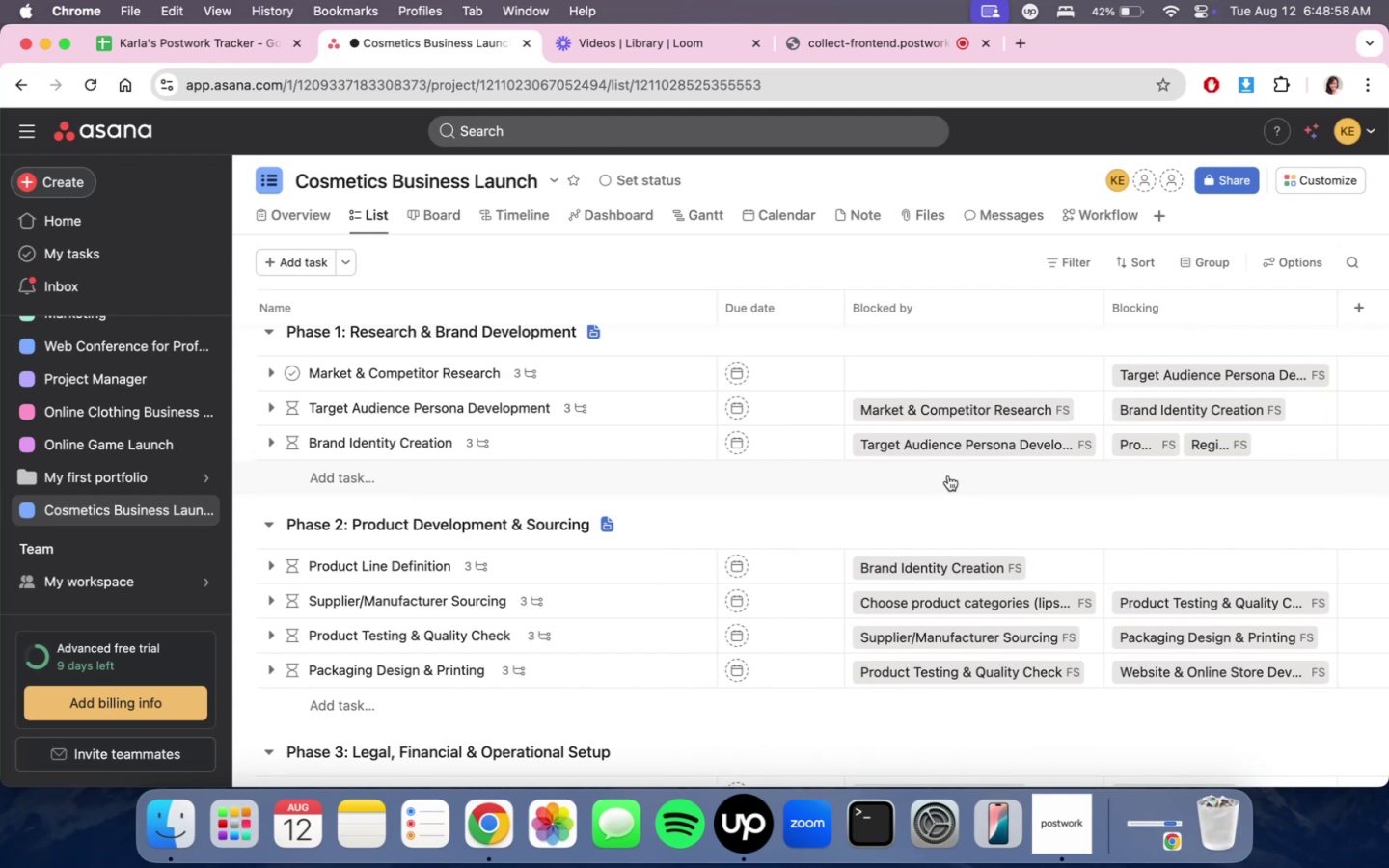 
wait(13.92)
 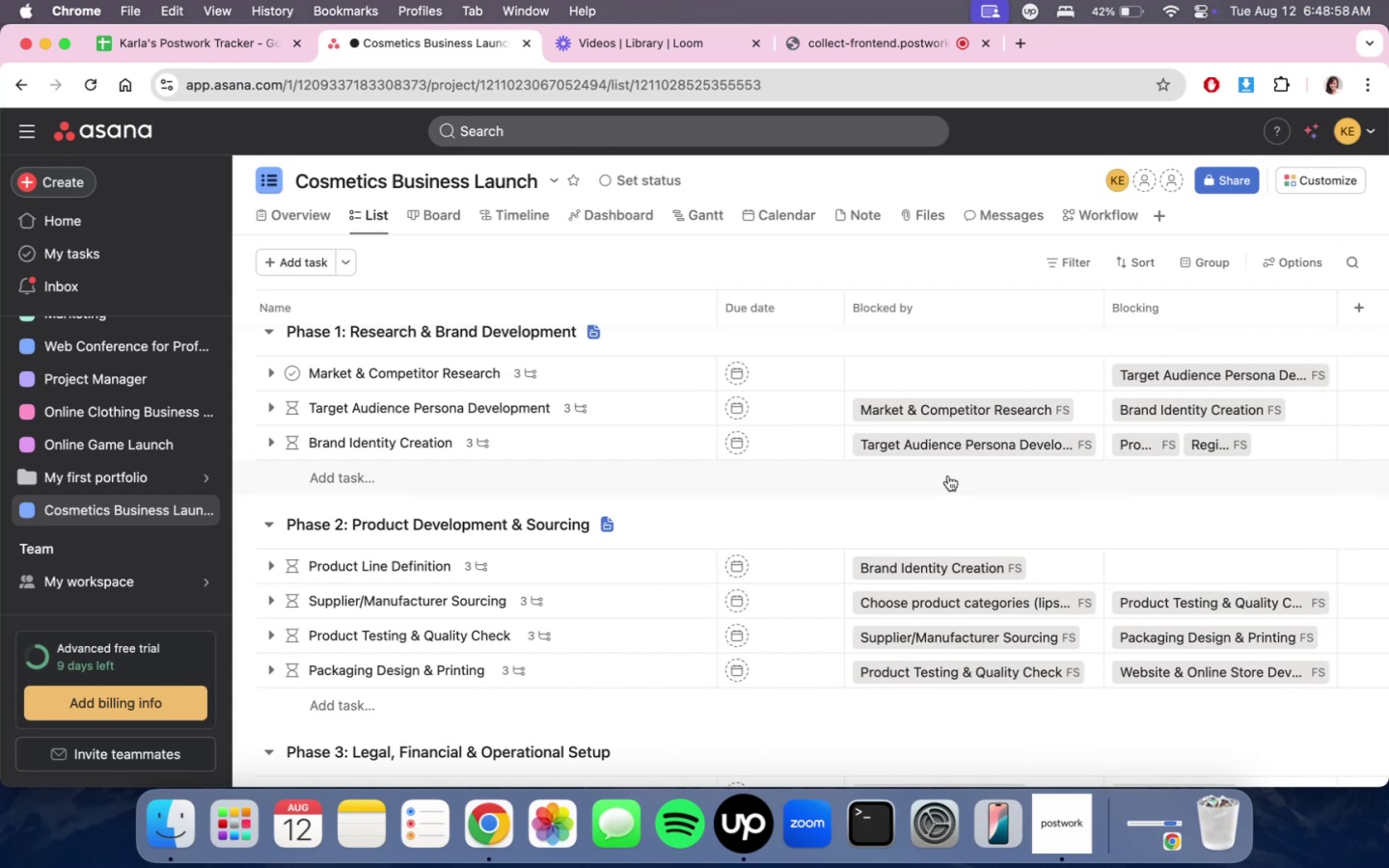 
scroll: coordinate [927, 466], scroll_direction: up, amount: 12.0
 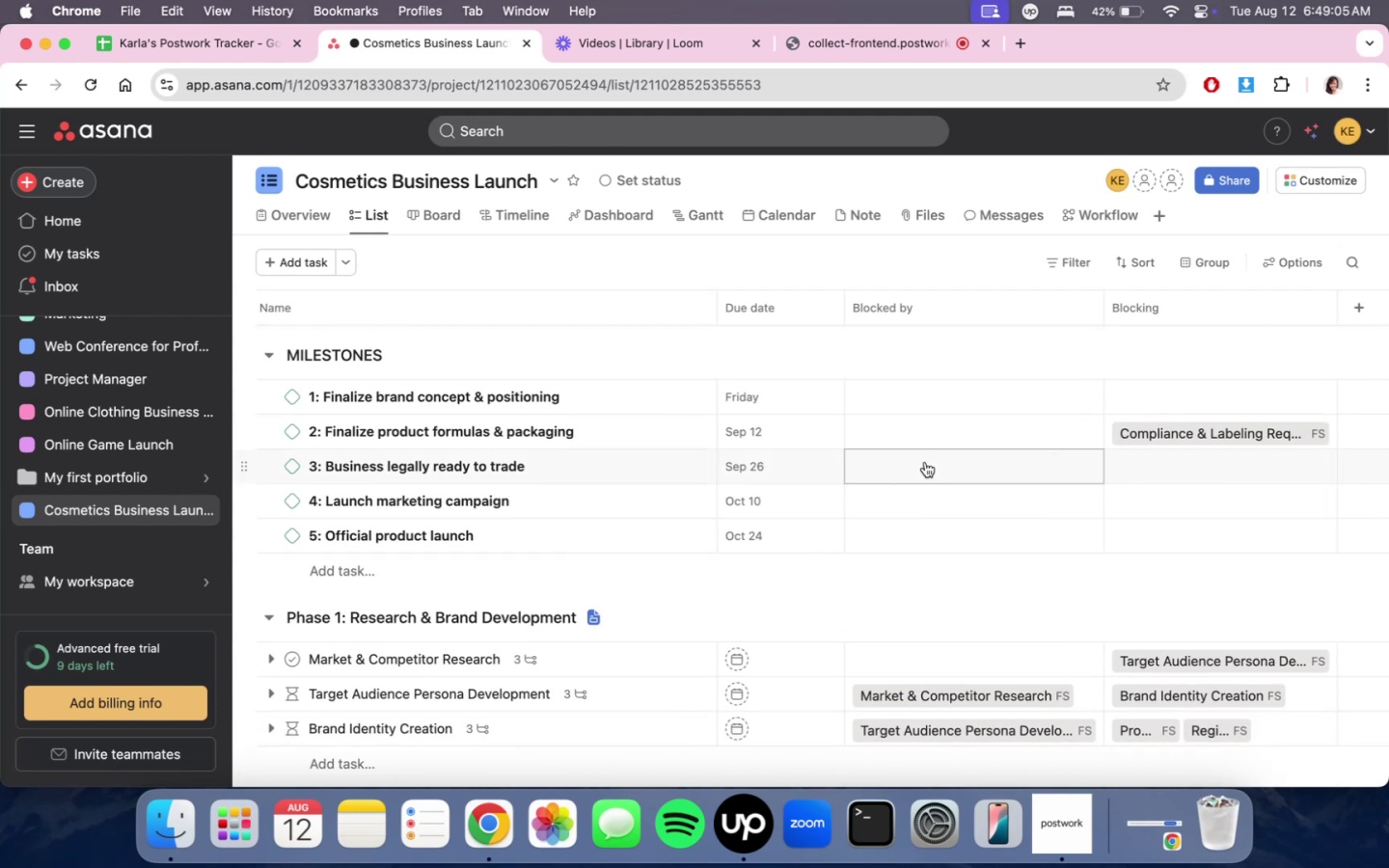 
scroll: coordinate [962, 483], scroll_direction: down, amount: 29.0
 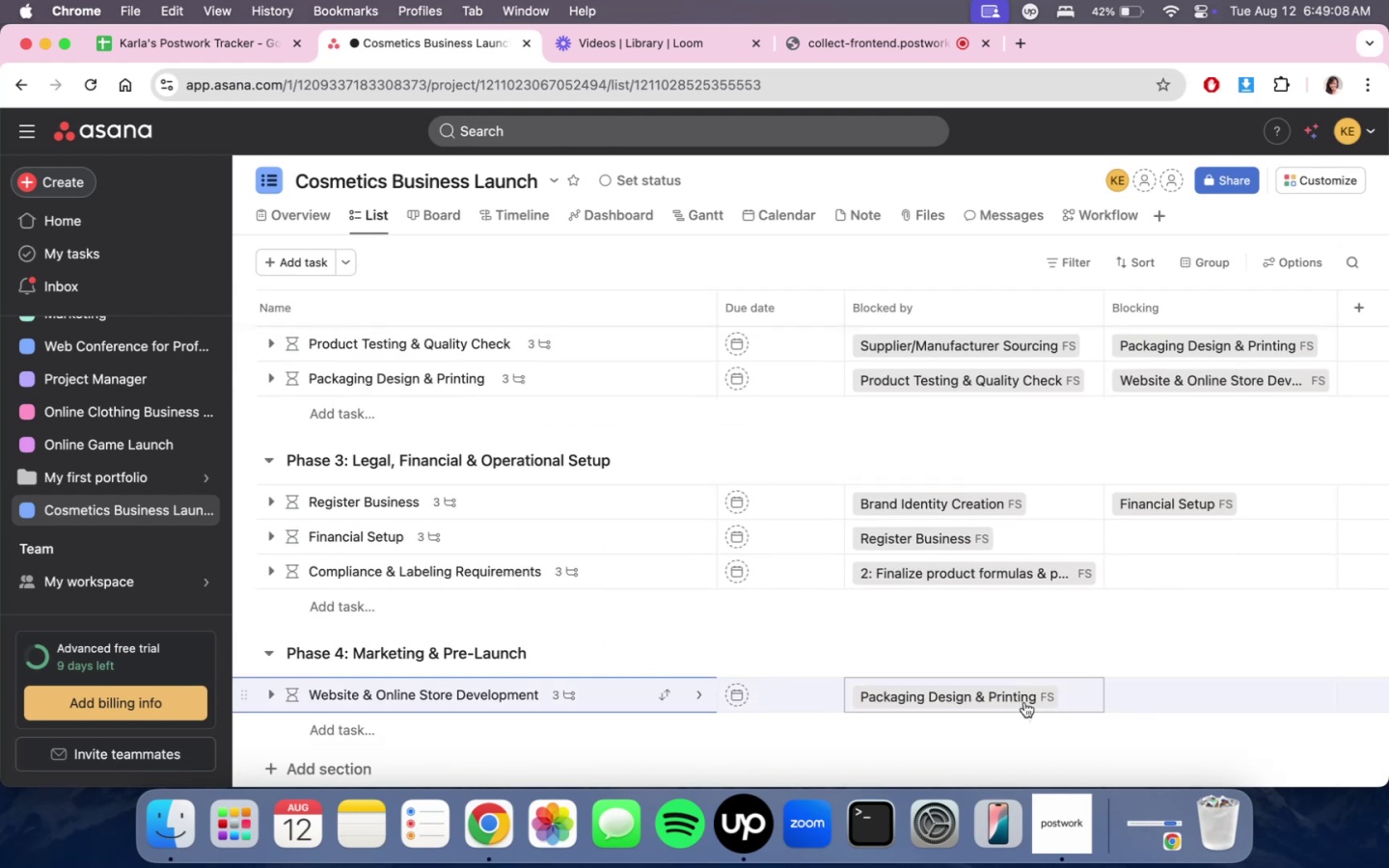 
left_click([1024, 698])
 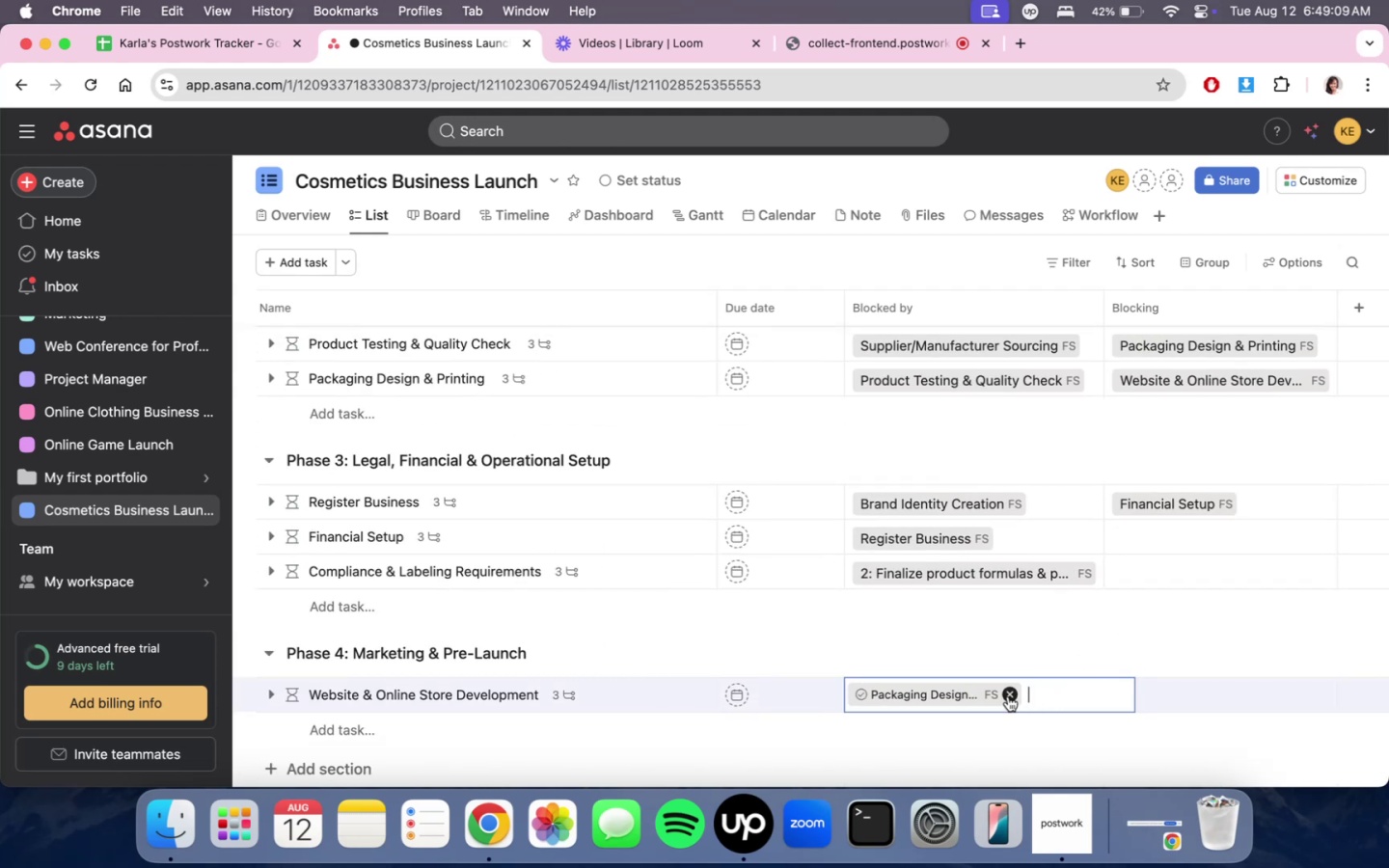 
left_click([1008, 696])
 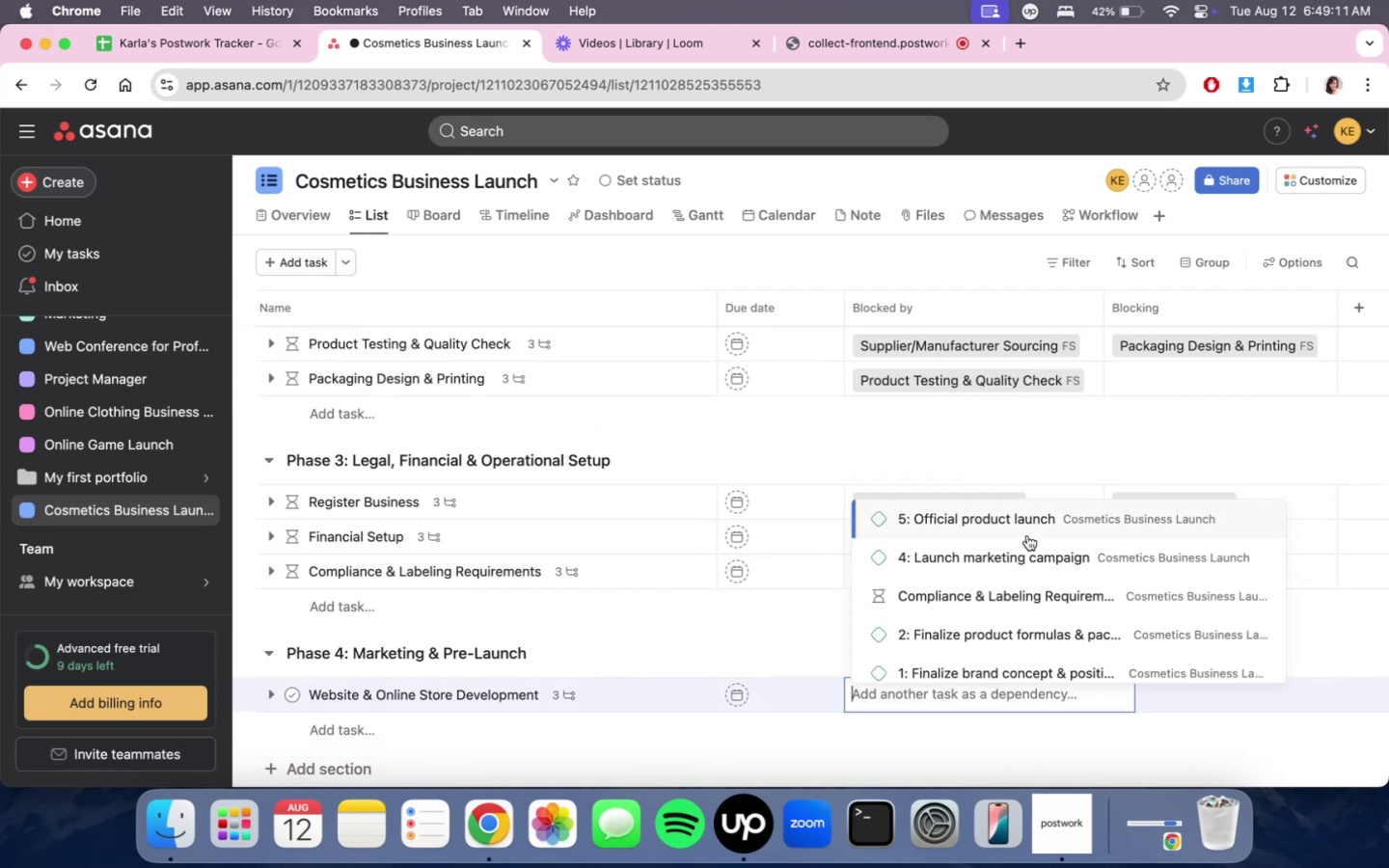 
left_click([1018, 629])
 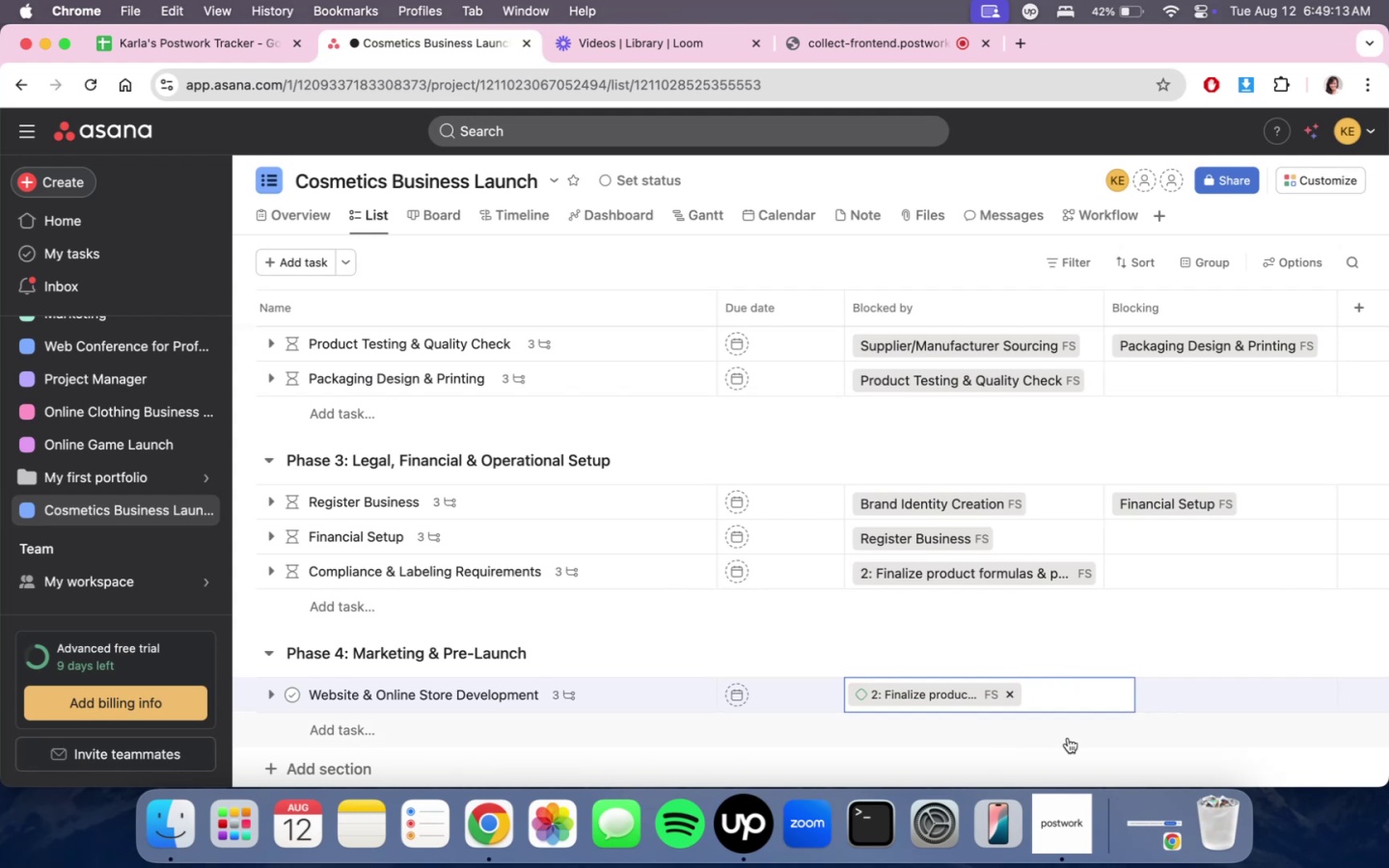 
left_click([1068, 738])
 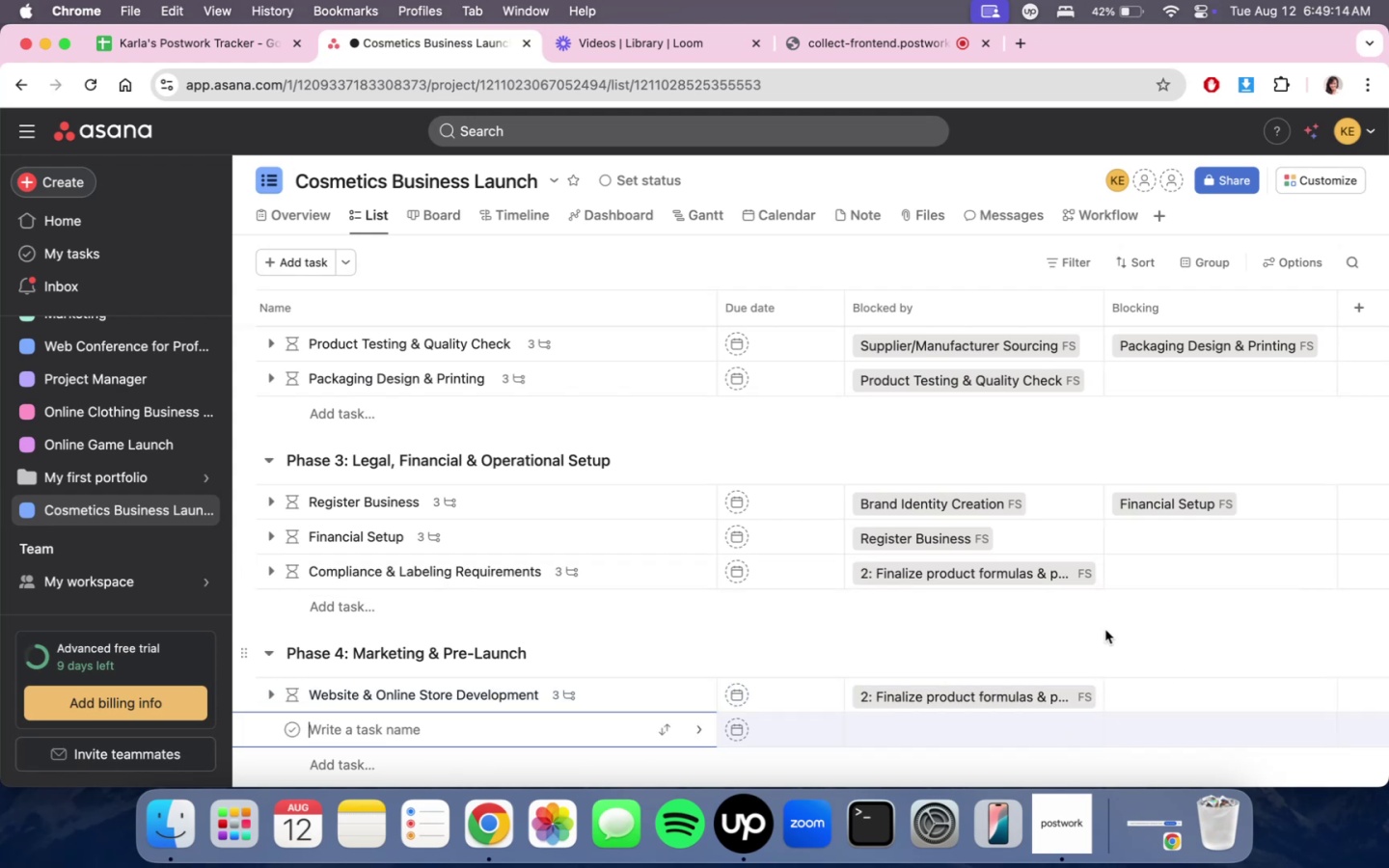 
left_click([1095, 637])
 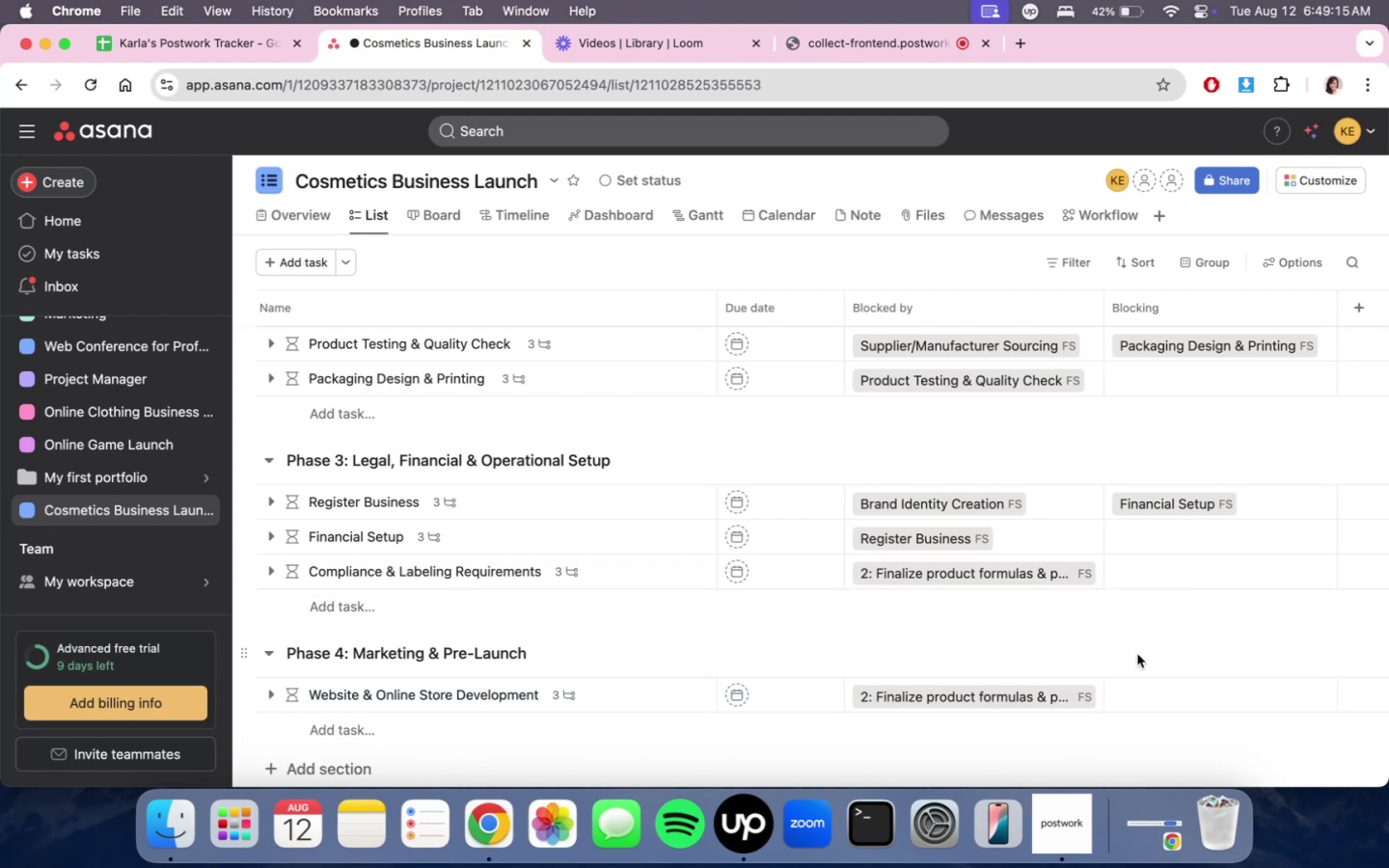 
scroll: coordinate [1133, 680], scroll_direction: down, amount: 11.0
 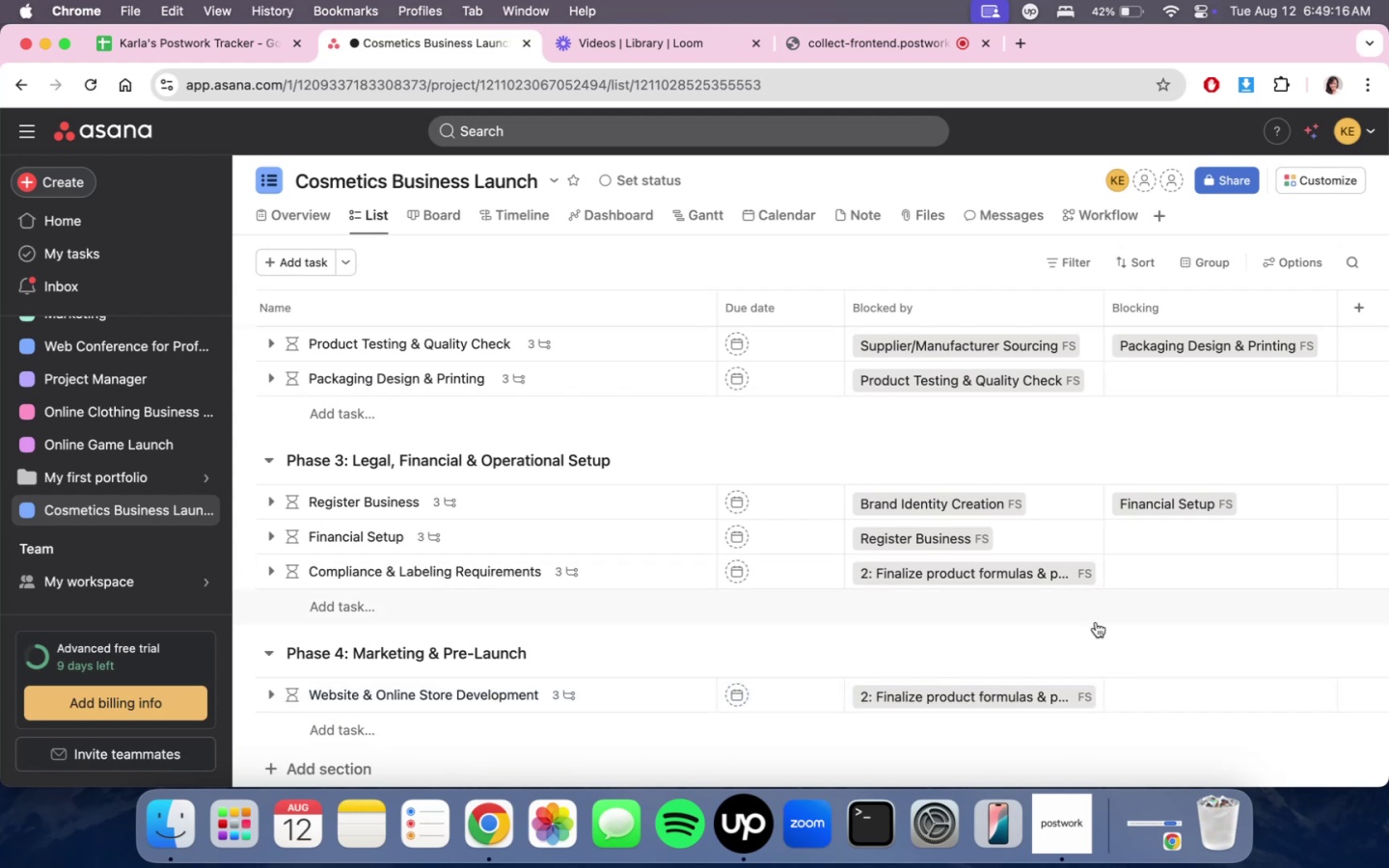 
scroll: coordinate [1102, 639], scroll_direction: up, amount: 4.0
 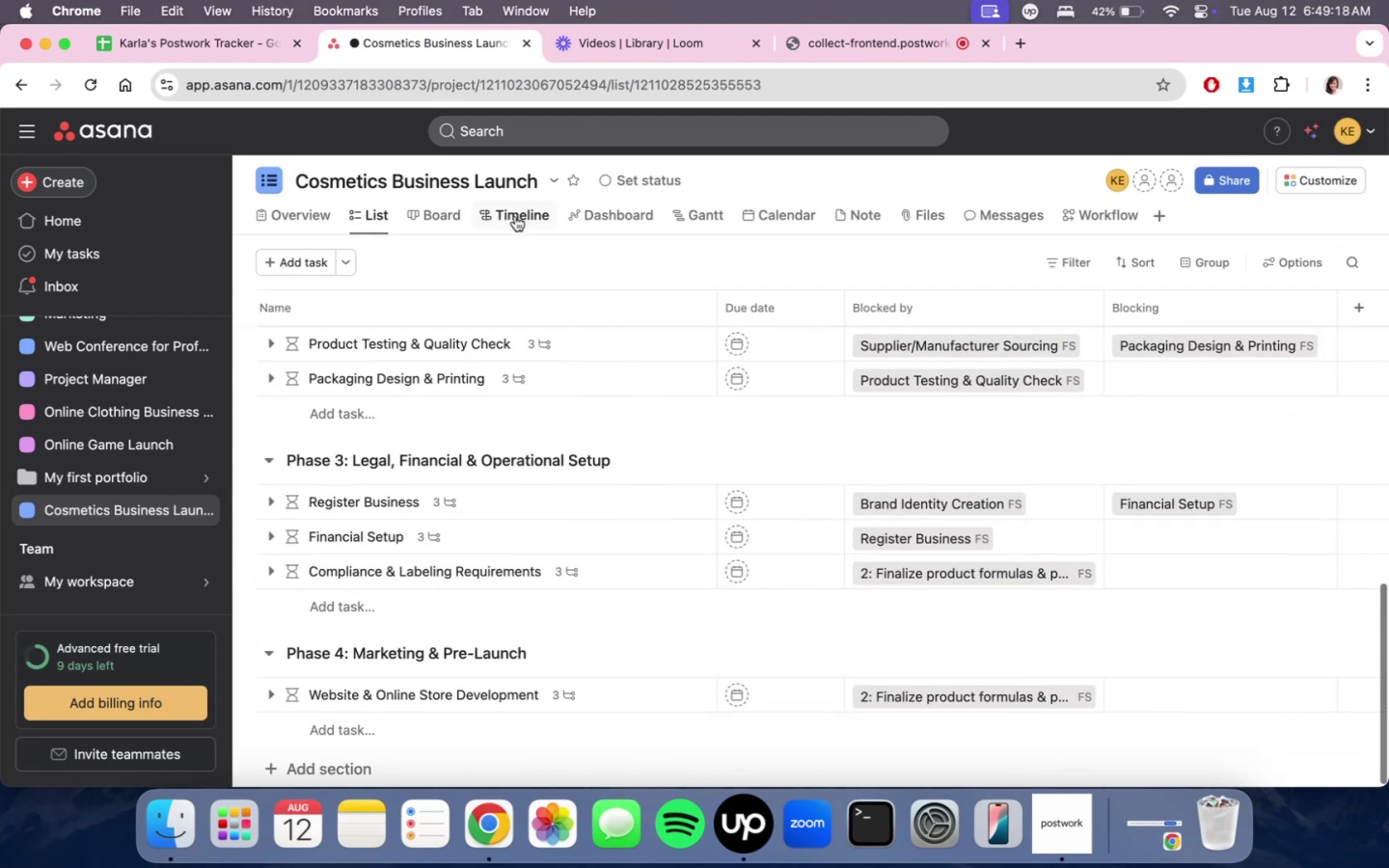 
left_click([515, 216])
 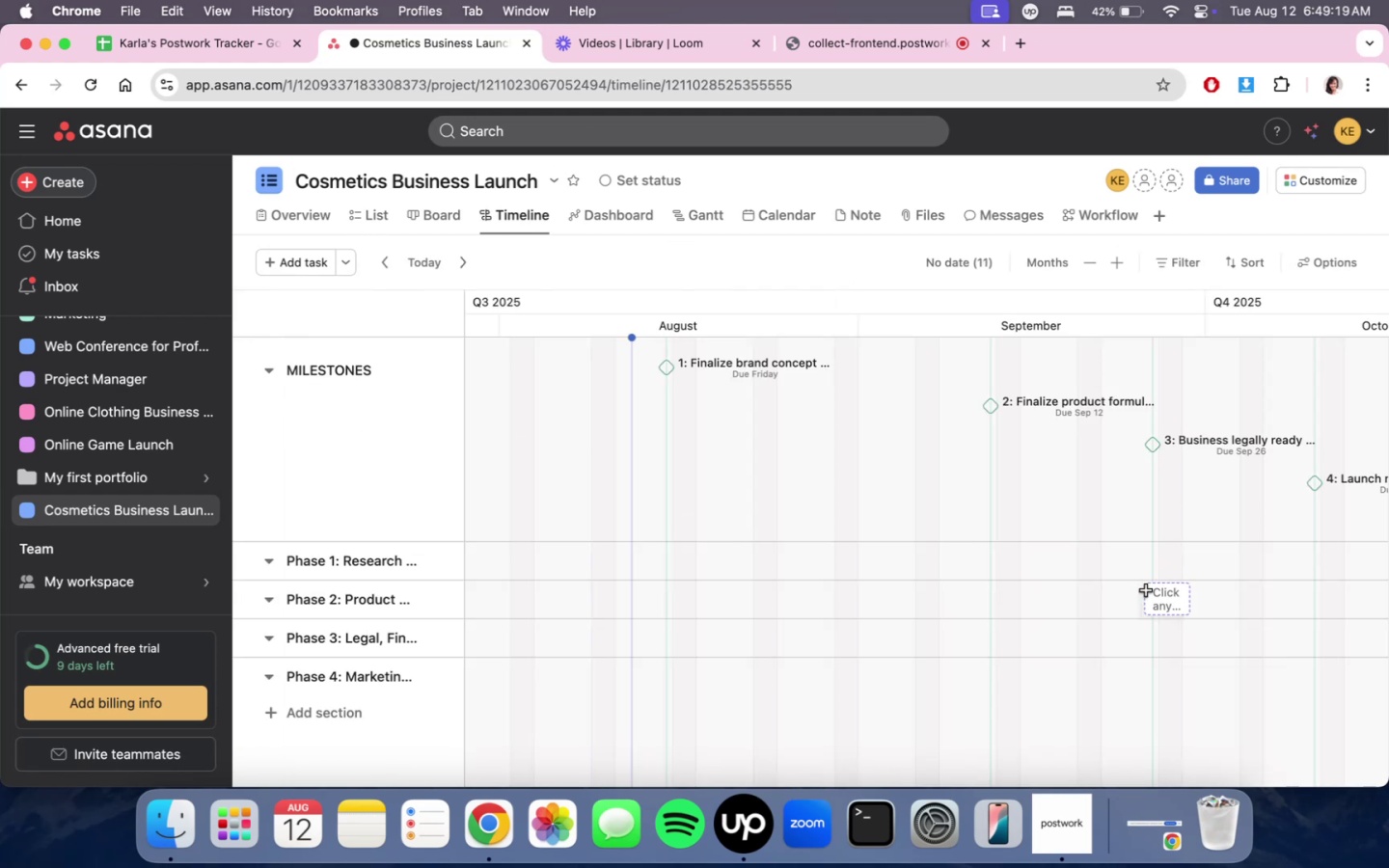 
scroll: coordinate [961, 148], scroll_direction: down, amount: 25.0
 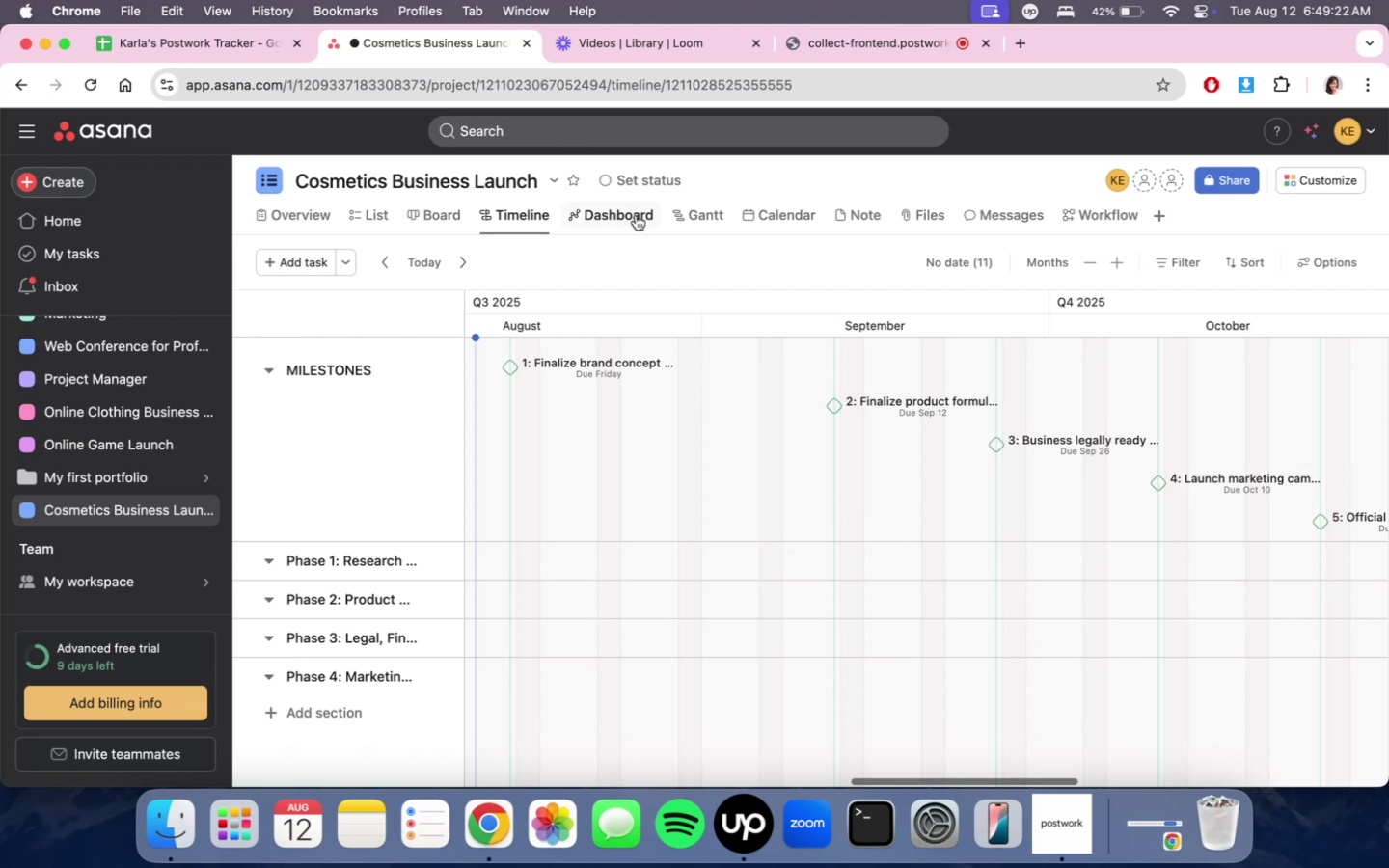 
left_click([636, 215])
 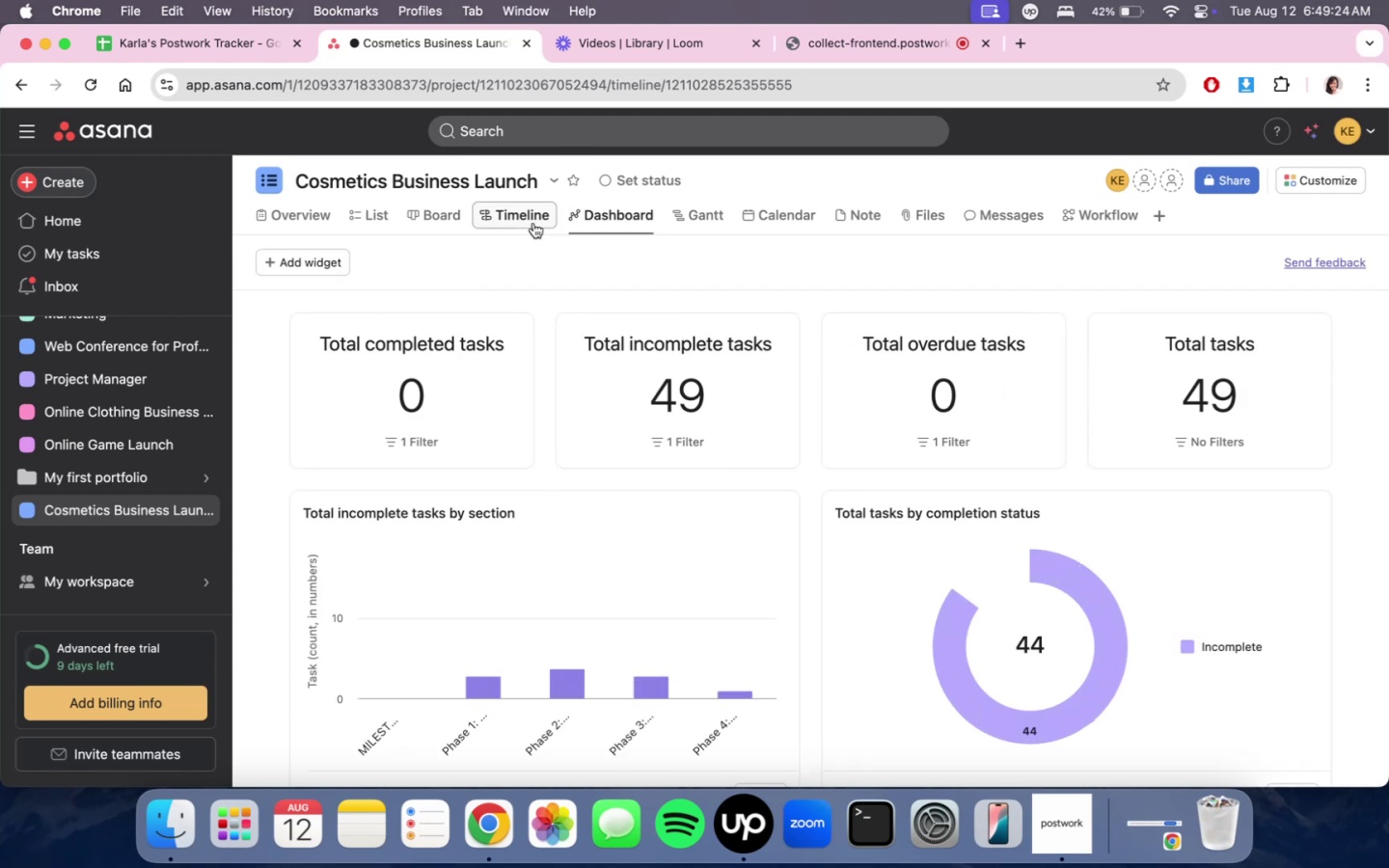 
double_click([732, 222])
 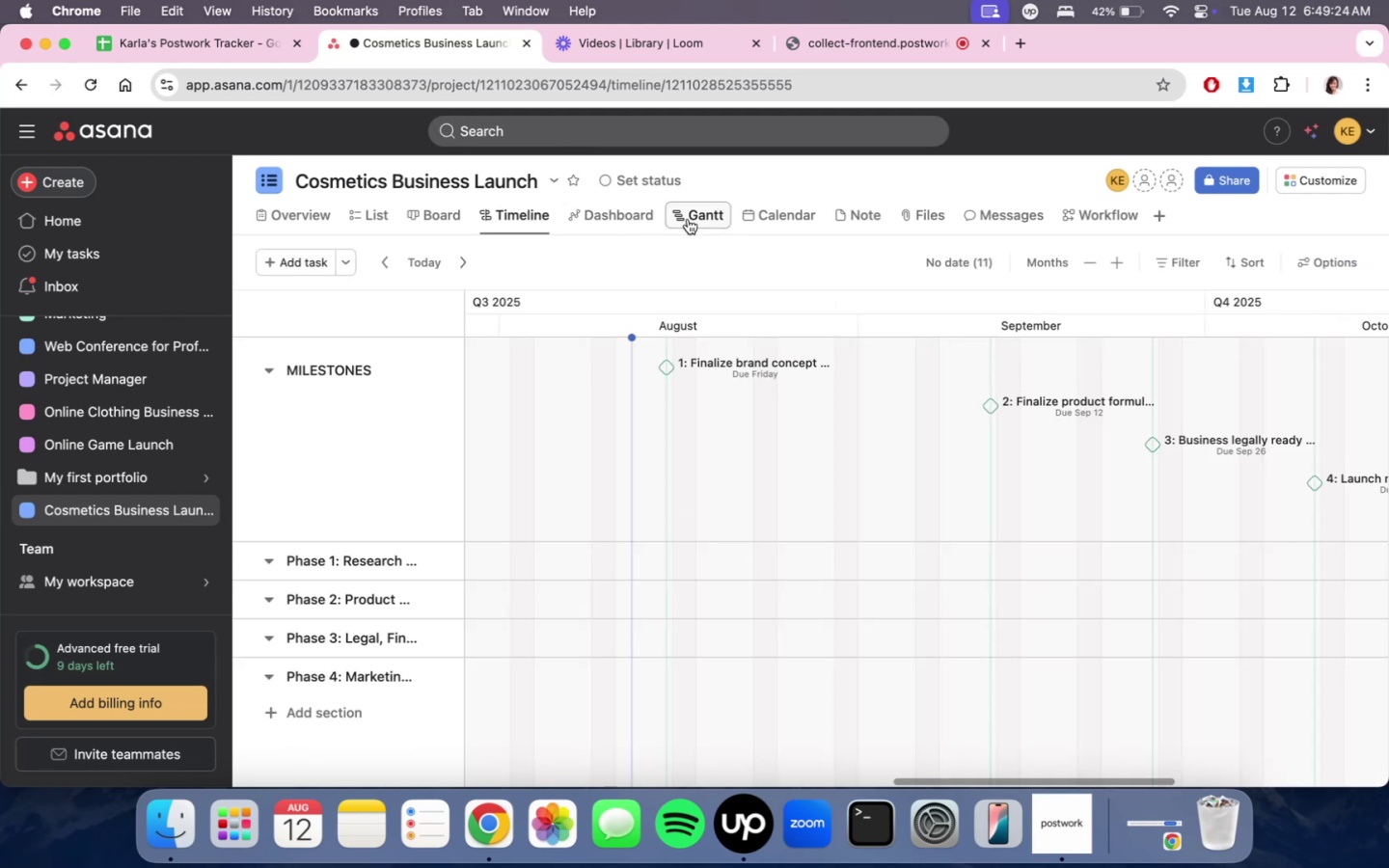 
triple_click([688, 219])
 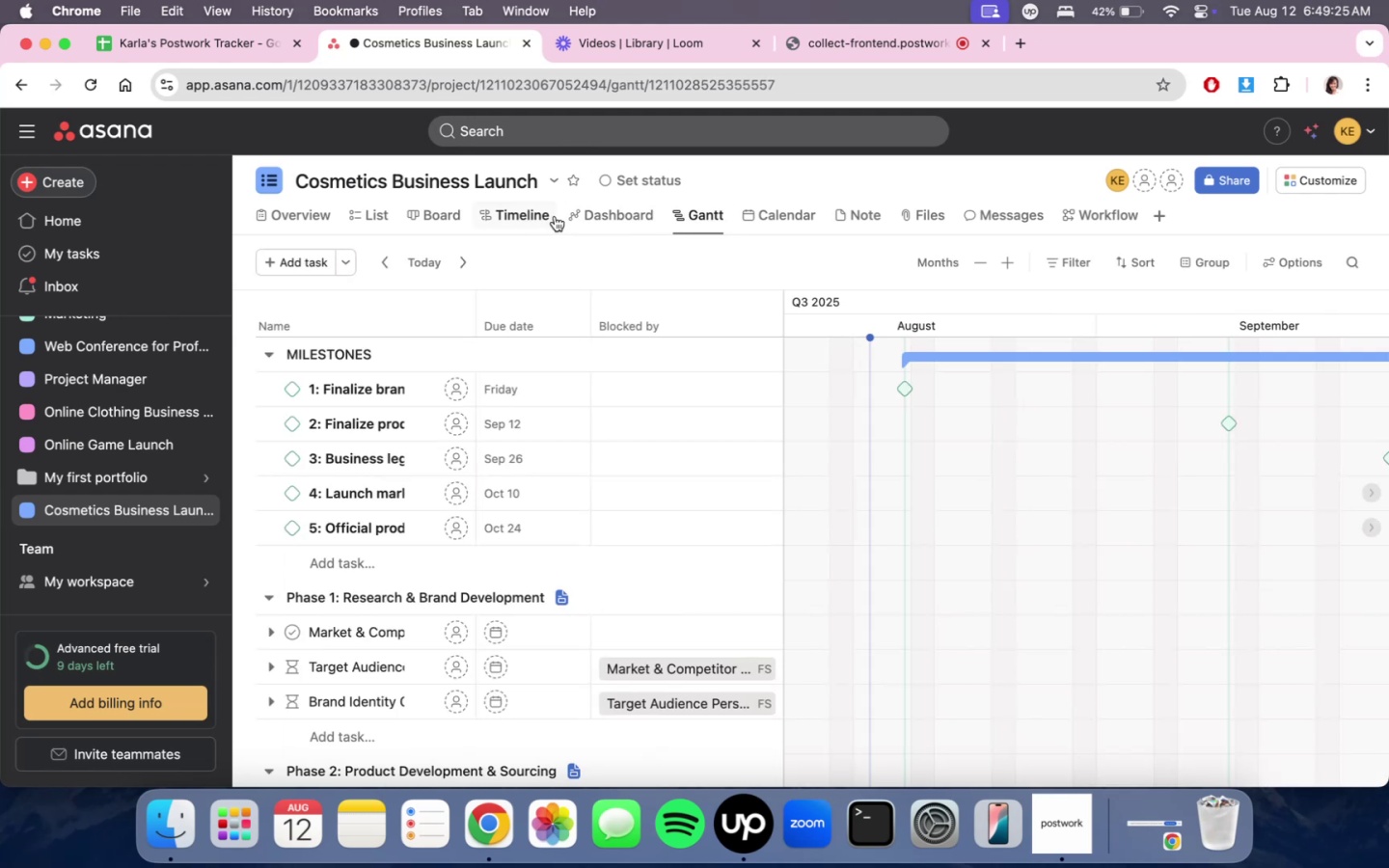 
left_click([529, 215])
 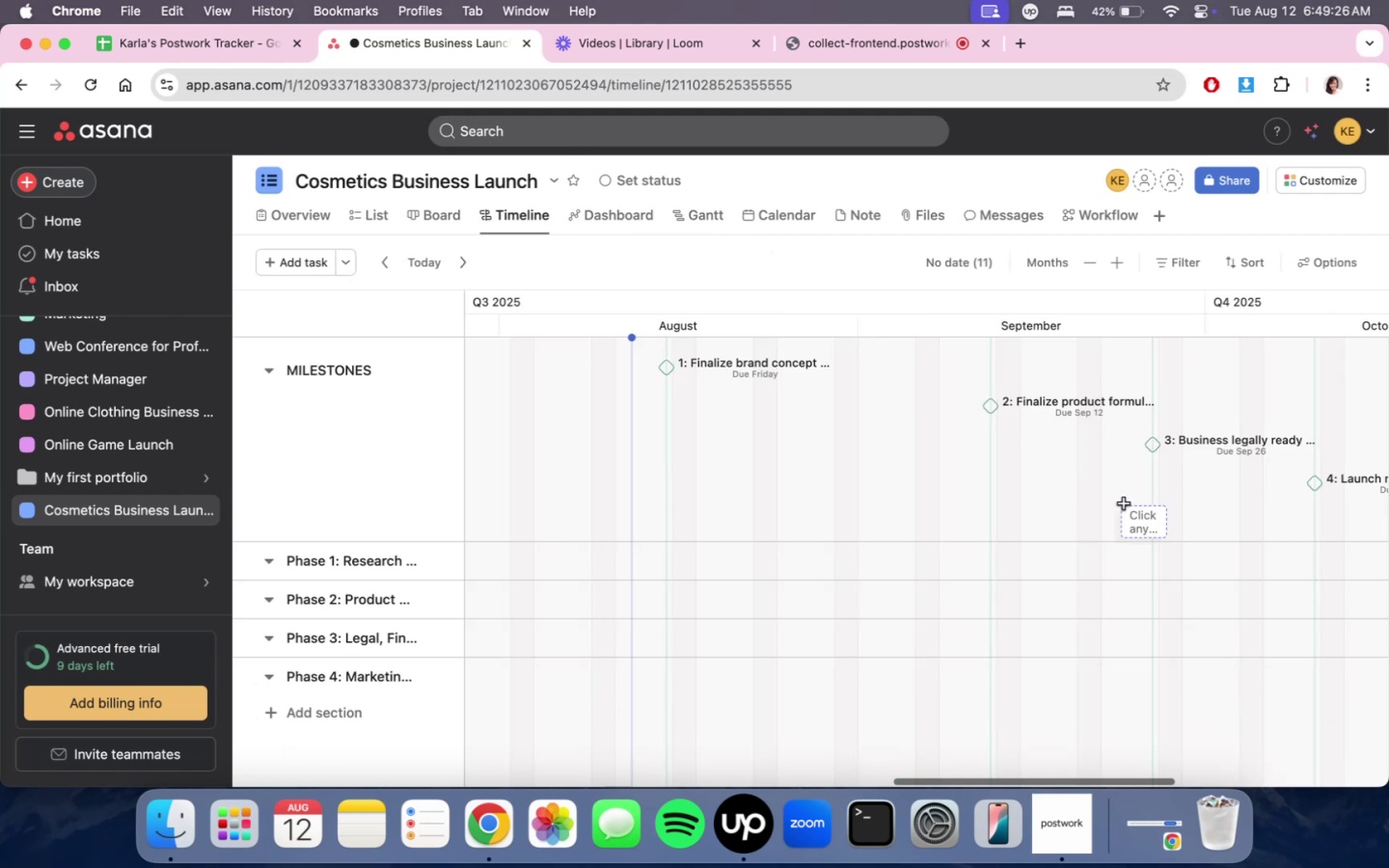 
scroll: coordinate [1278, 484], scroll_direction: down, amount: 57.0
 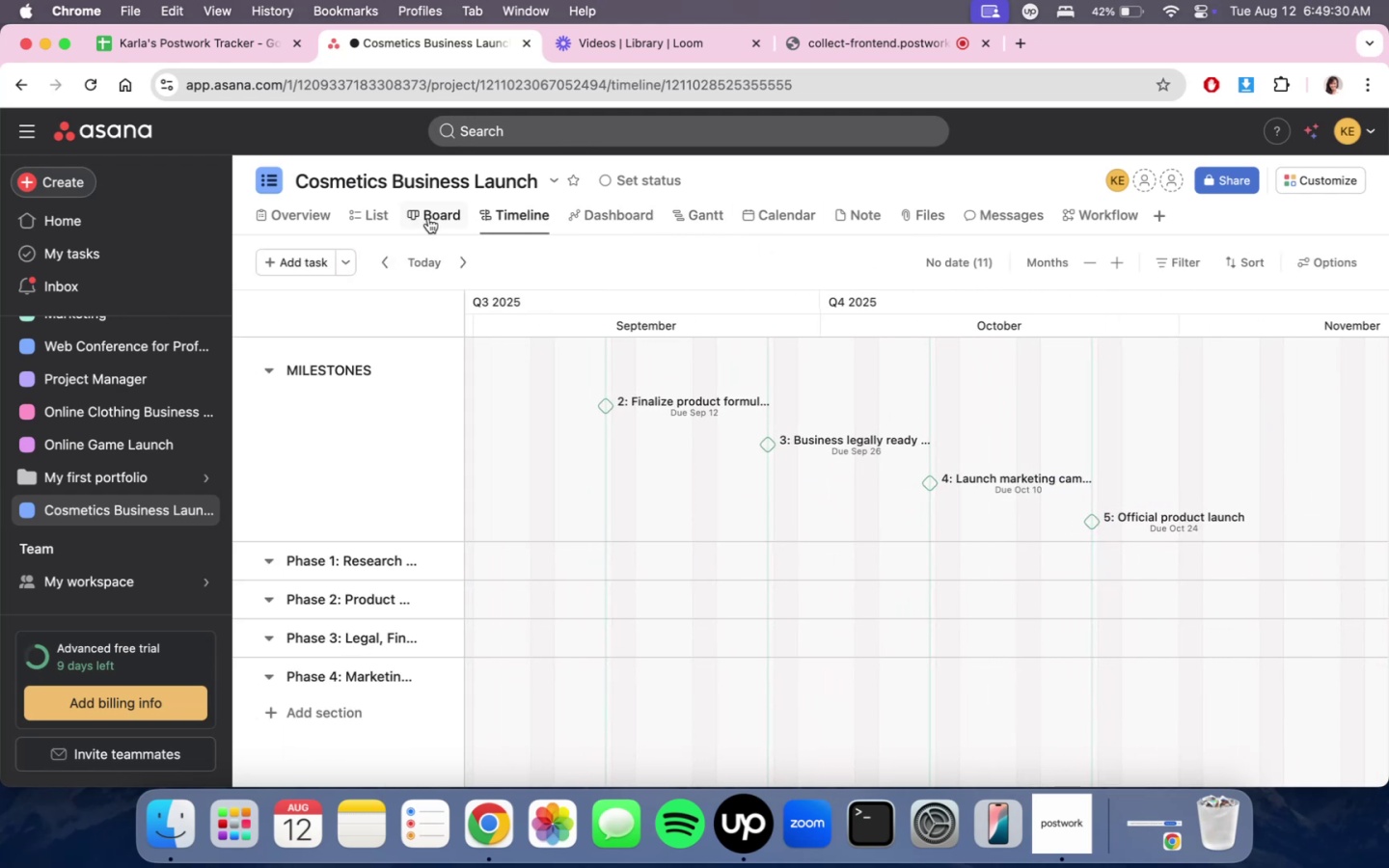 
left_click([428, 218])
 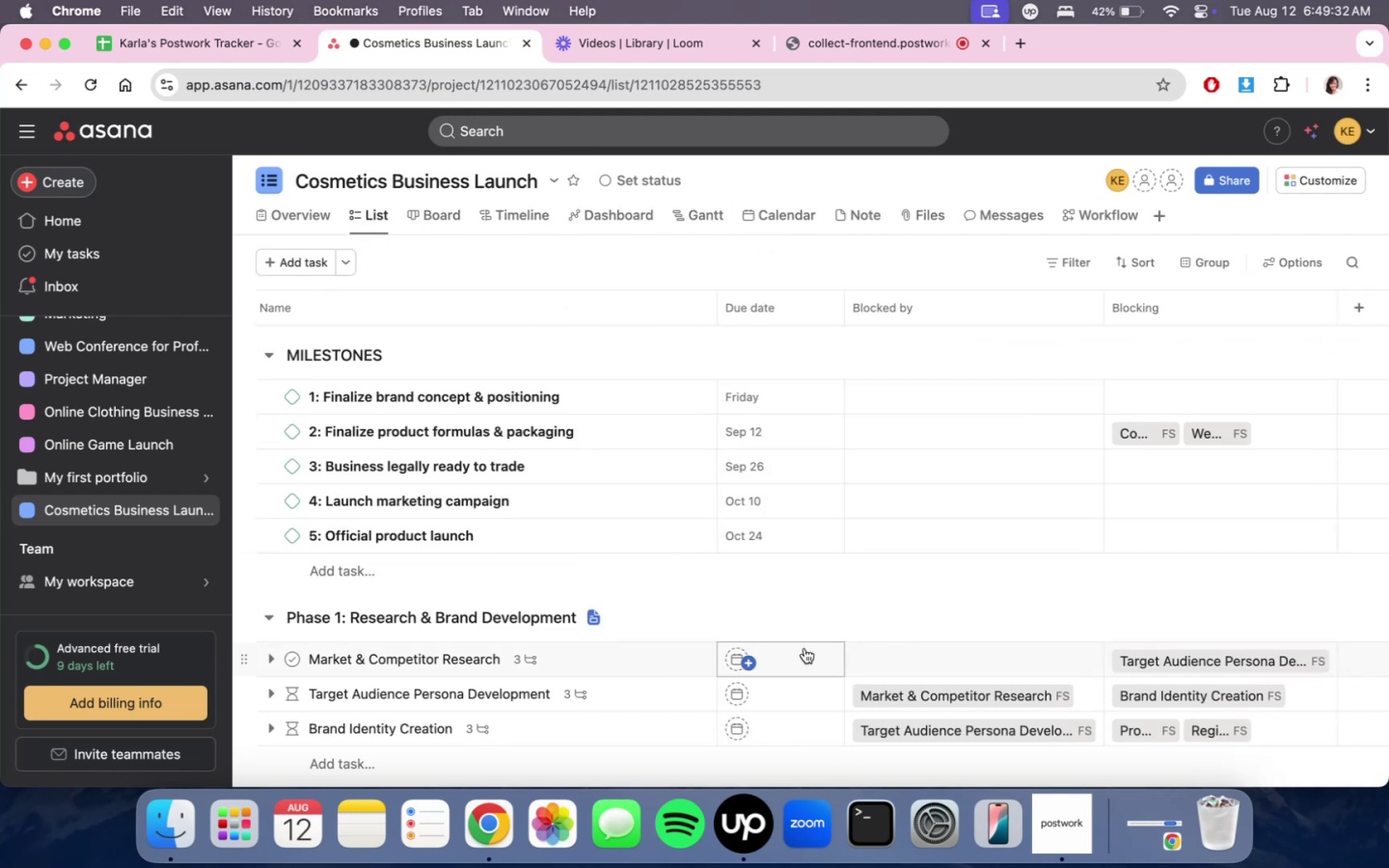 
scroll: coordinate [804, 648], scroll_direction: down, amount: 3.0
 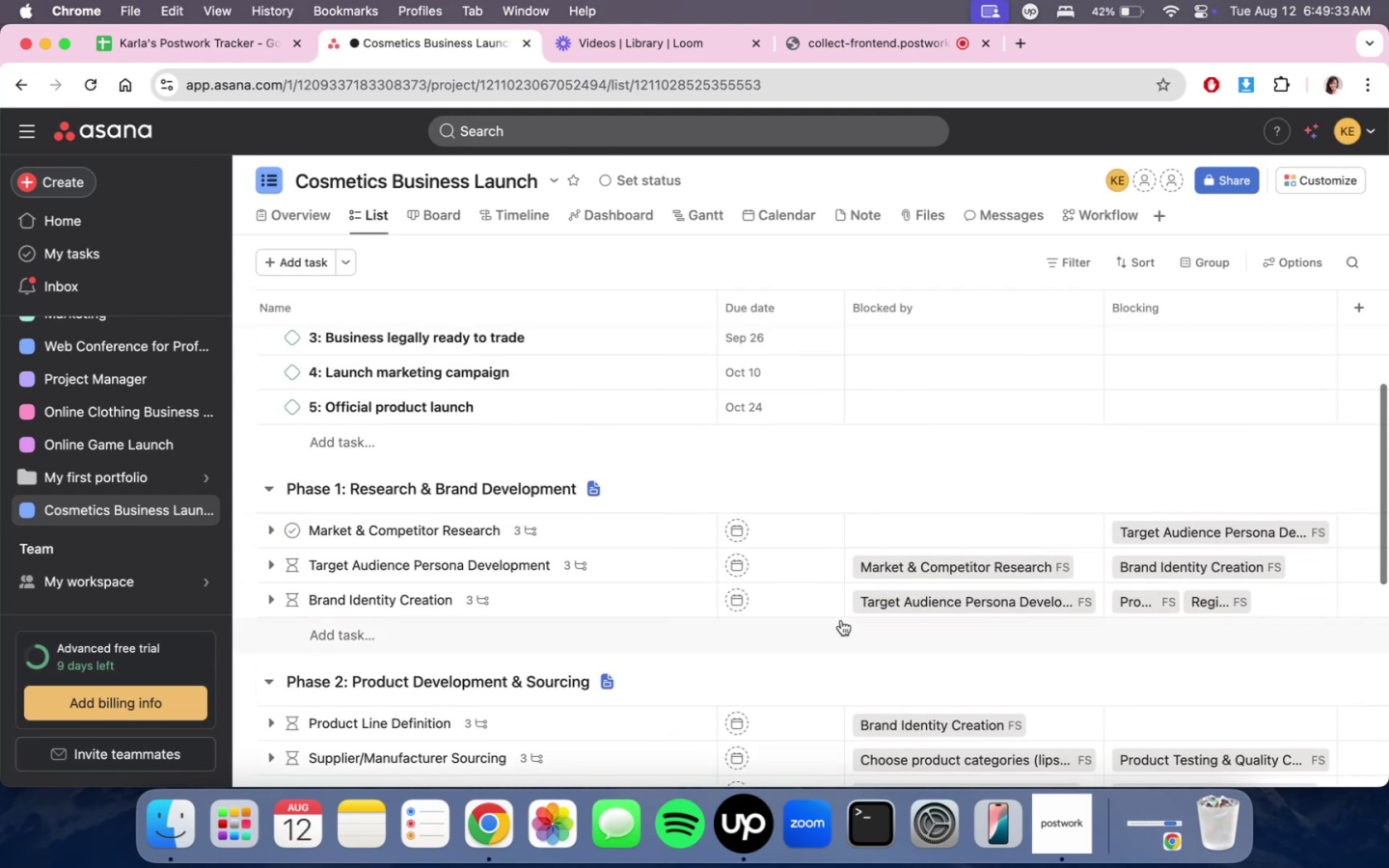 
scroll: coordinate [840, 618], scroll_direction: up, amount: 4.0
 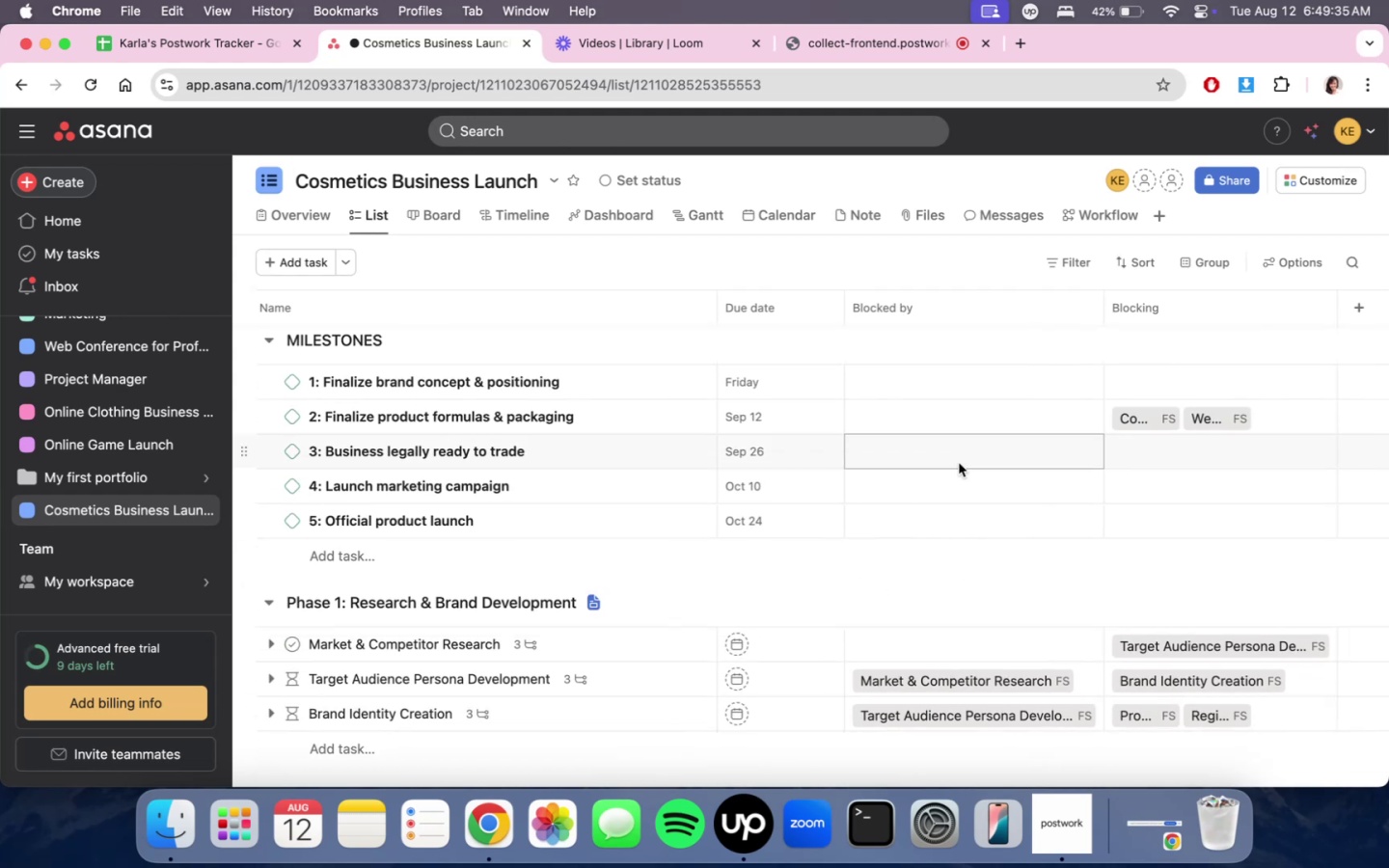 
scroll: coordinate [903, 569], scroll_direction: down, amount: 6.0
 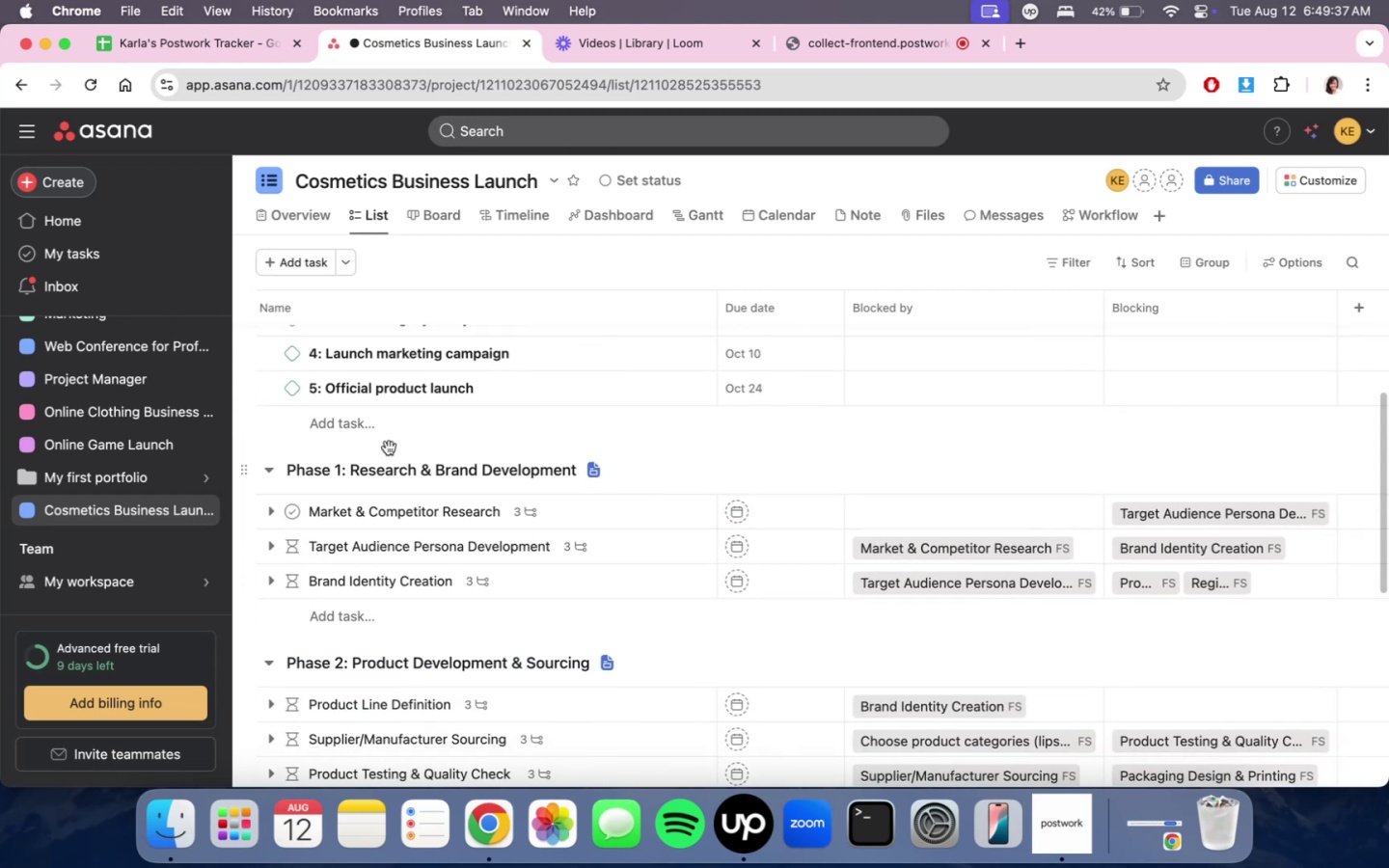 
scroll: coordinate [445, 463], scroll_direction: up, amount: 7.0
 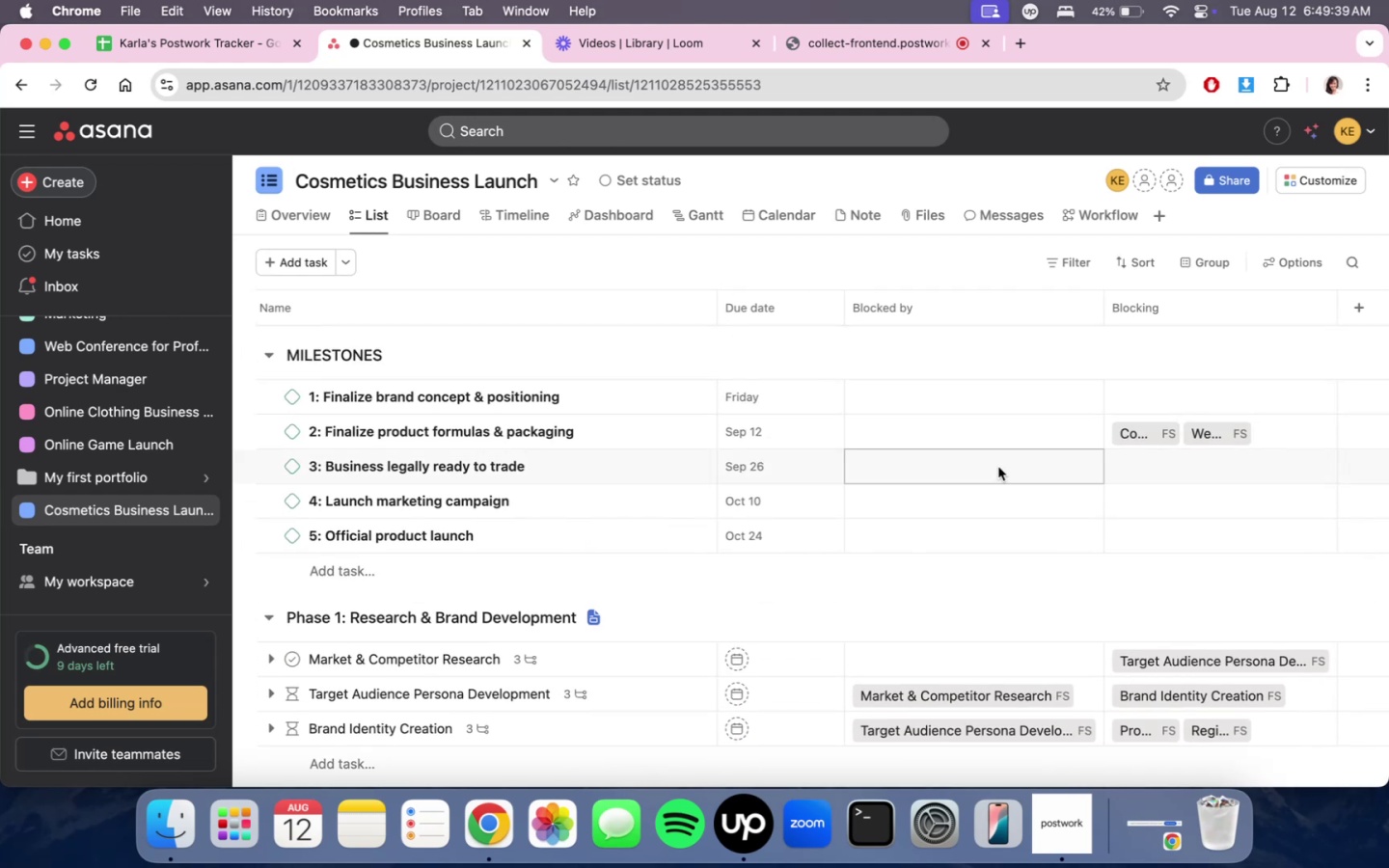 
scroll: coordinate [912, 592], scroll_direction: down, amount: 6.0
 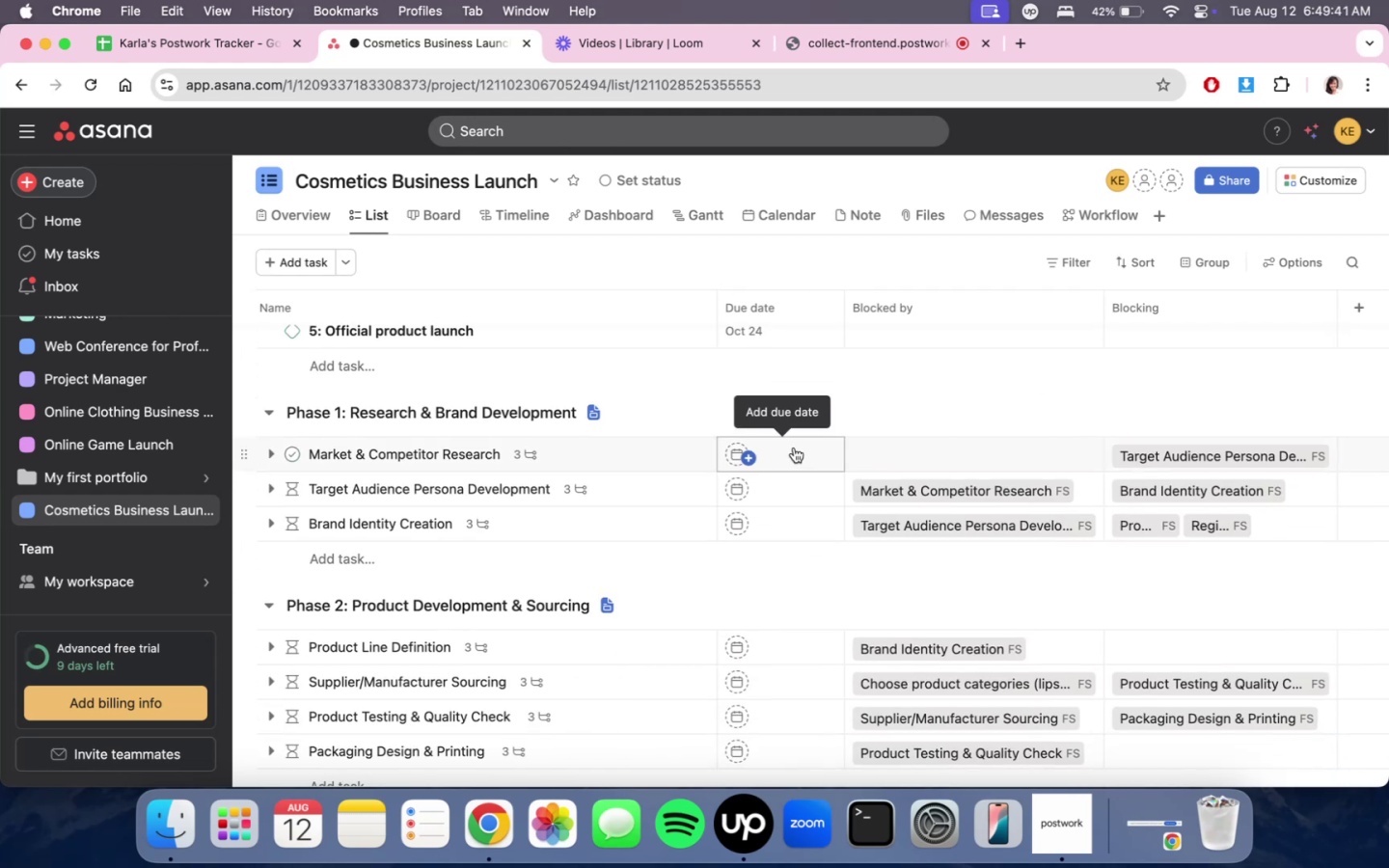 
left_click([794, 448])
 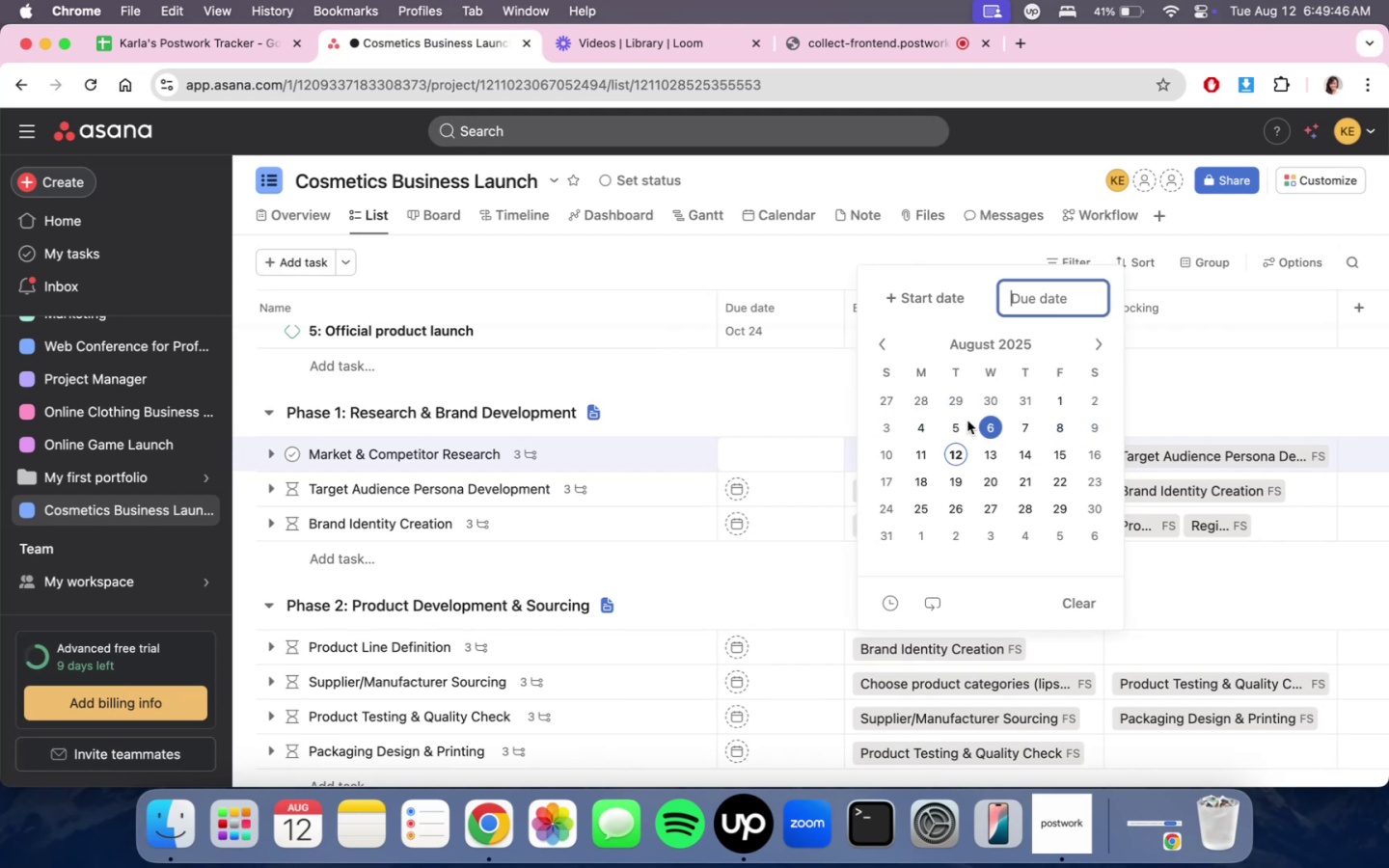 
wait(6.77)
 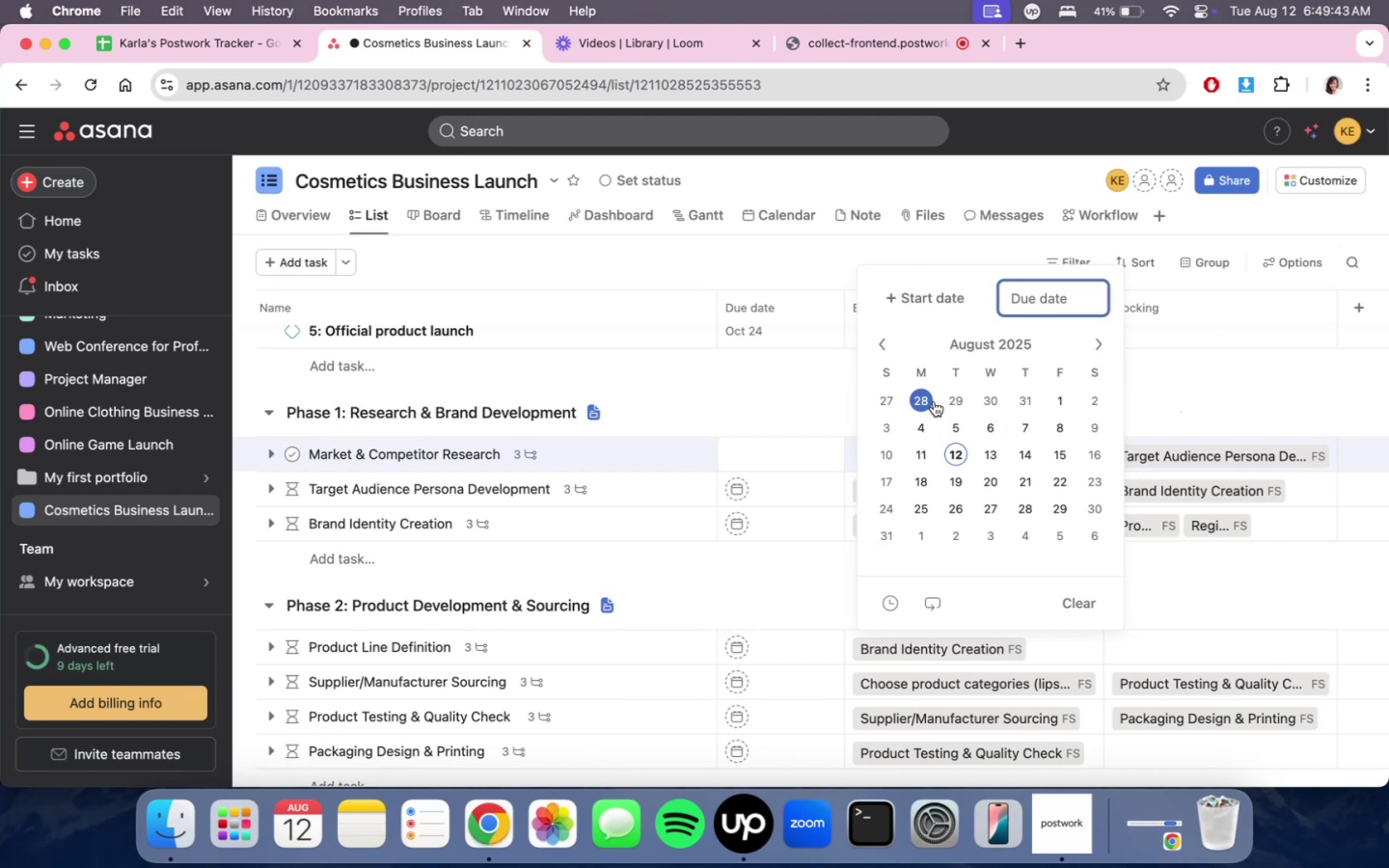 
left_click([929, 423])
 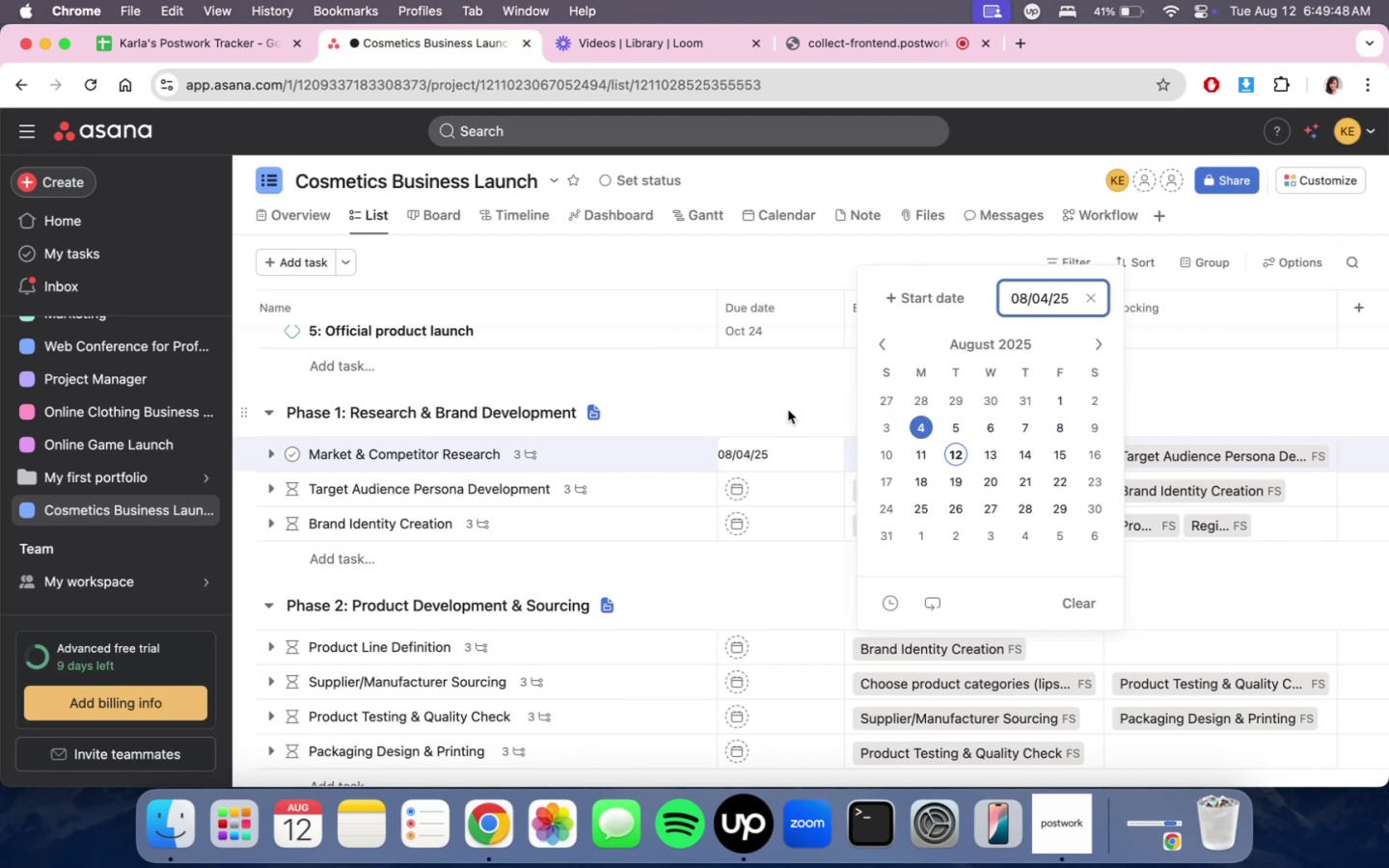 
left_click([788, 410])
 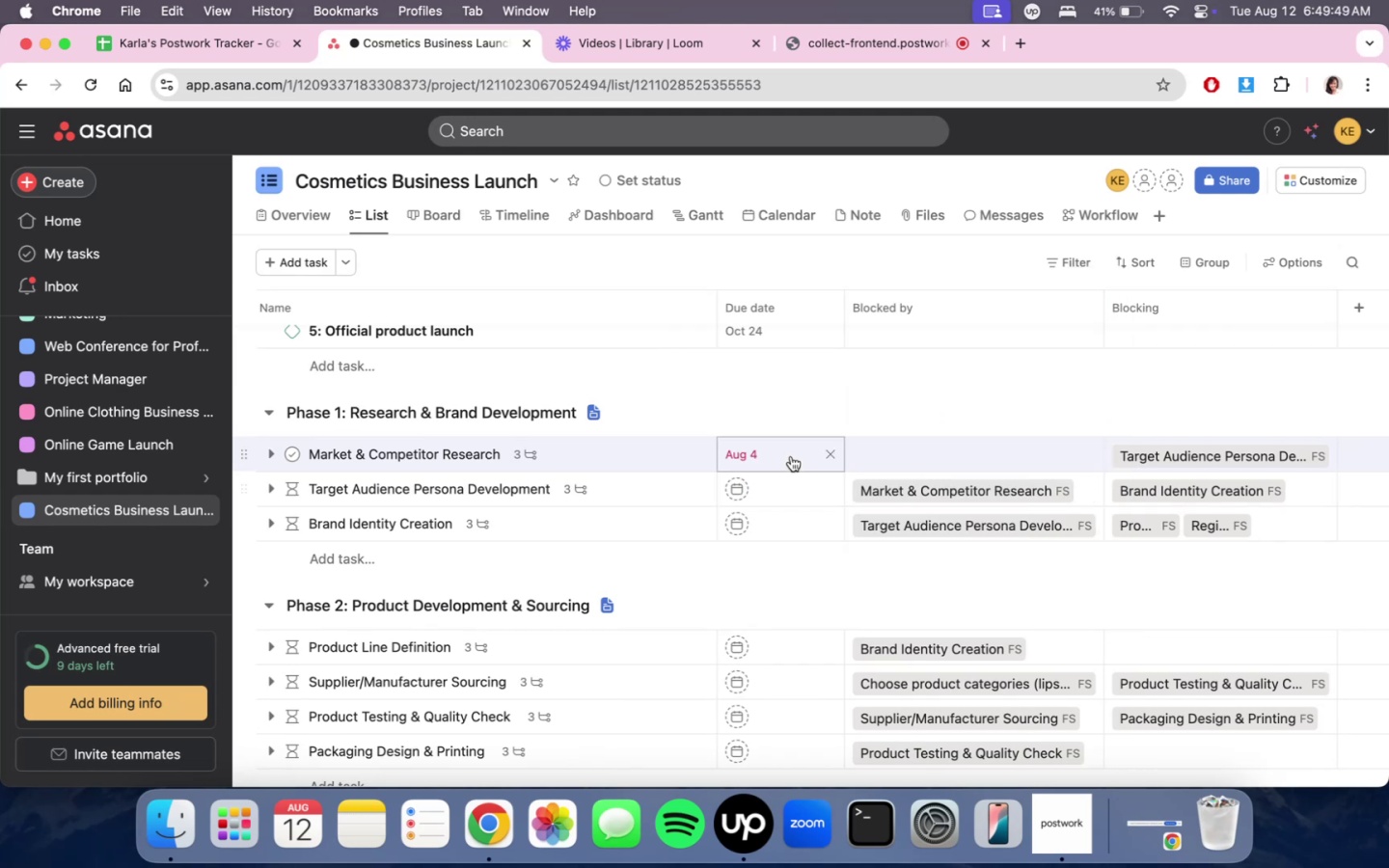 
left_click([791, 454])
 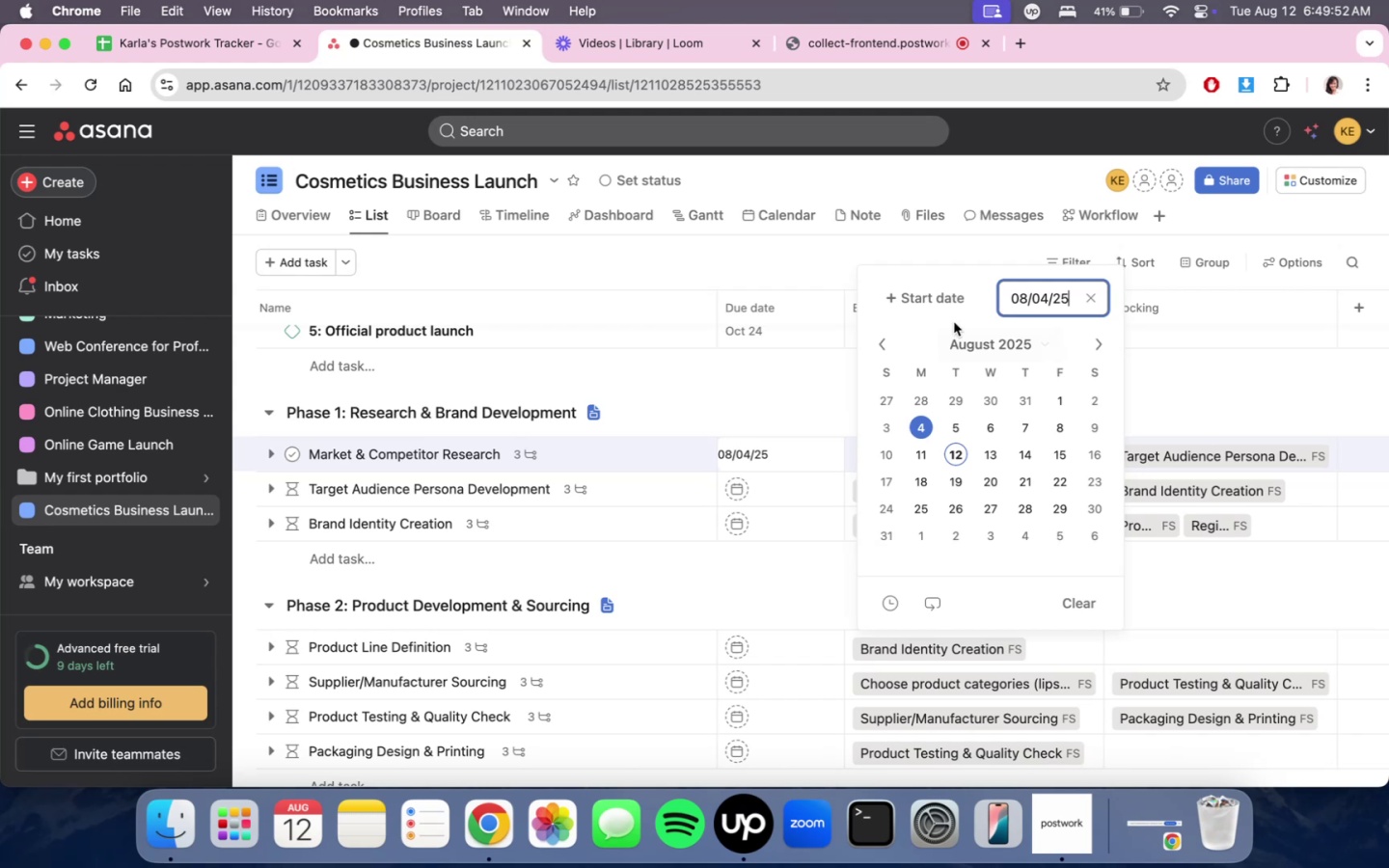 
left_click([940, 300])
 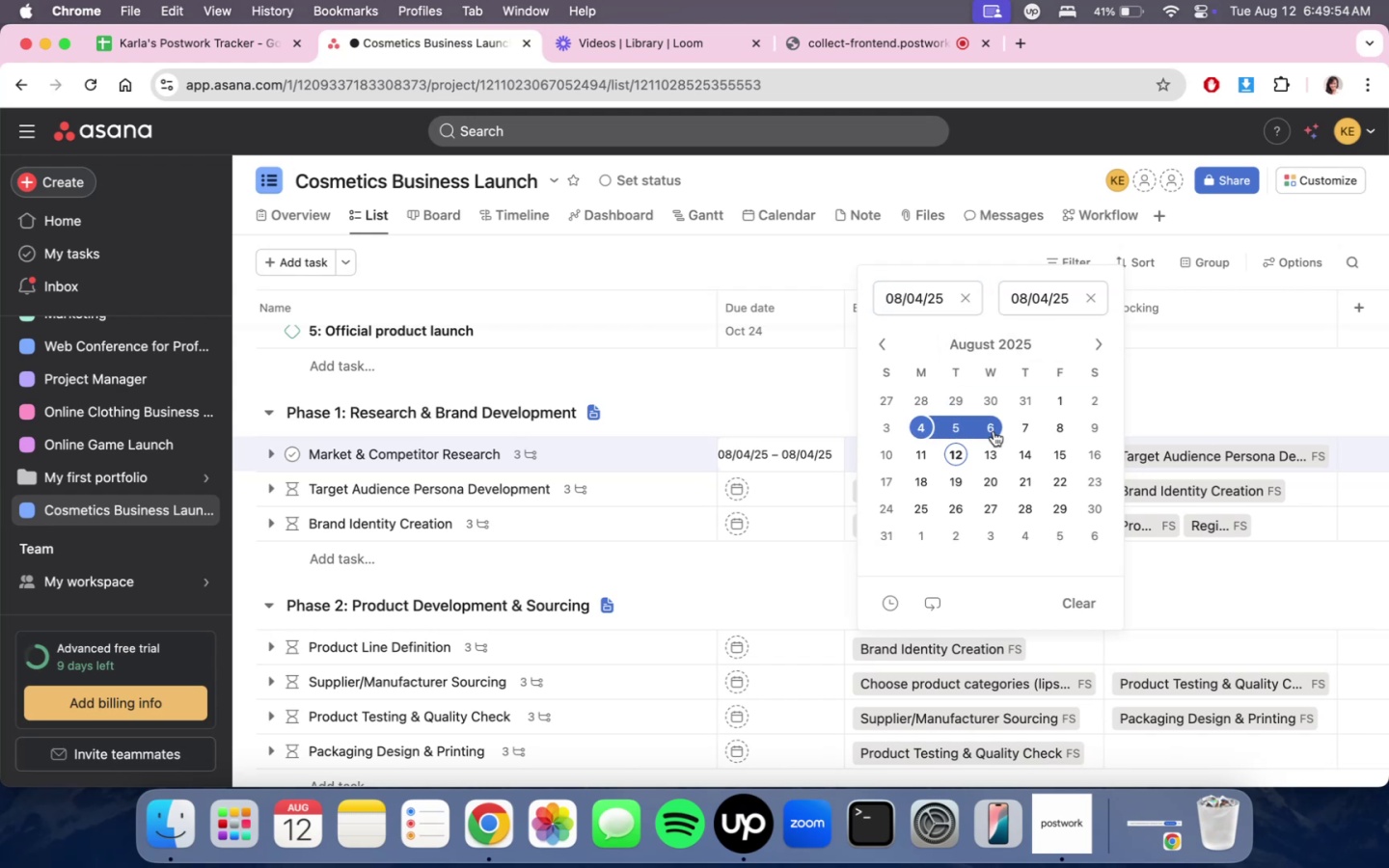 
double_click([994, 431])
 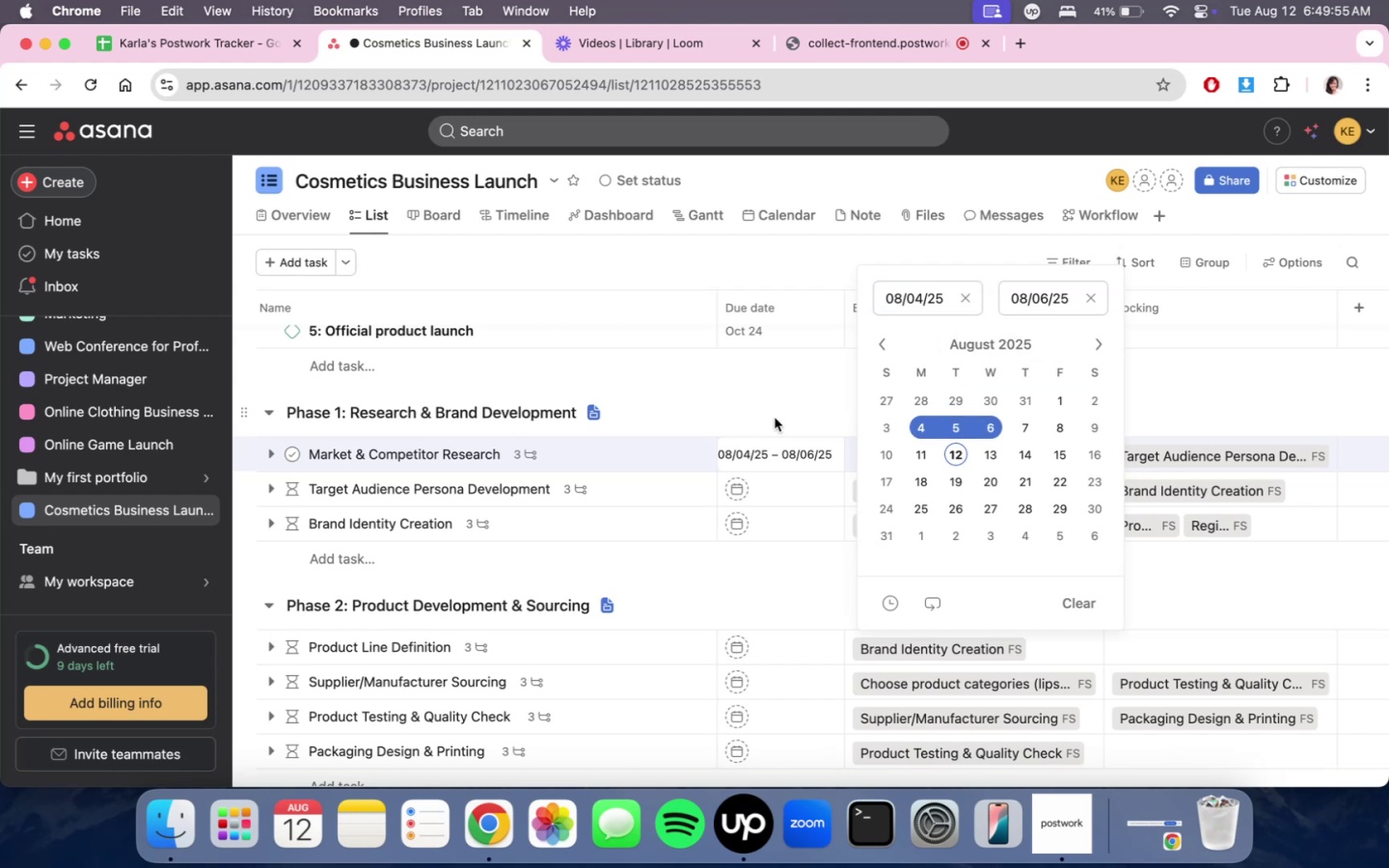 
triple_click([775, 418])
 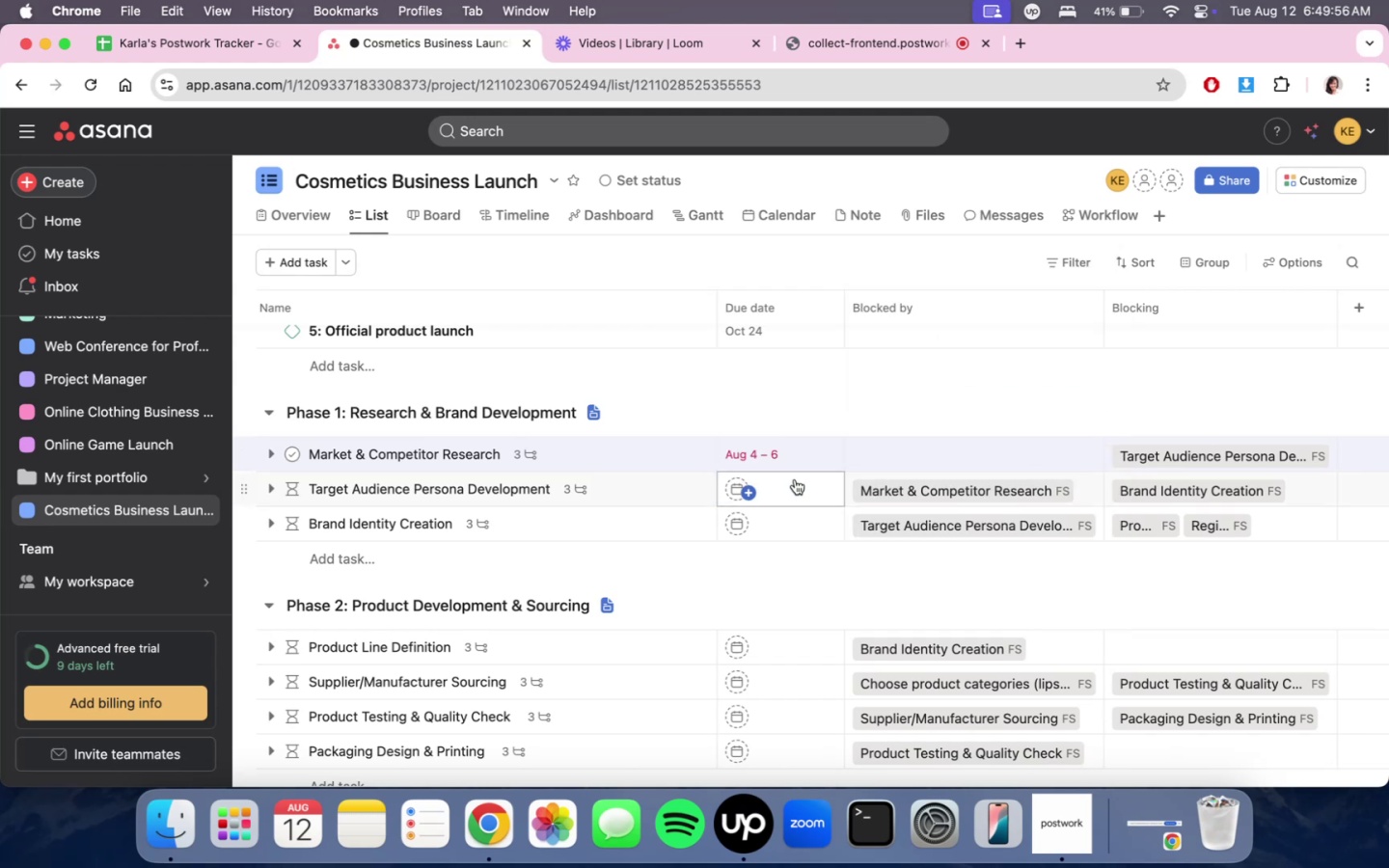 
triple_click([795, 479])
 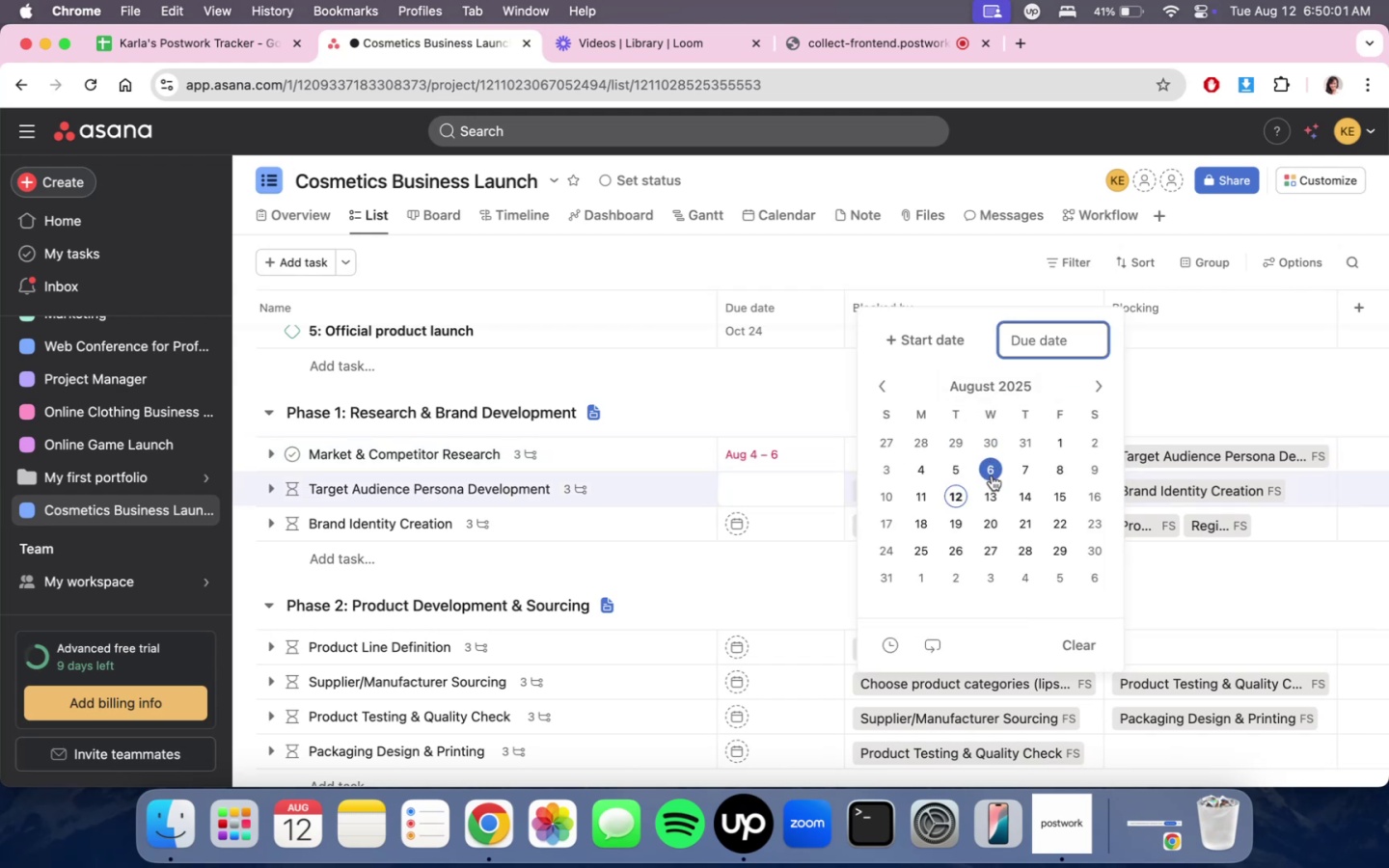 
wait(6.45)
 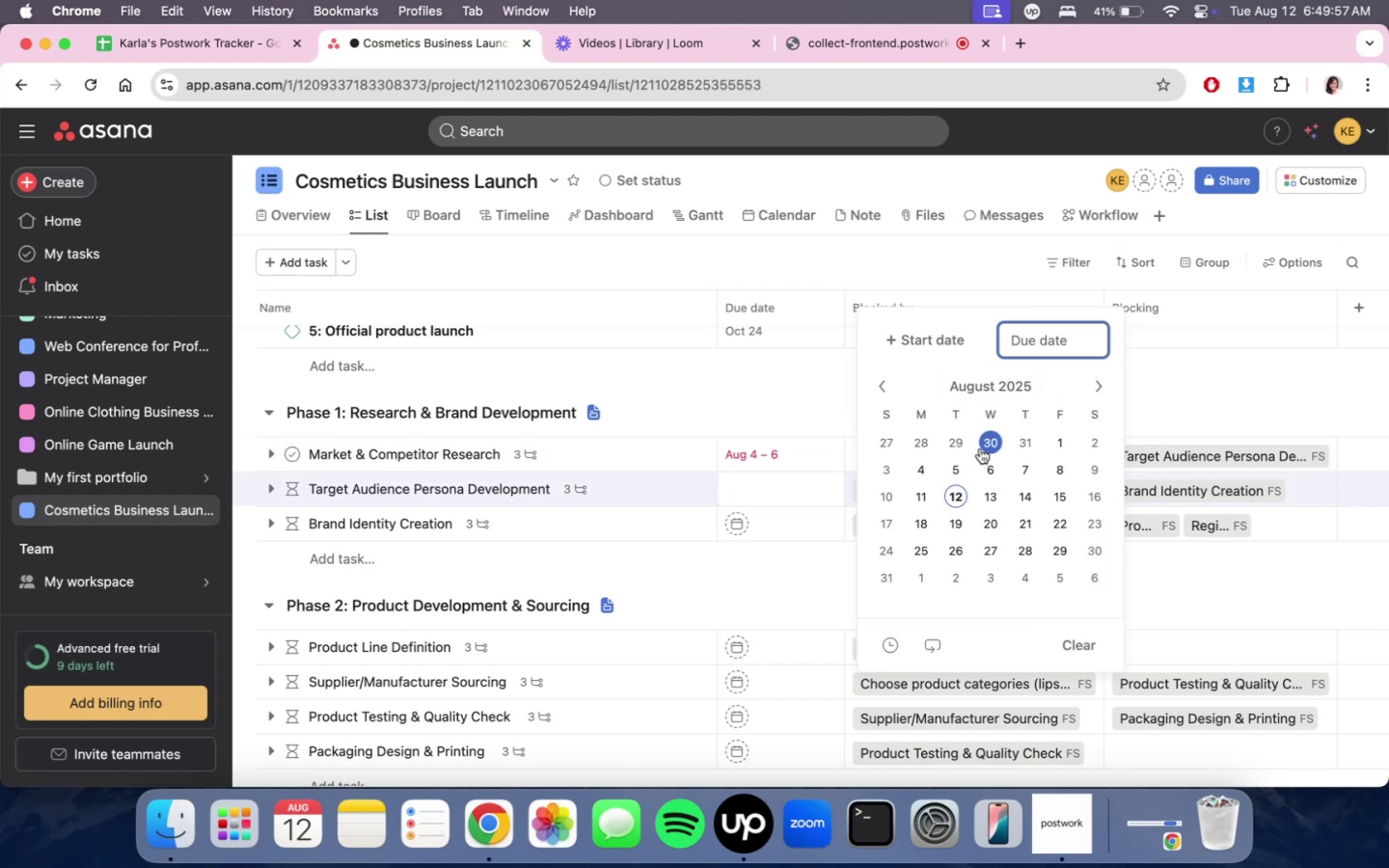 
left_click([952, 330])
 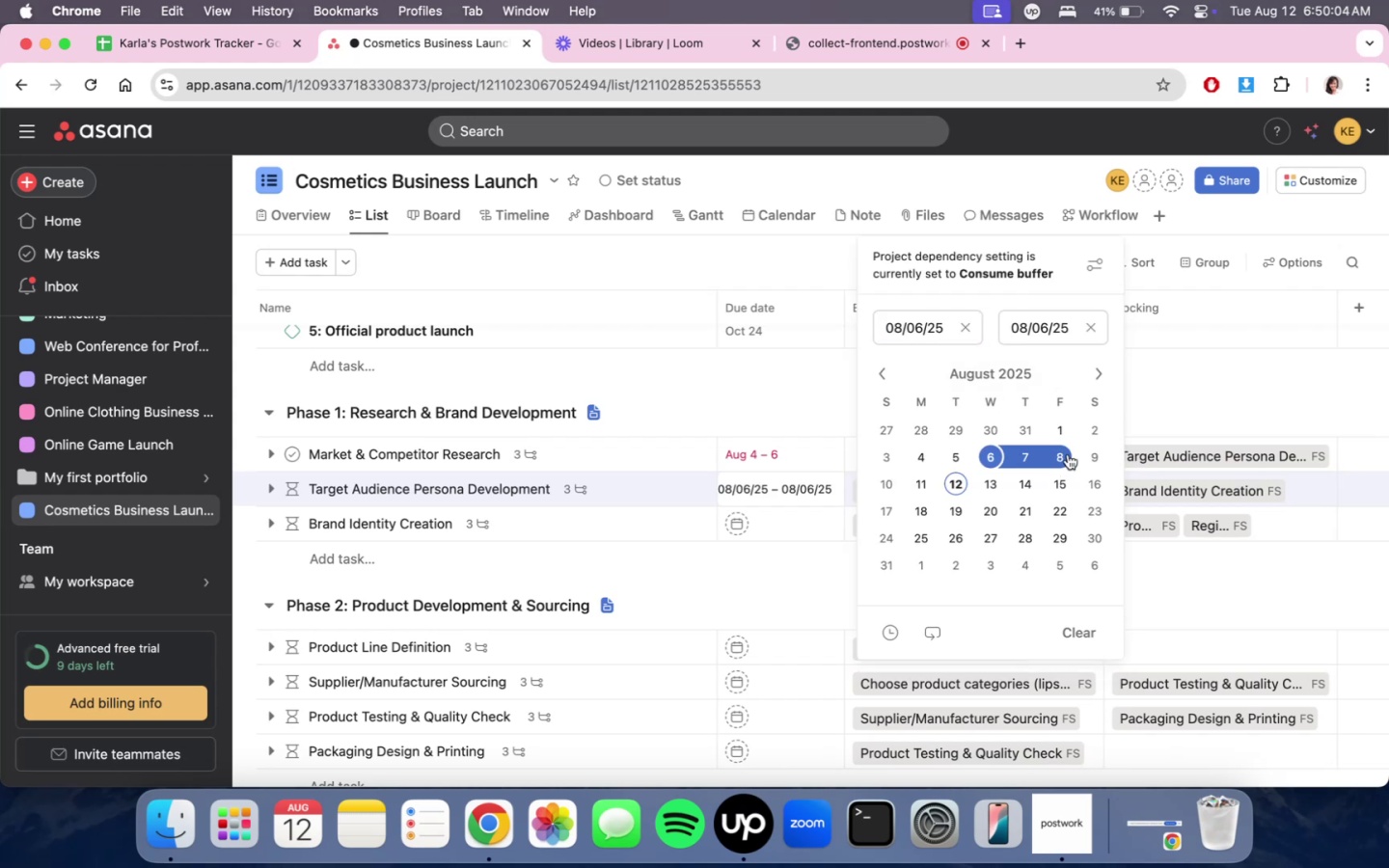 
left_click([1068, 454])
 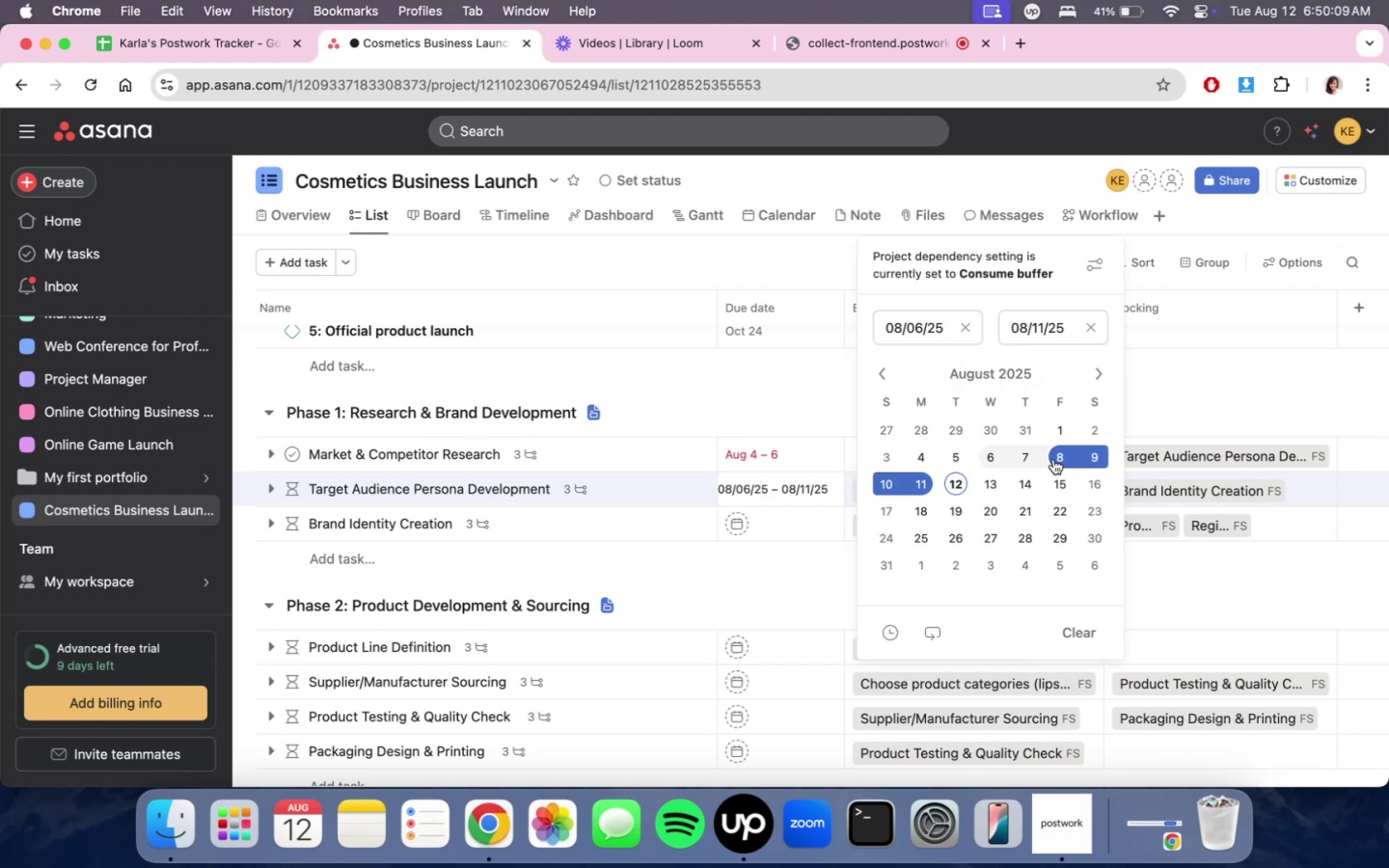 
wait(5.39)
 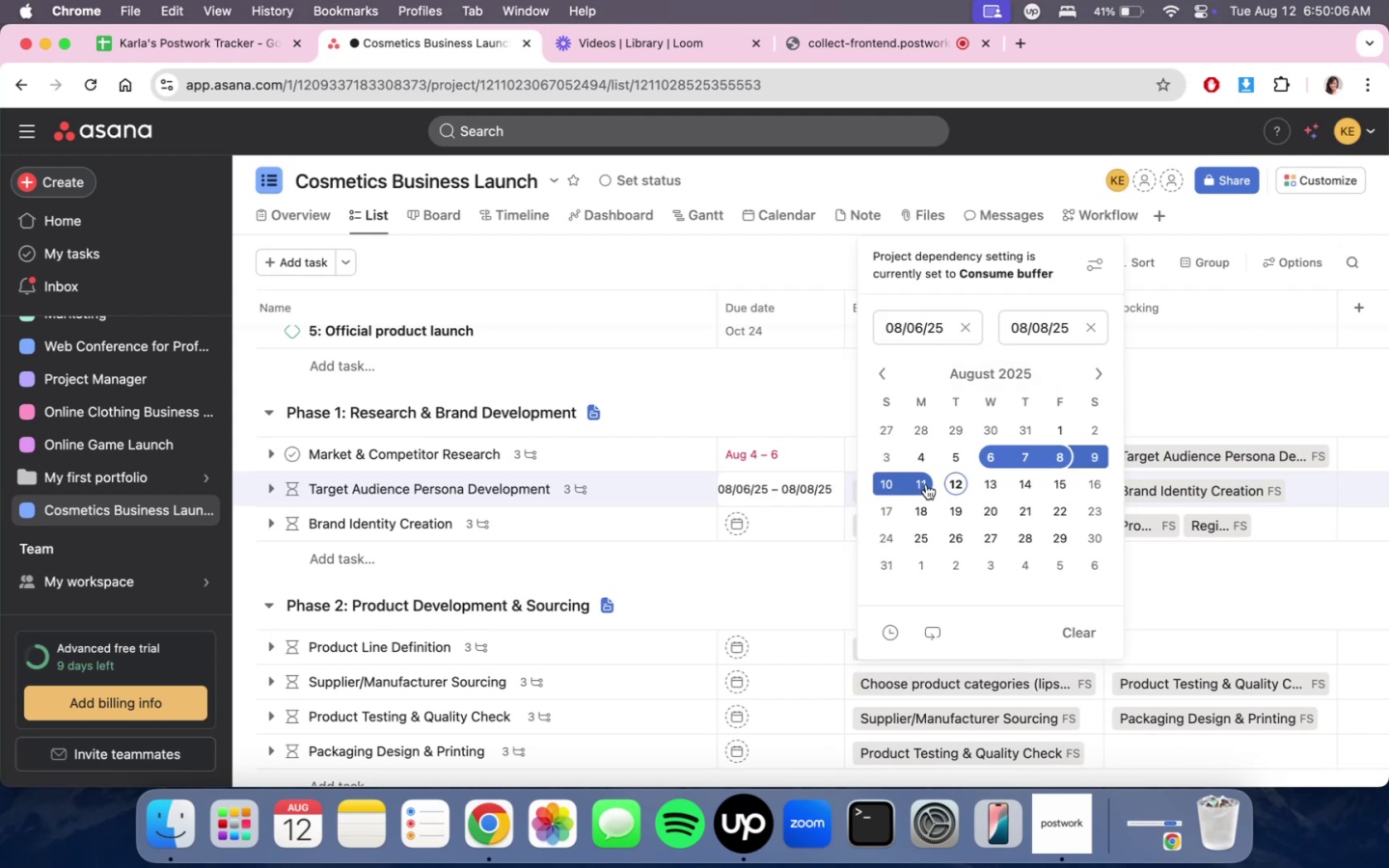 
left_click([781, 408])
 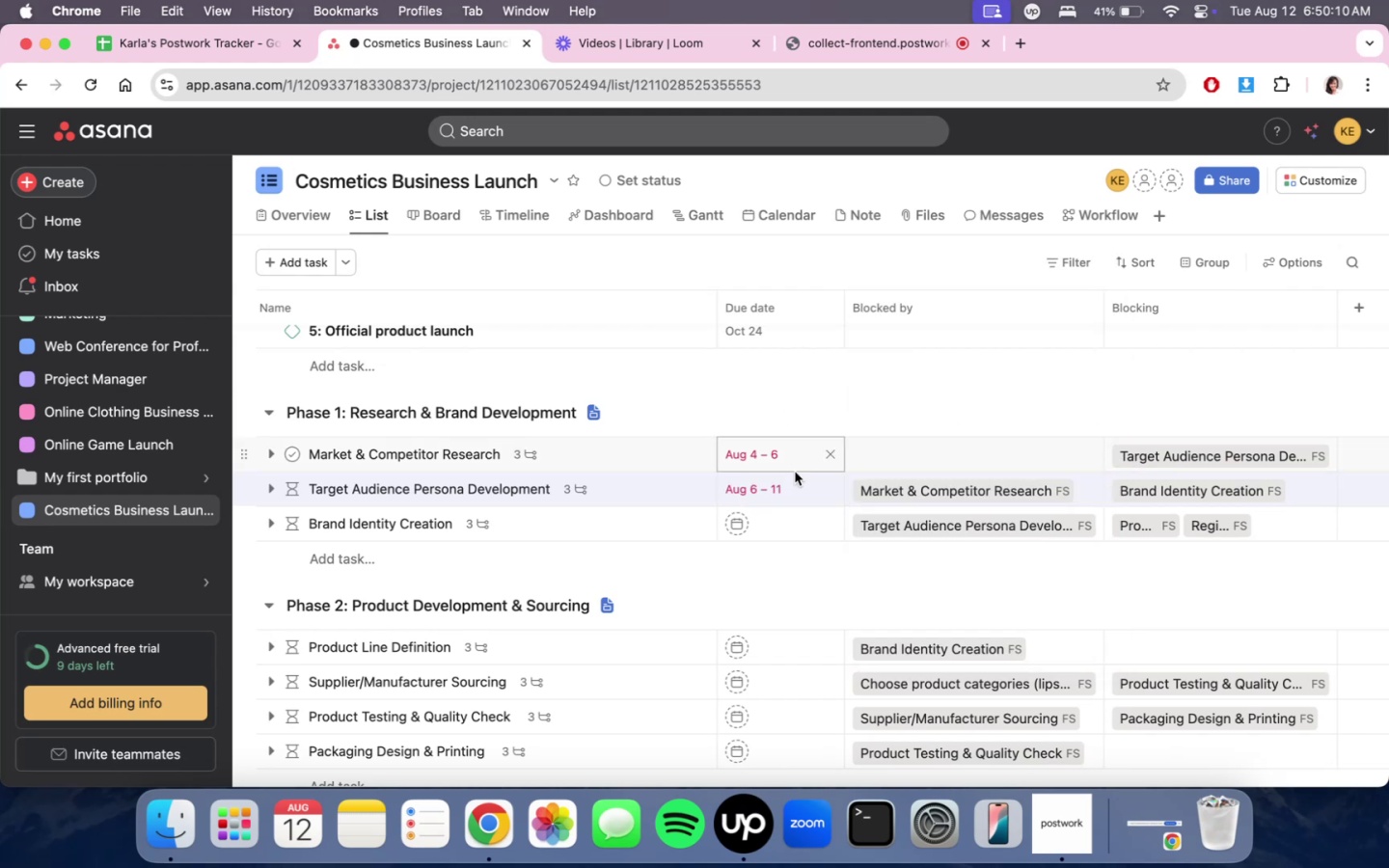 
scroll: coordinate [796, 485], scroll_direction: down, amount: 2.0
 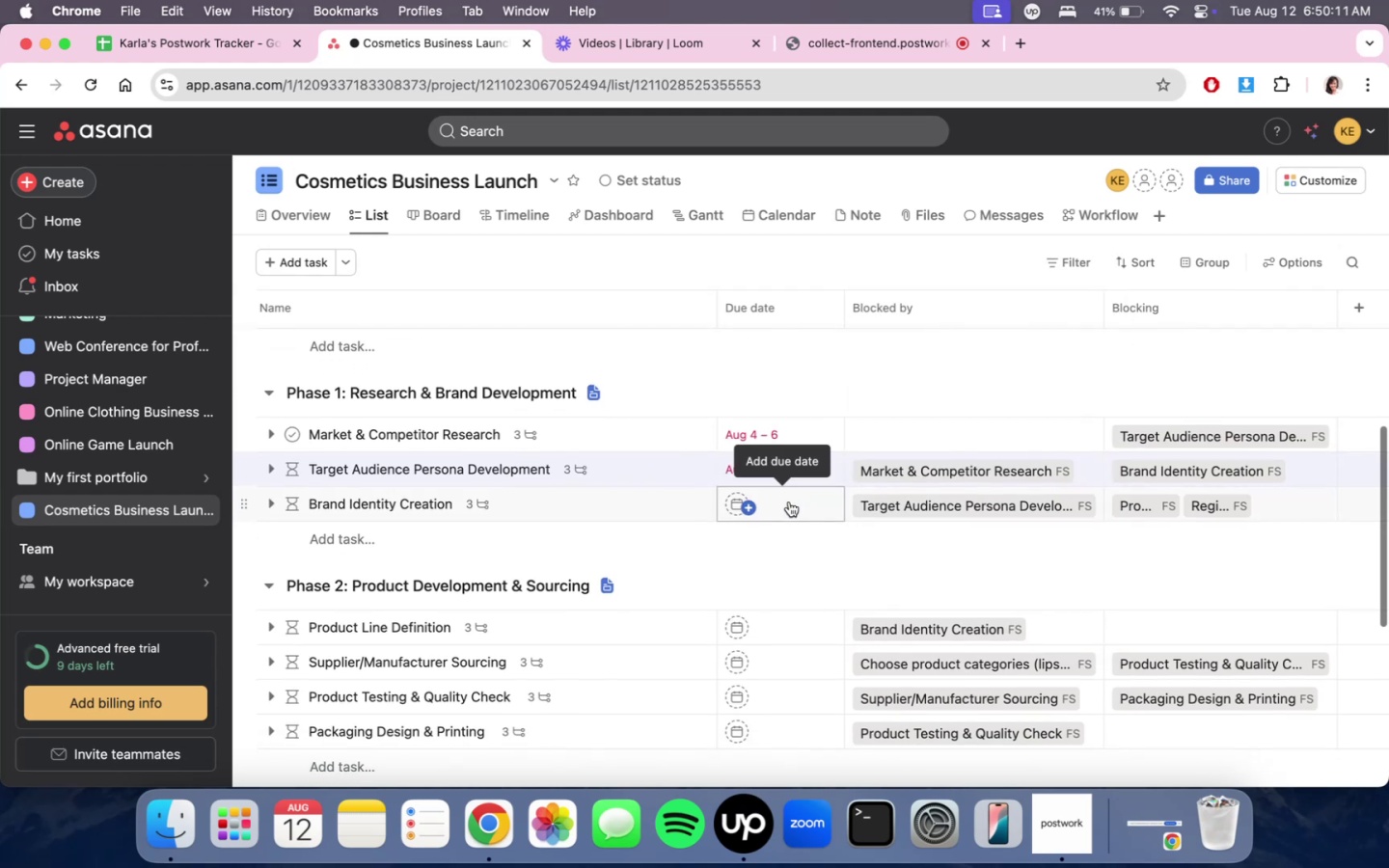 
left_click([789, 502])
 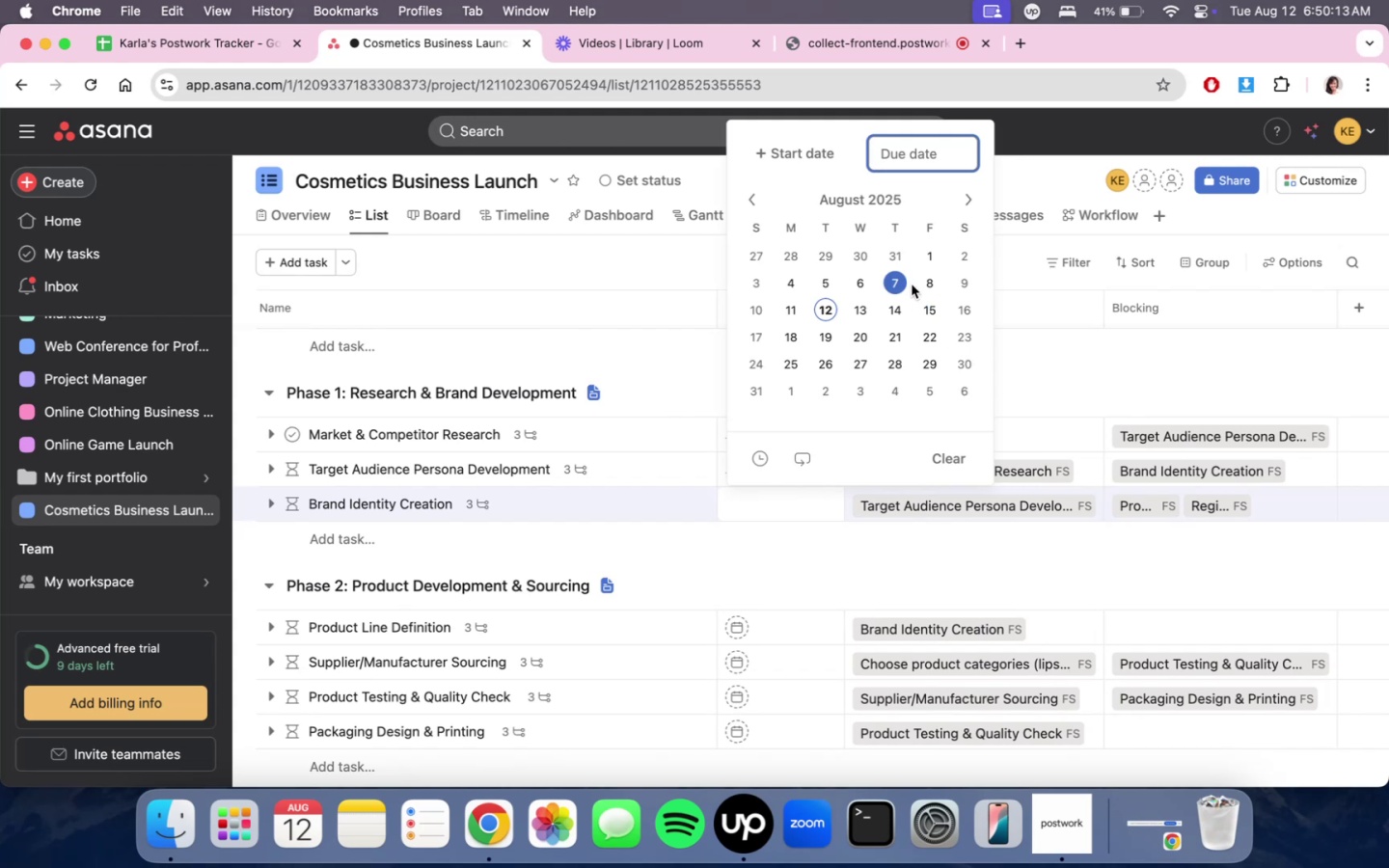 
left_click([922, 283])
 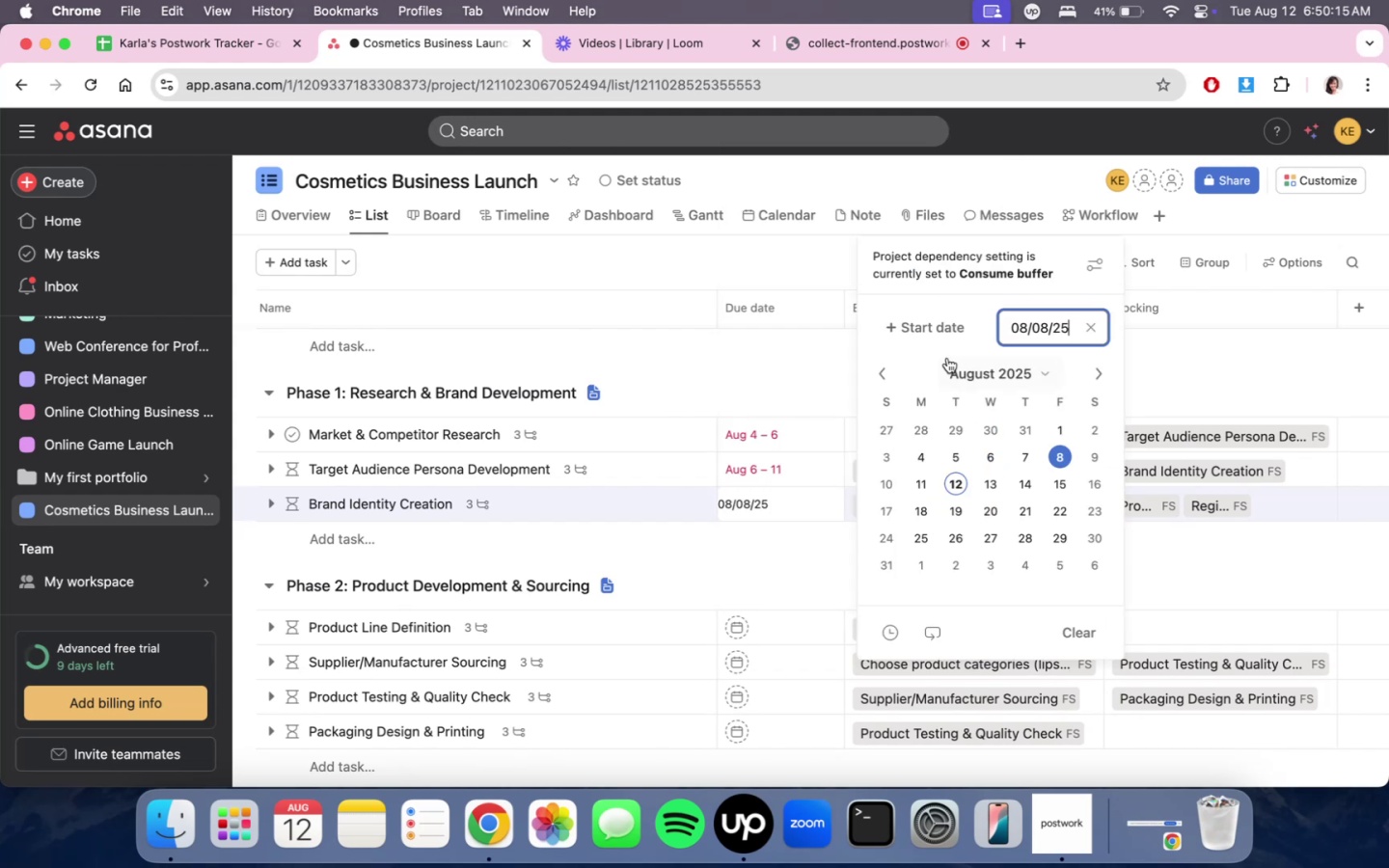 
left_click([948, 331])
 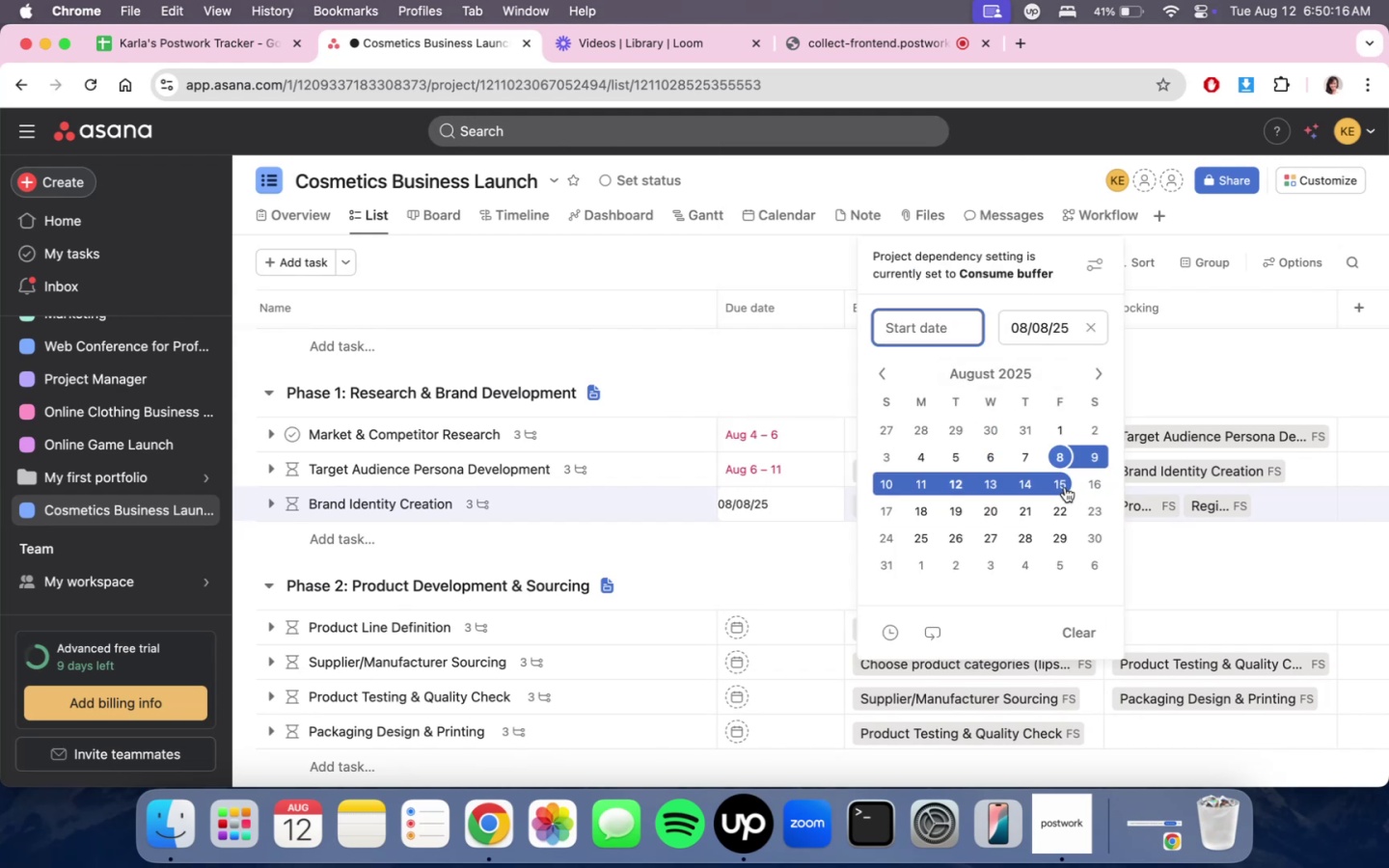 
left_click([1065, 487])
 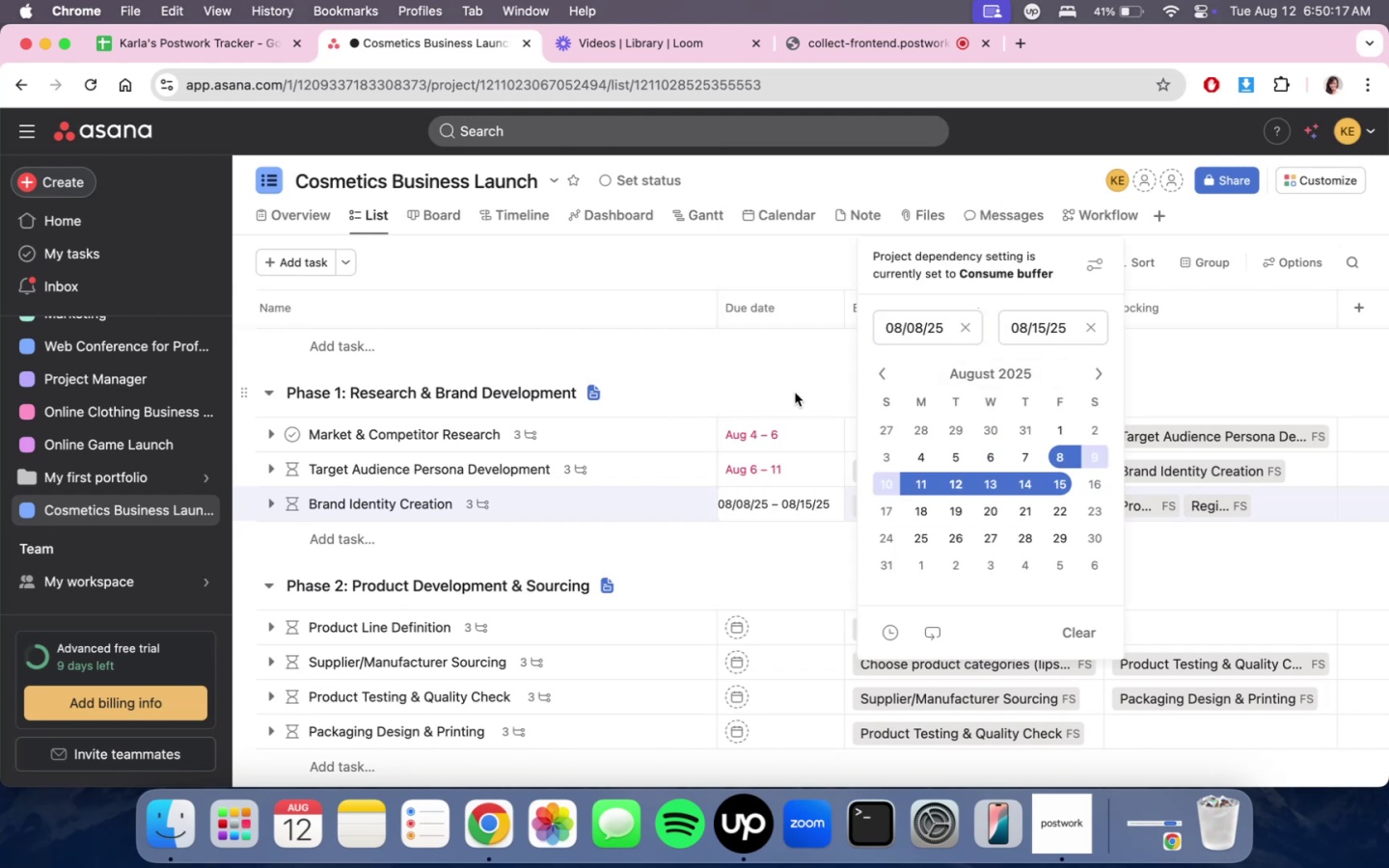 
double_click([795, 393])
 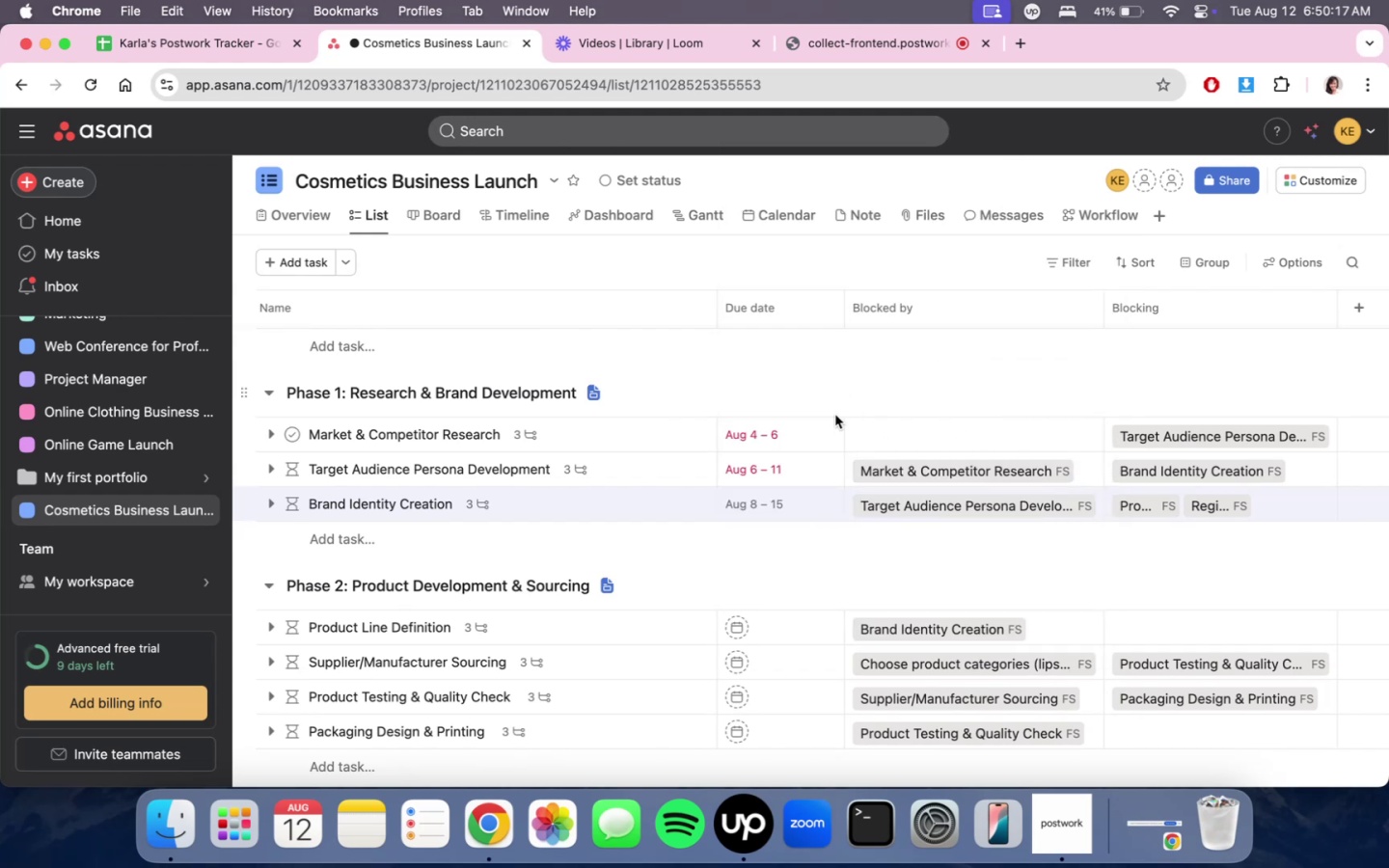 
scroll: coordinate [833, 422], scroll_direction: up, amount: 11.0
 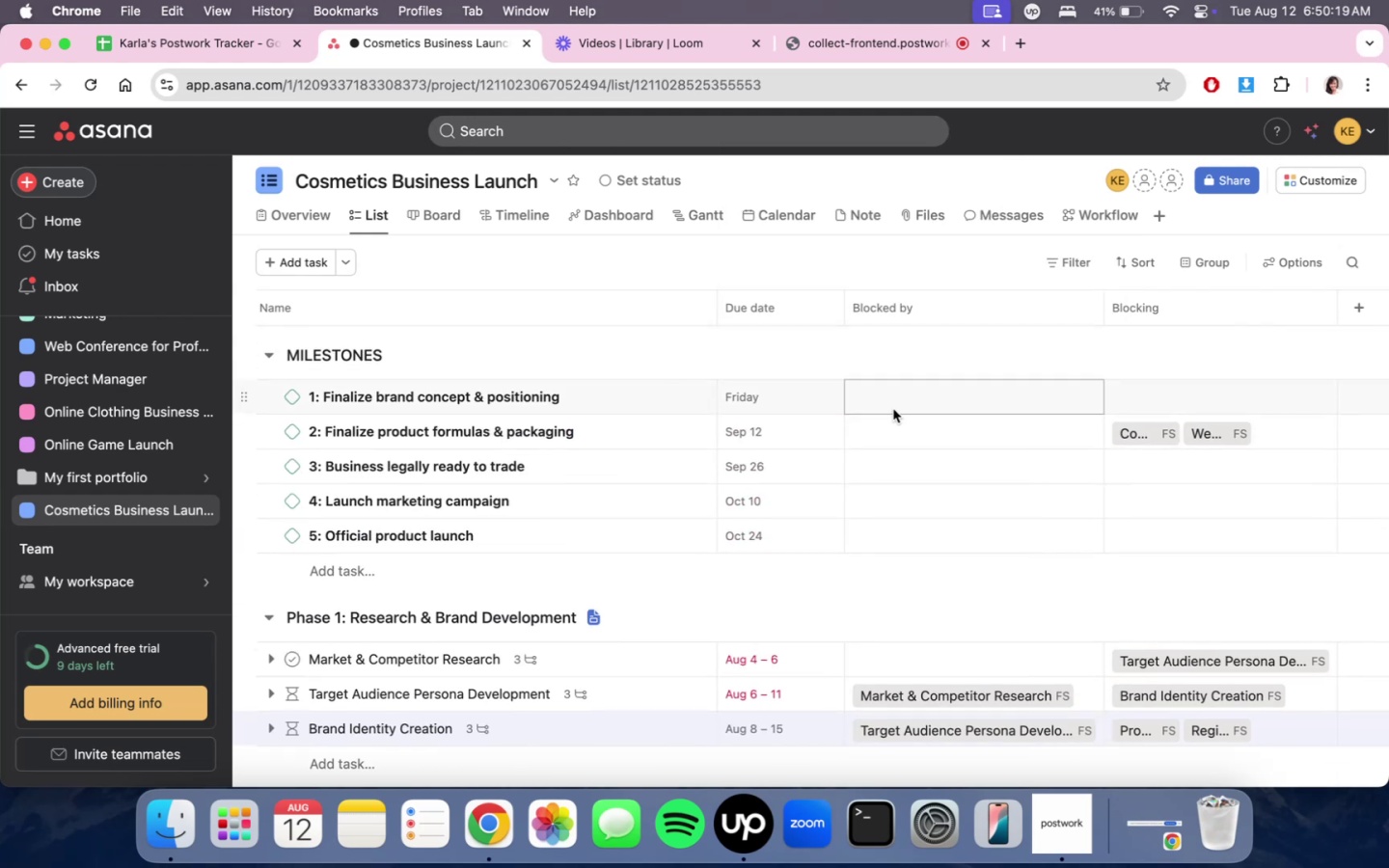 
scroll: coordinate [858, 493], scroll_direction: down, amount: 7.0
 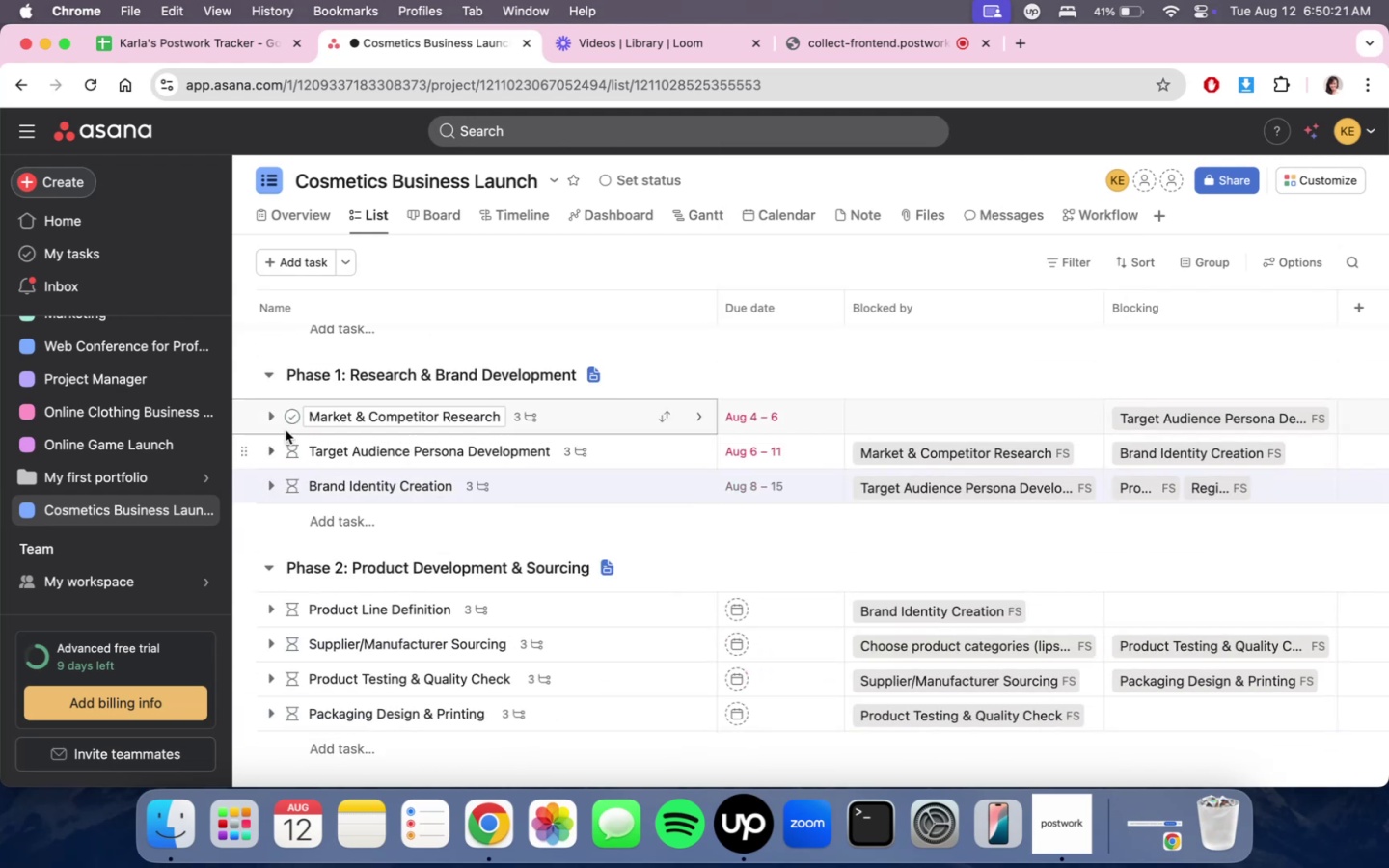 
left_click([290, 419])
 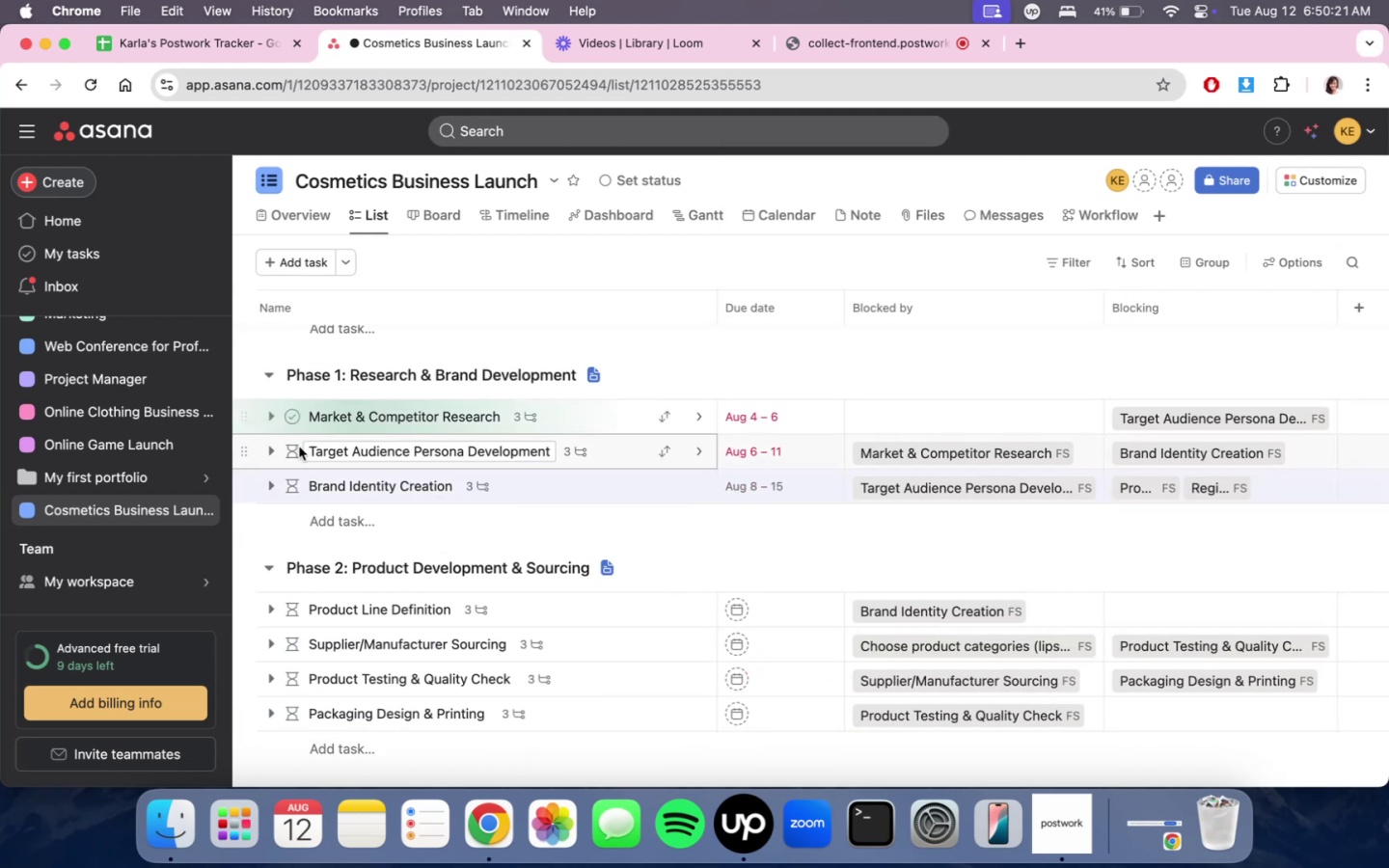 
mouse_move([321, 451])
 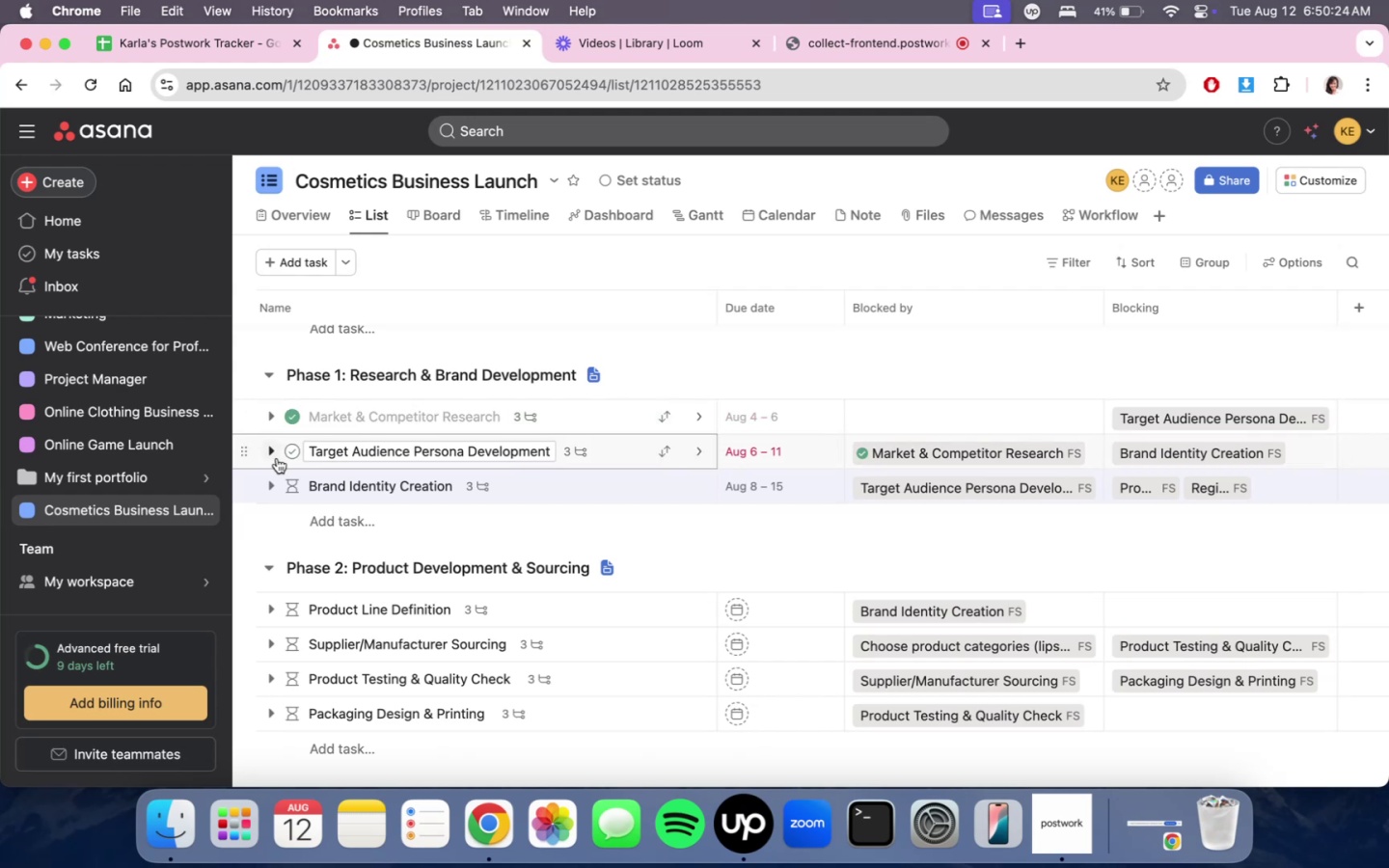 
left_click([294, 451])
 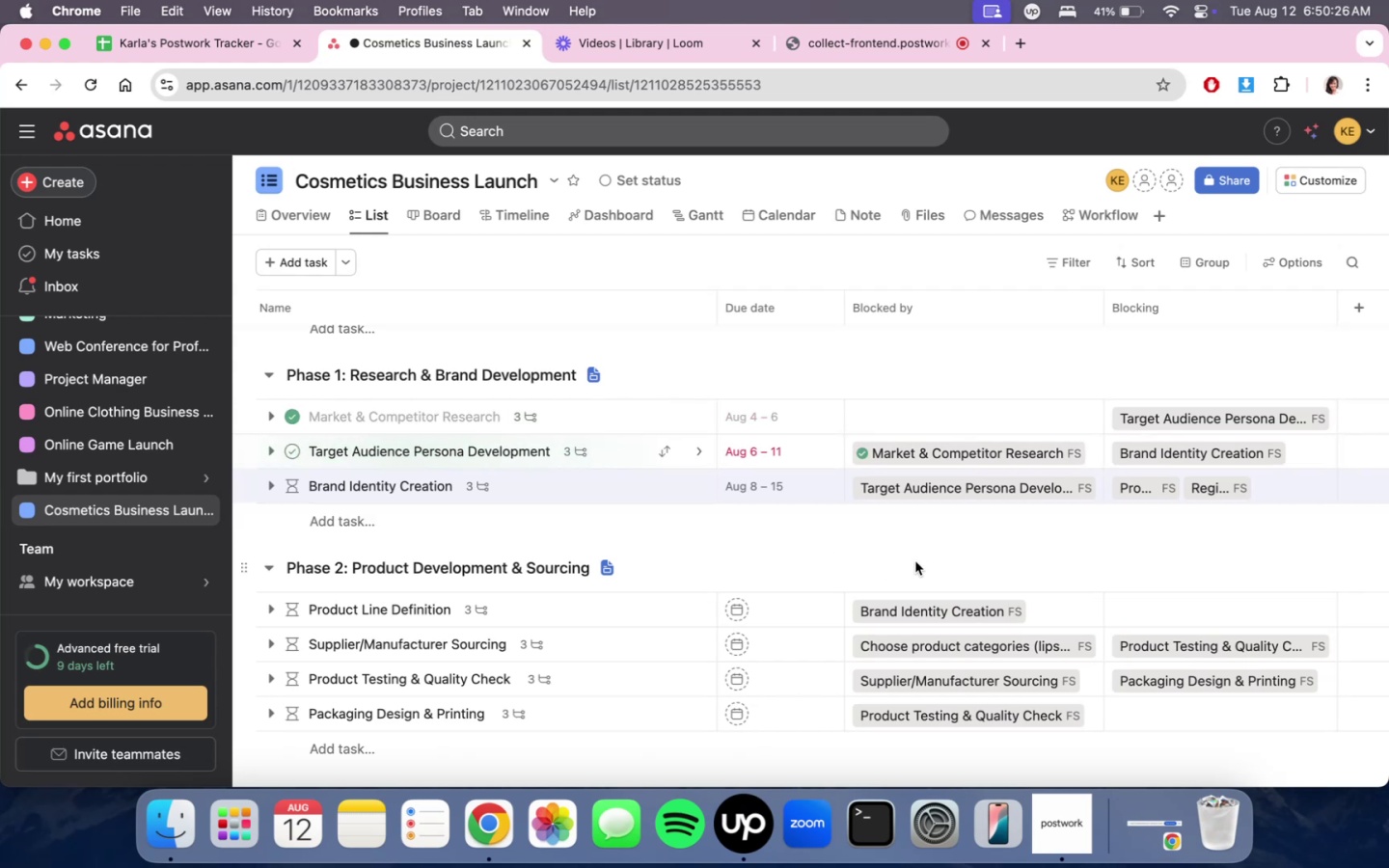 
scroll: coordinate [990, 619], scroll_direction: up, amount: 15.0
 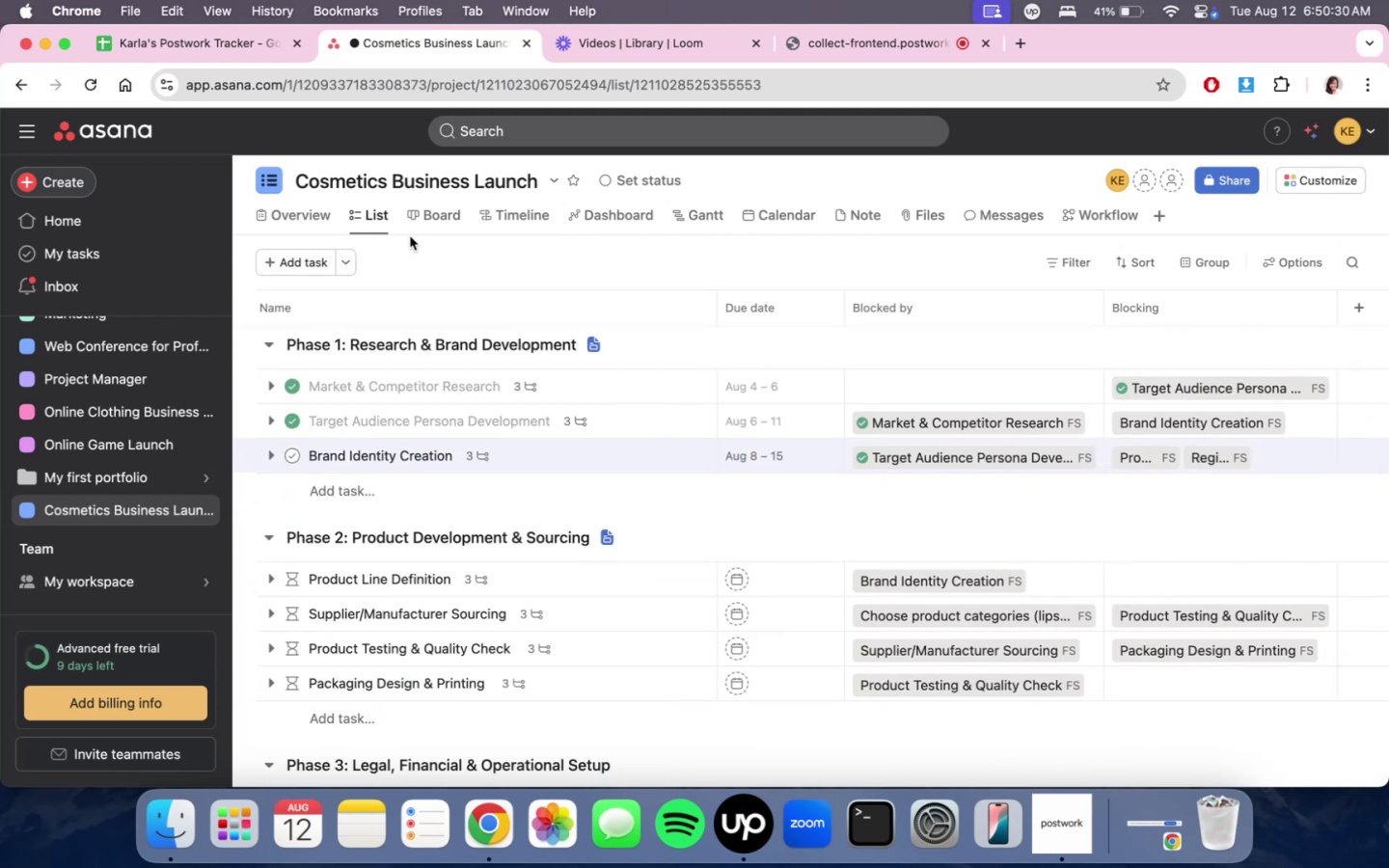 
double_click([423, 223])
 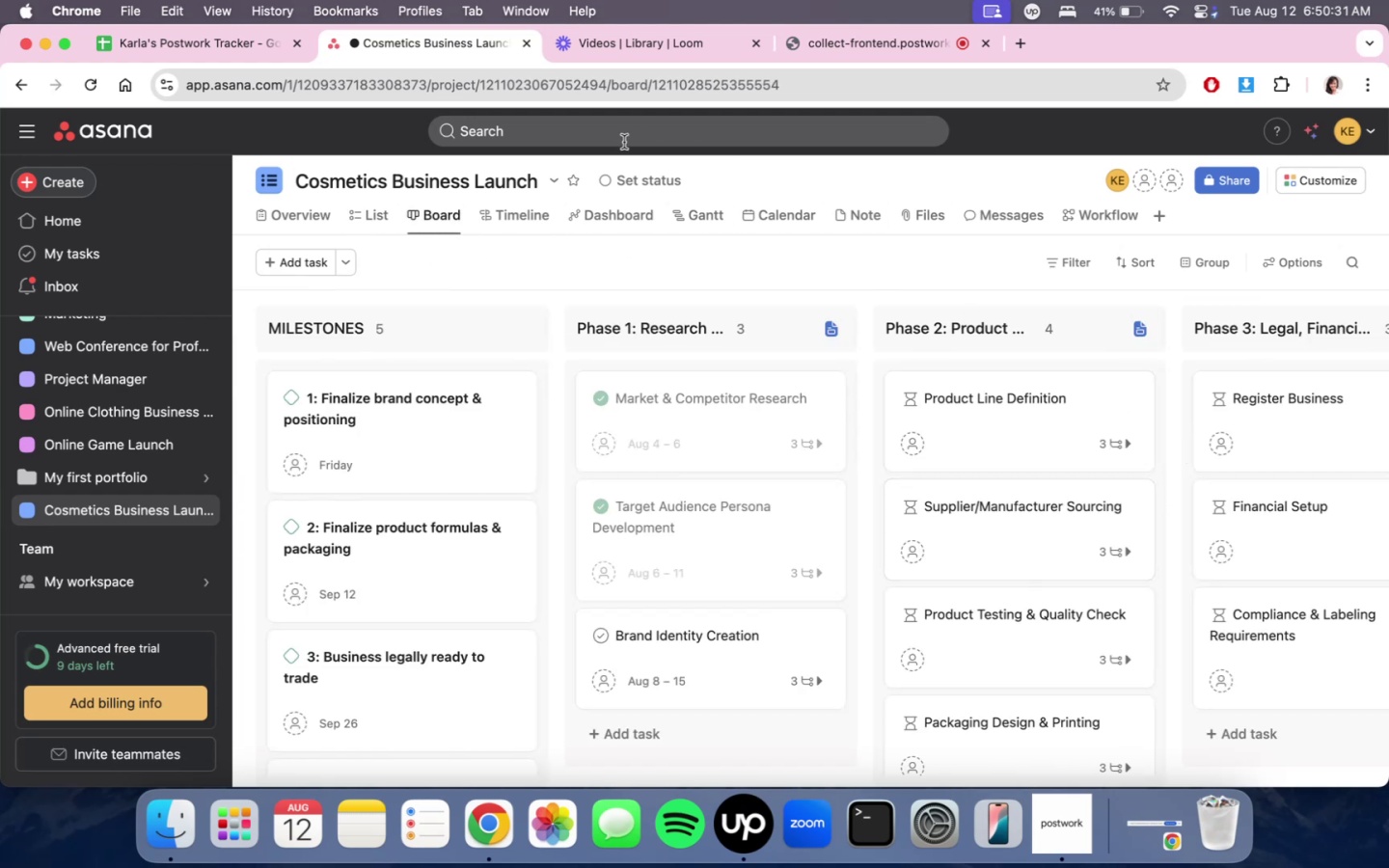 
left_click([531, 212])
 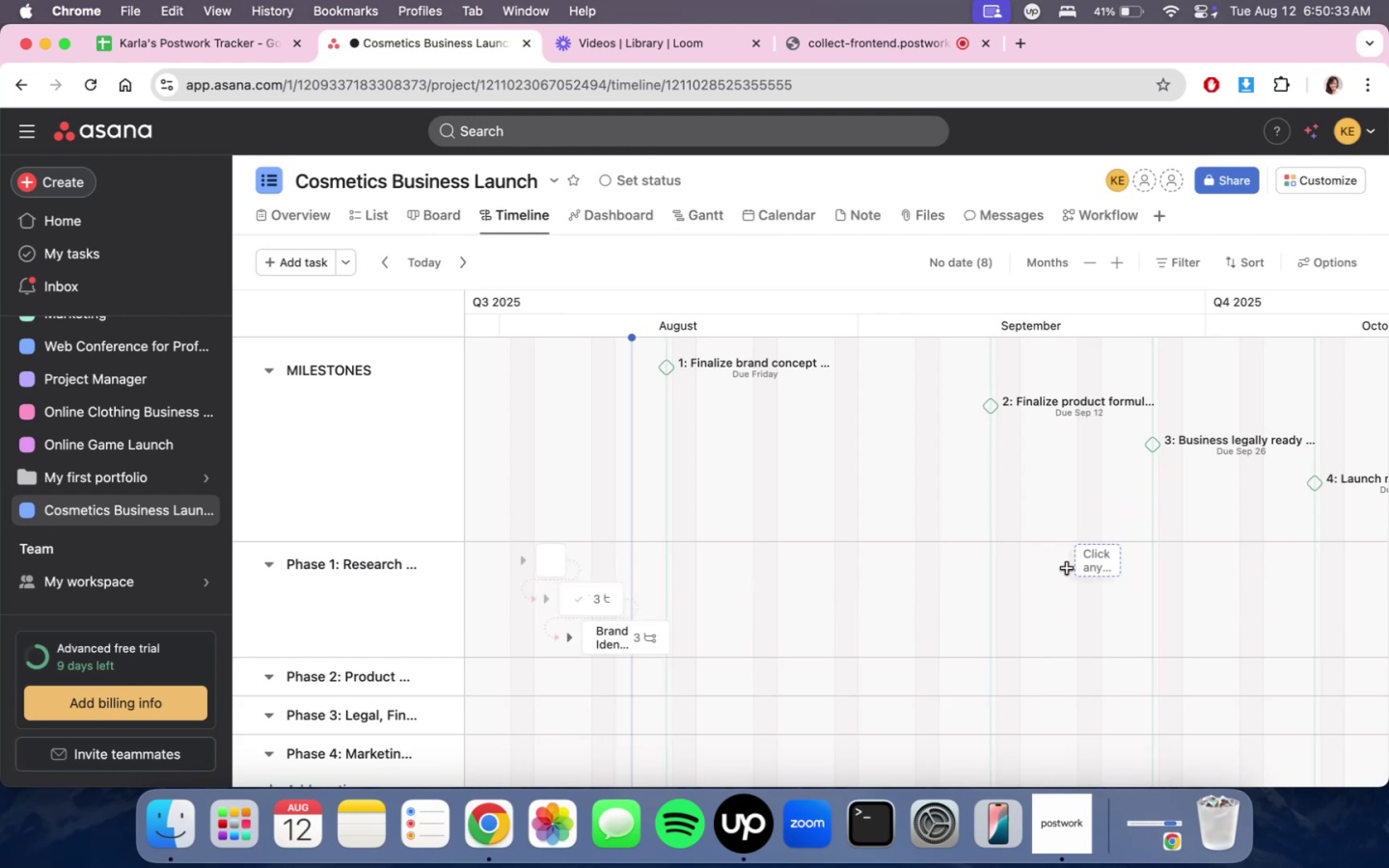 
scroll: coordinate [973, 609], scroll_direction: down, amount: 9.0
 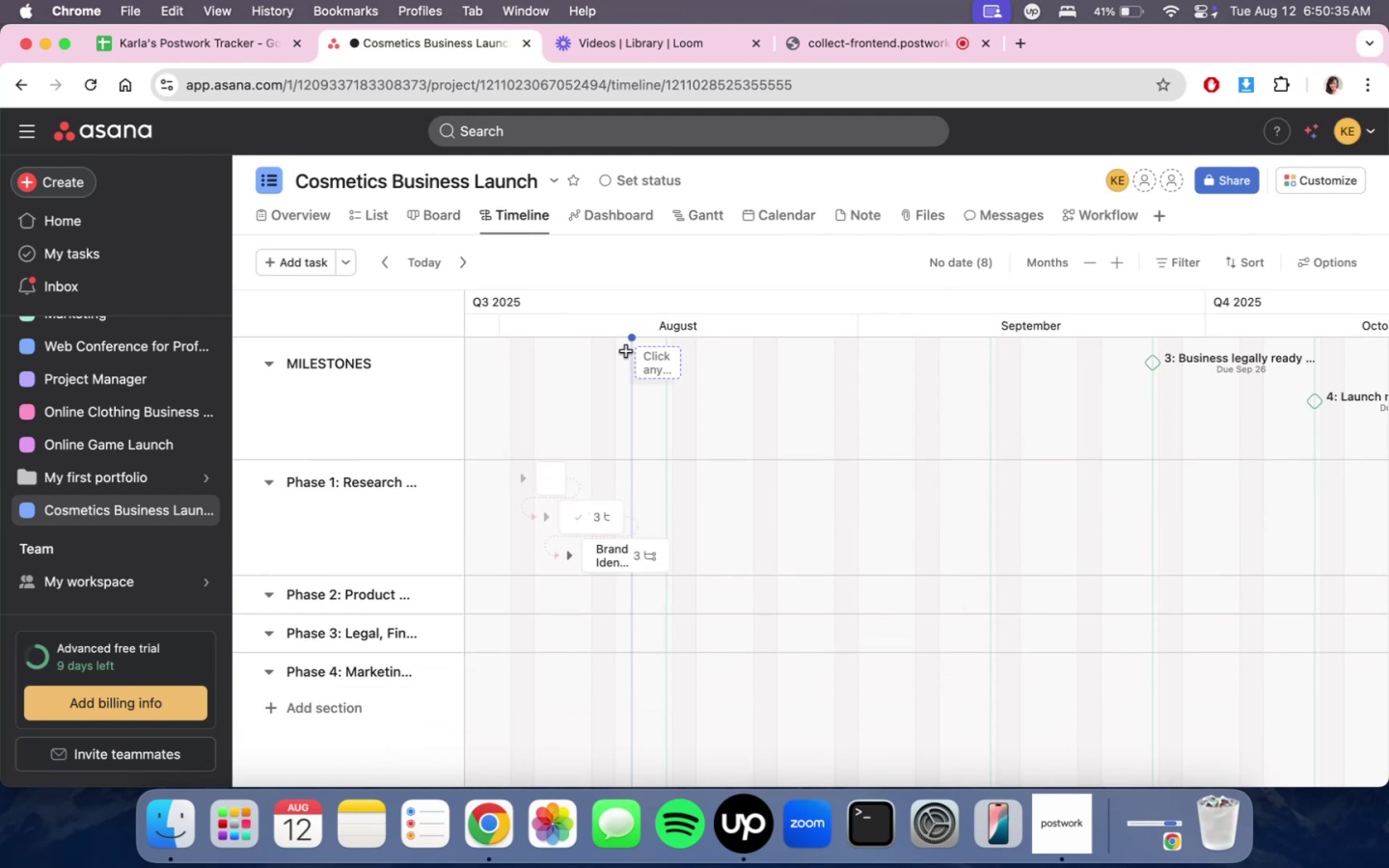 
left_click_drag(start_coordinate=[626, 352], to_coordinate=[671, 358])
 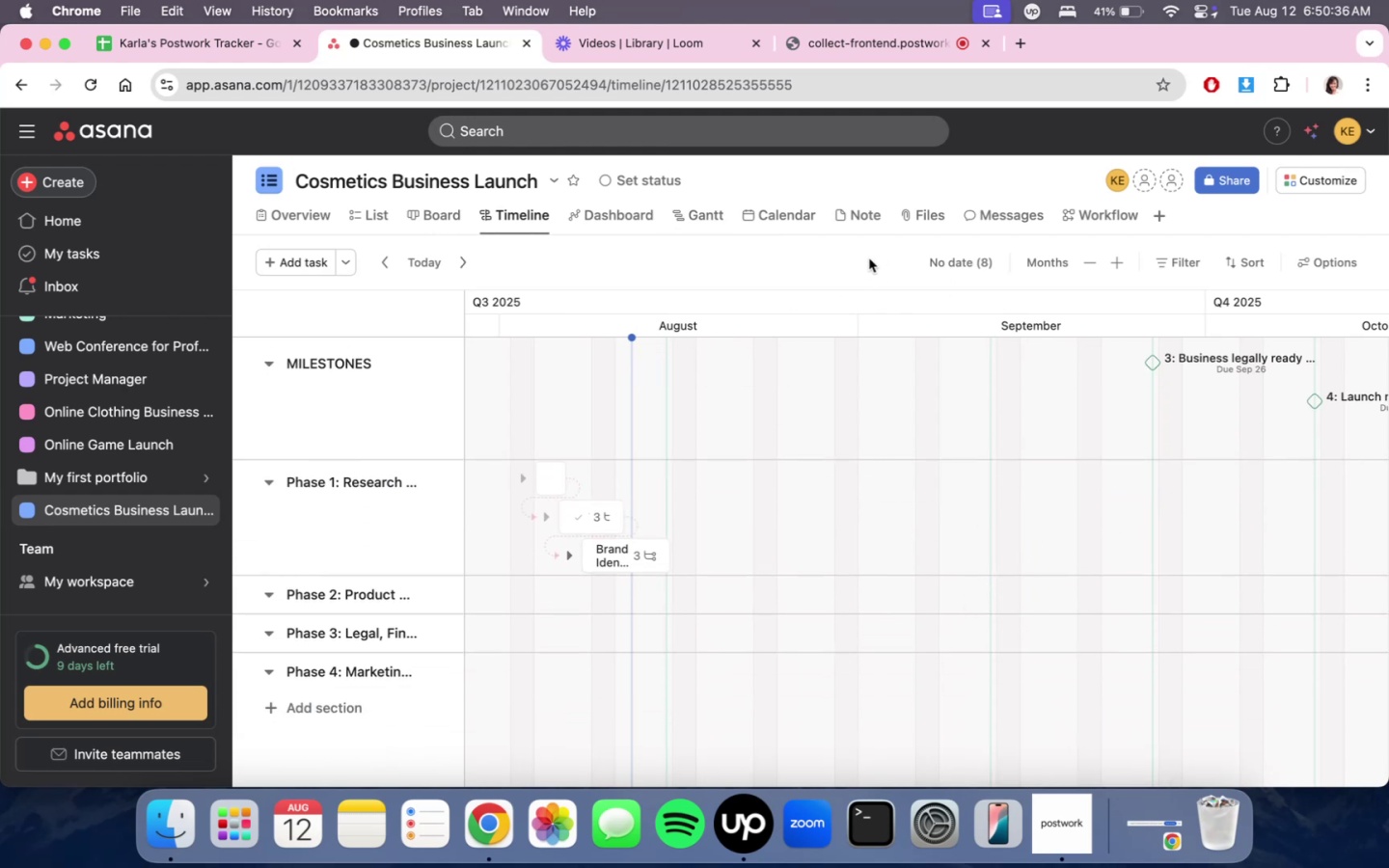 
left_click([869, 258])
 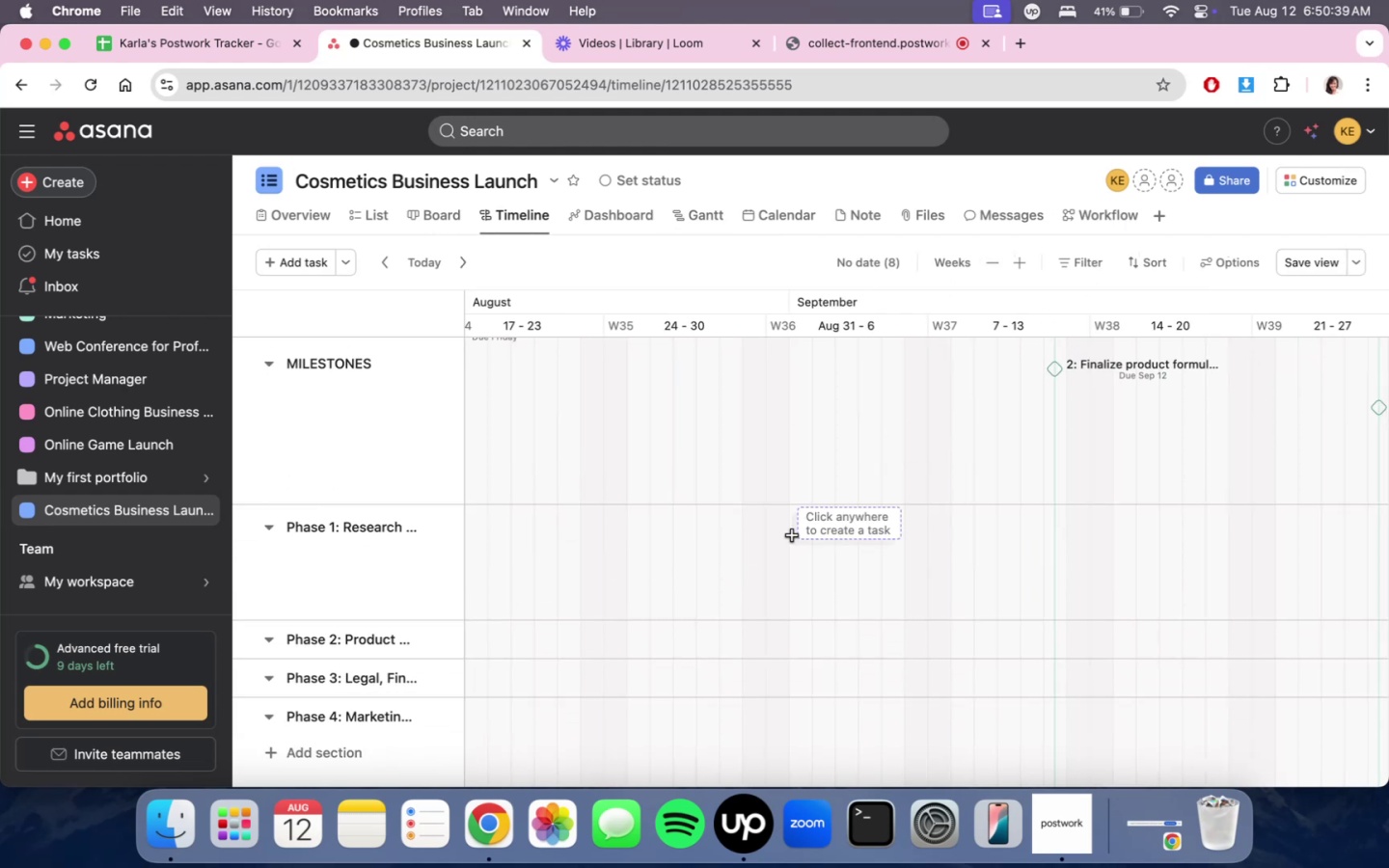 
scroll: coordinate [919, 498], scroll_direction: down, amount: 23.0
 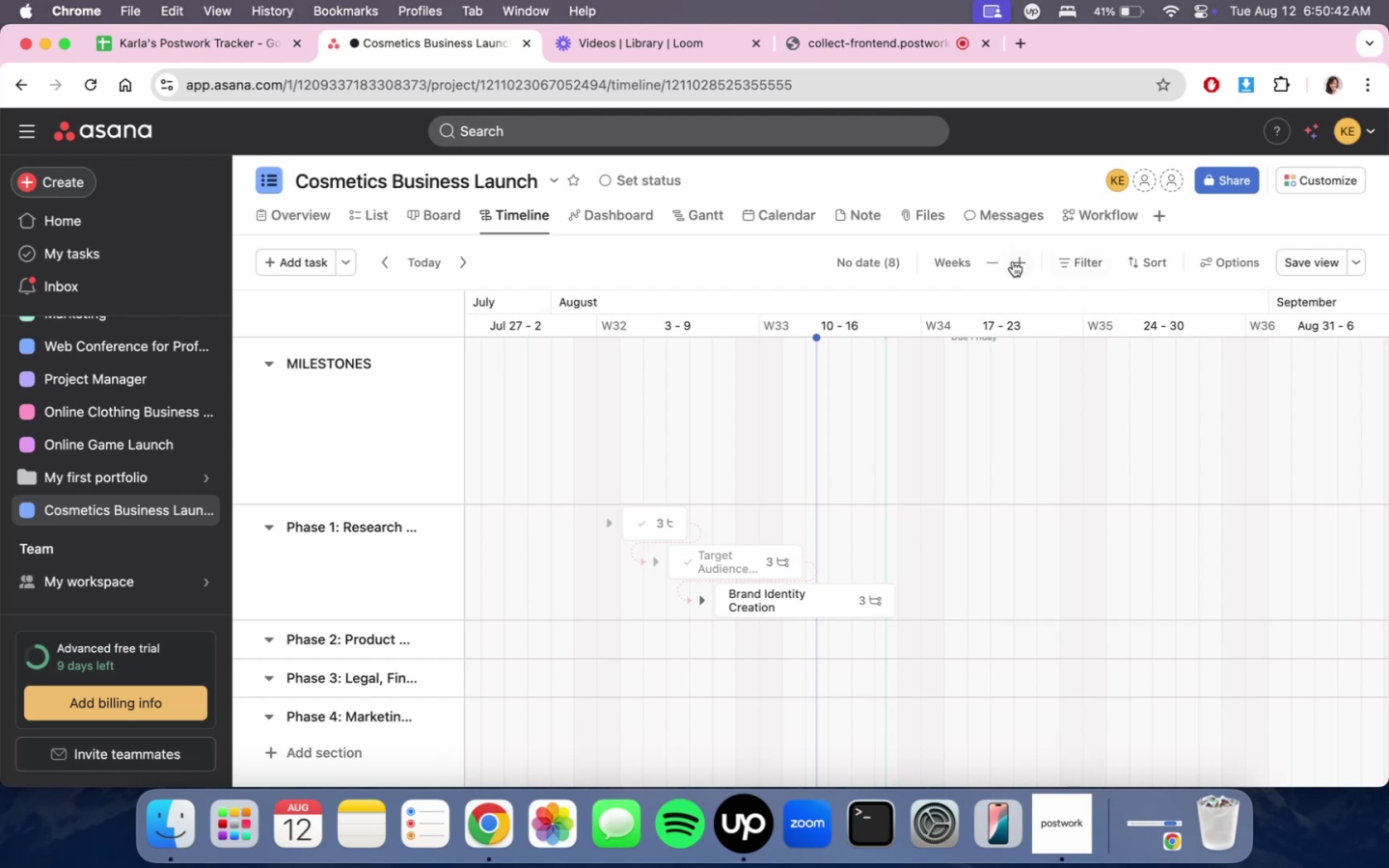 
left_click([1012, 261])
 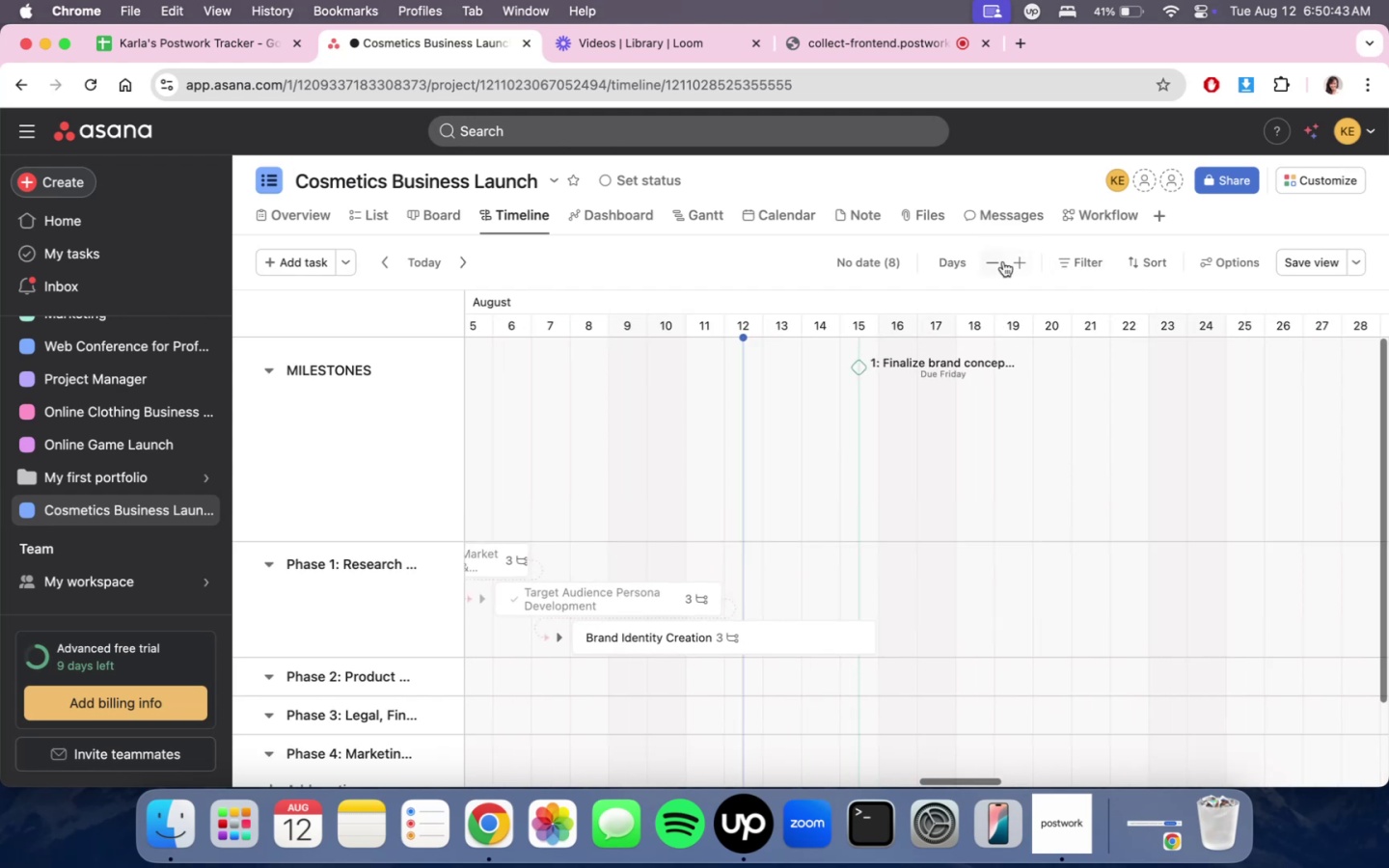 
scroll: coordinate [1048, 271], scroll_direction: up, amount: 39.0
 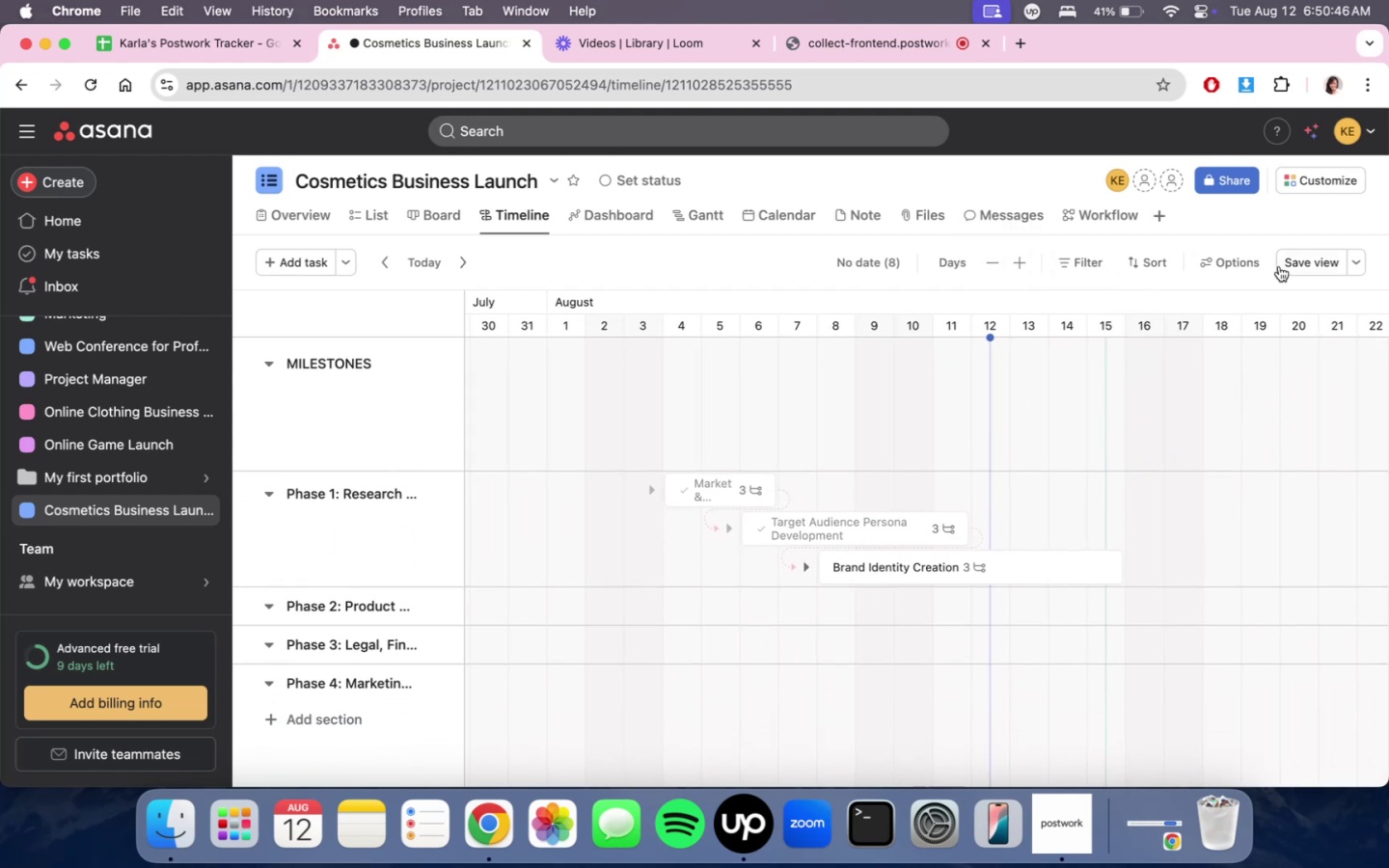 
double_click([1285, 266])
 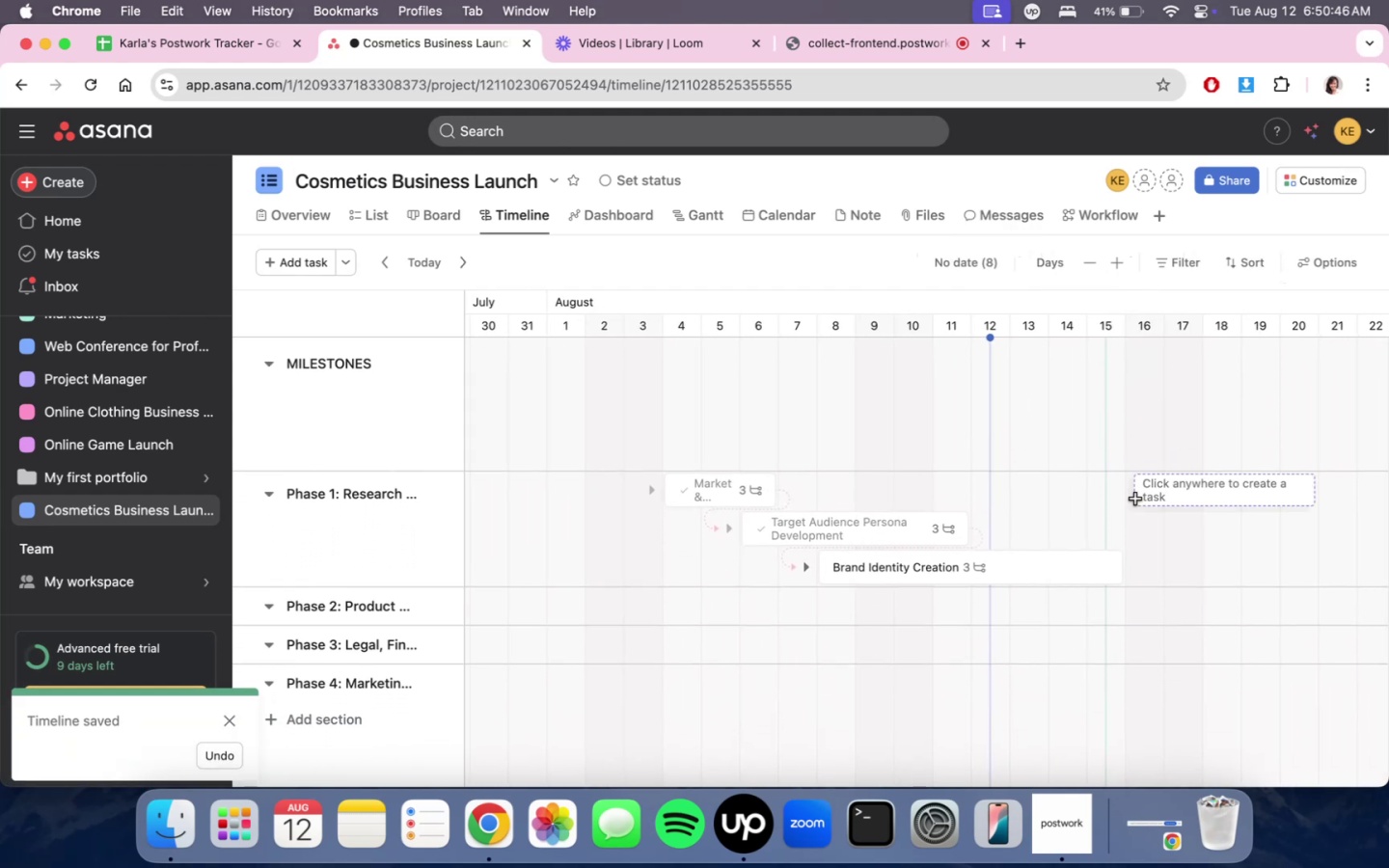 
scroll: coordinate [1123, 533], scroll_direction: down, amount: 24.0
 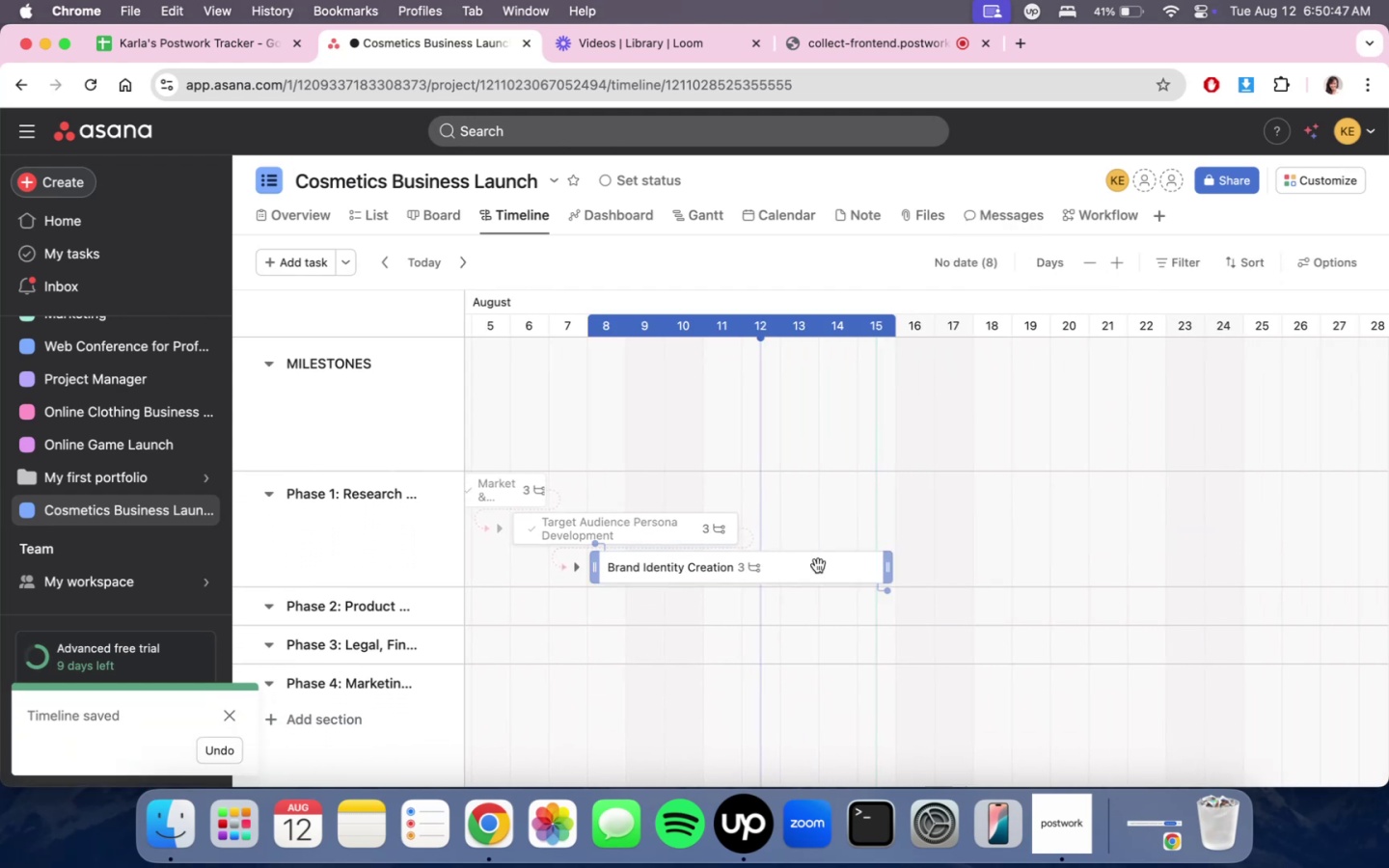 
scroll: coordinate [1101, 588], scroll_direction: up, amount: 38.0
 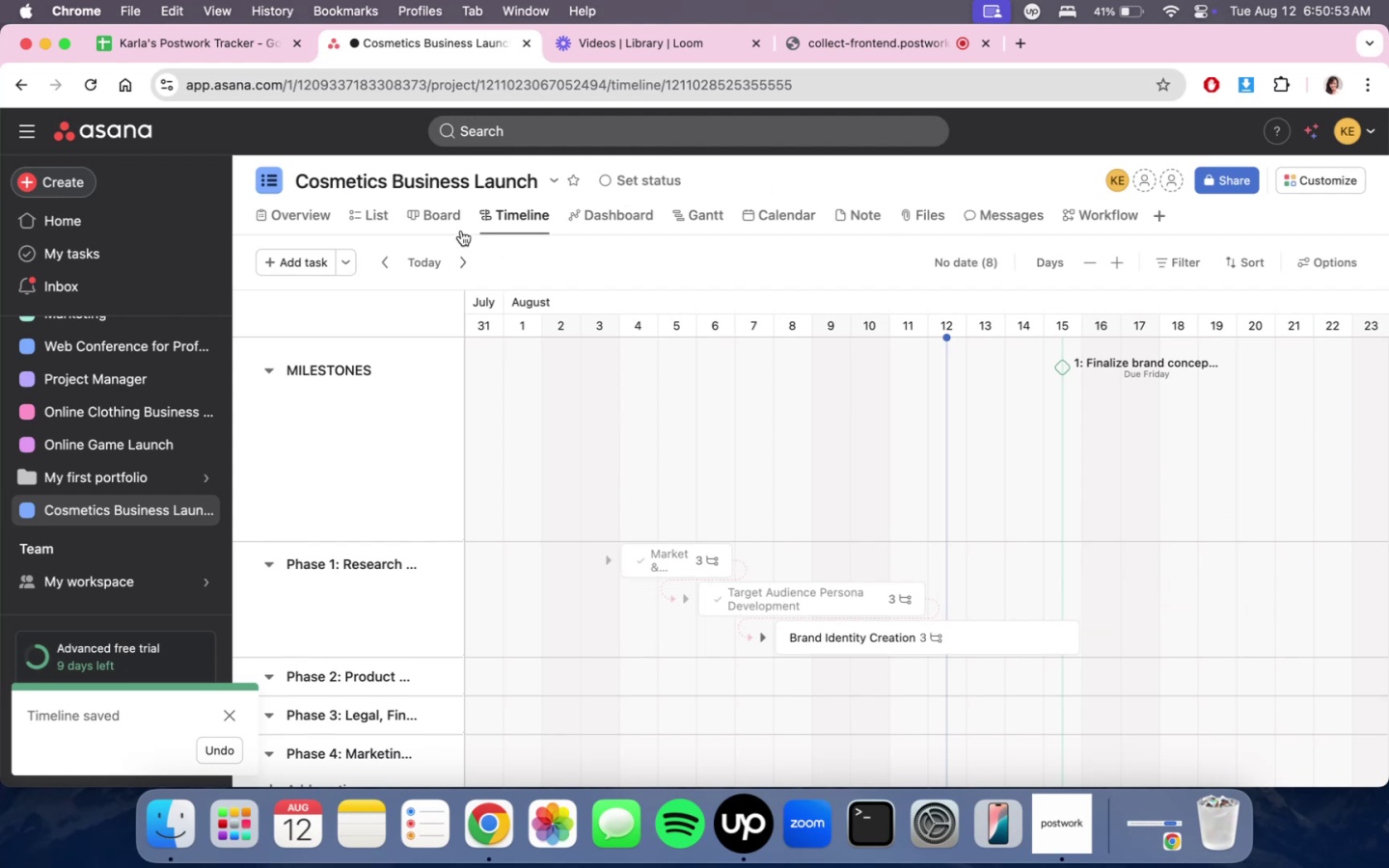 
left_click([457, 226])
 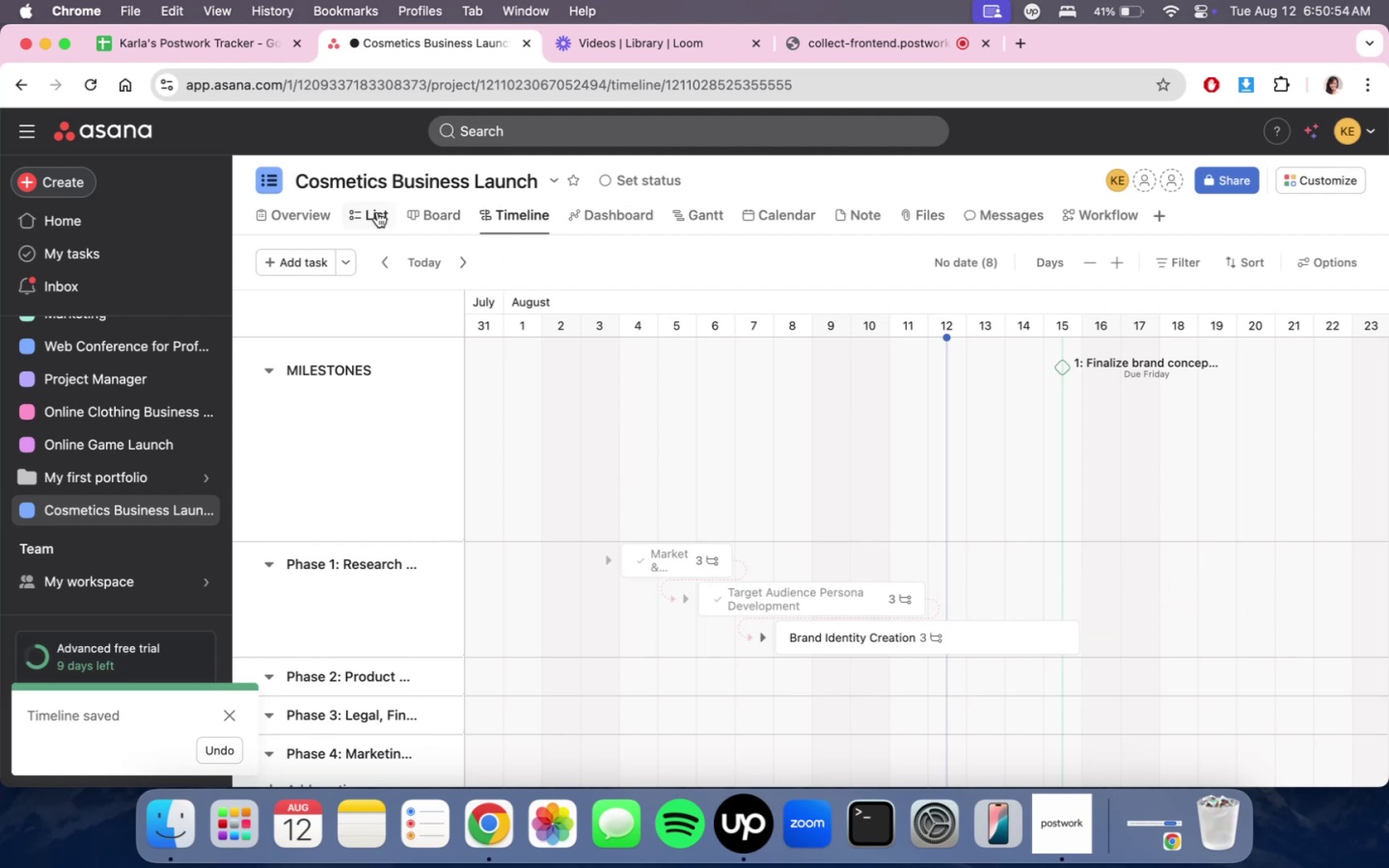 
double_click([377, 212])
 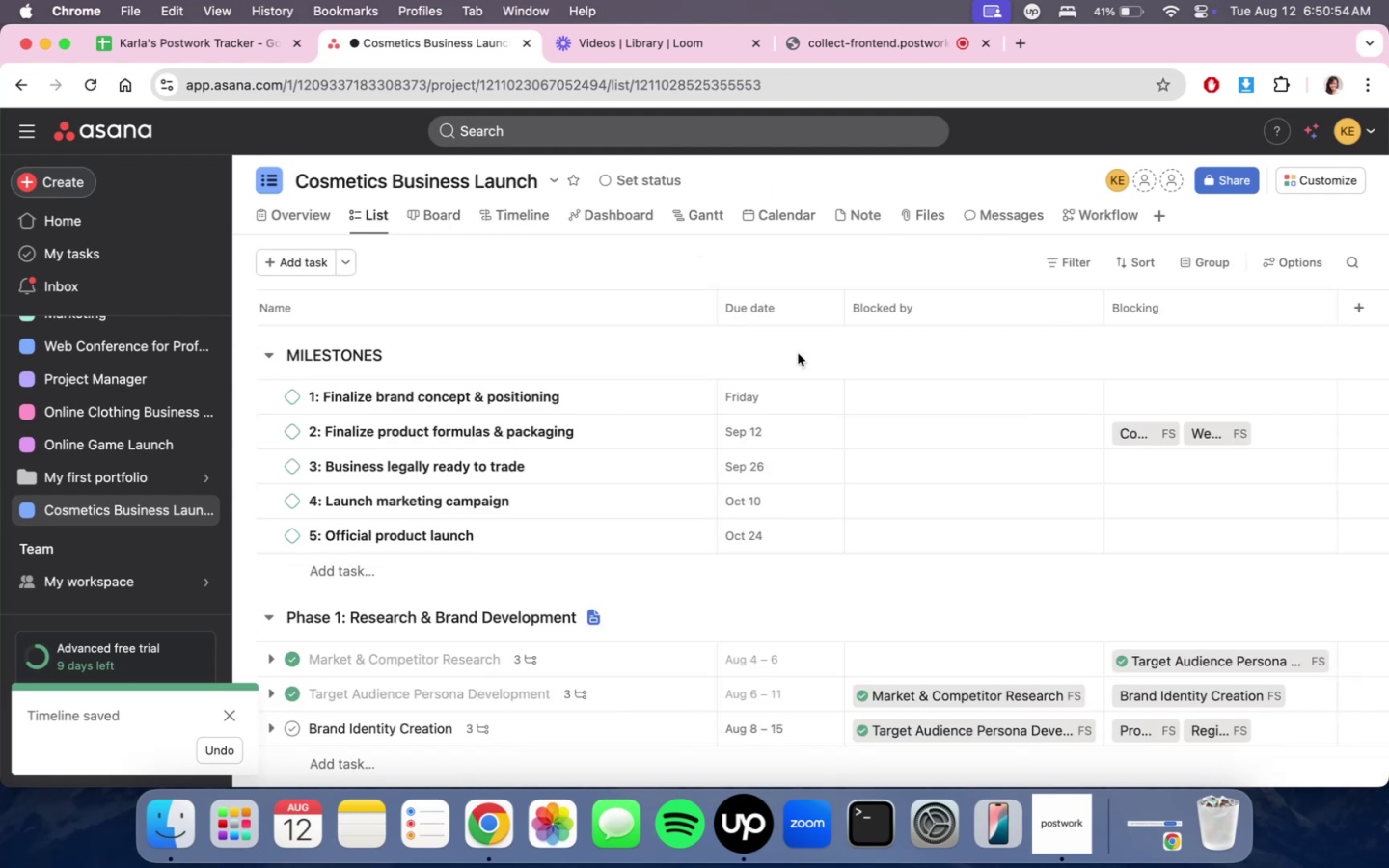 
scroll: coordinate [959, 579], scroll_direction: down, amount: 3.0
 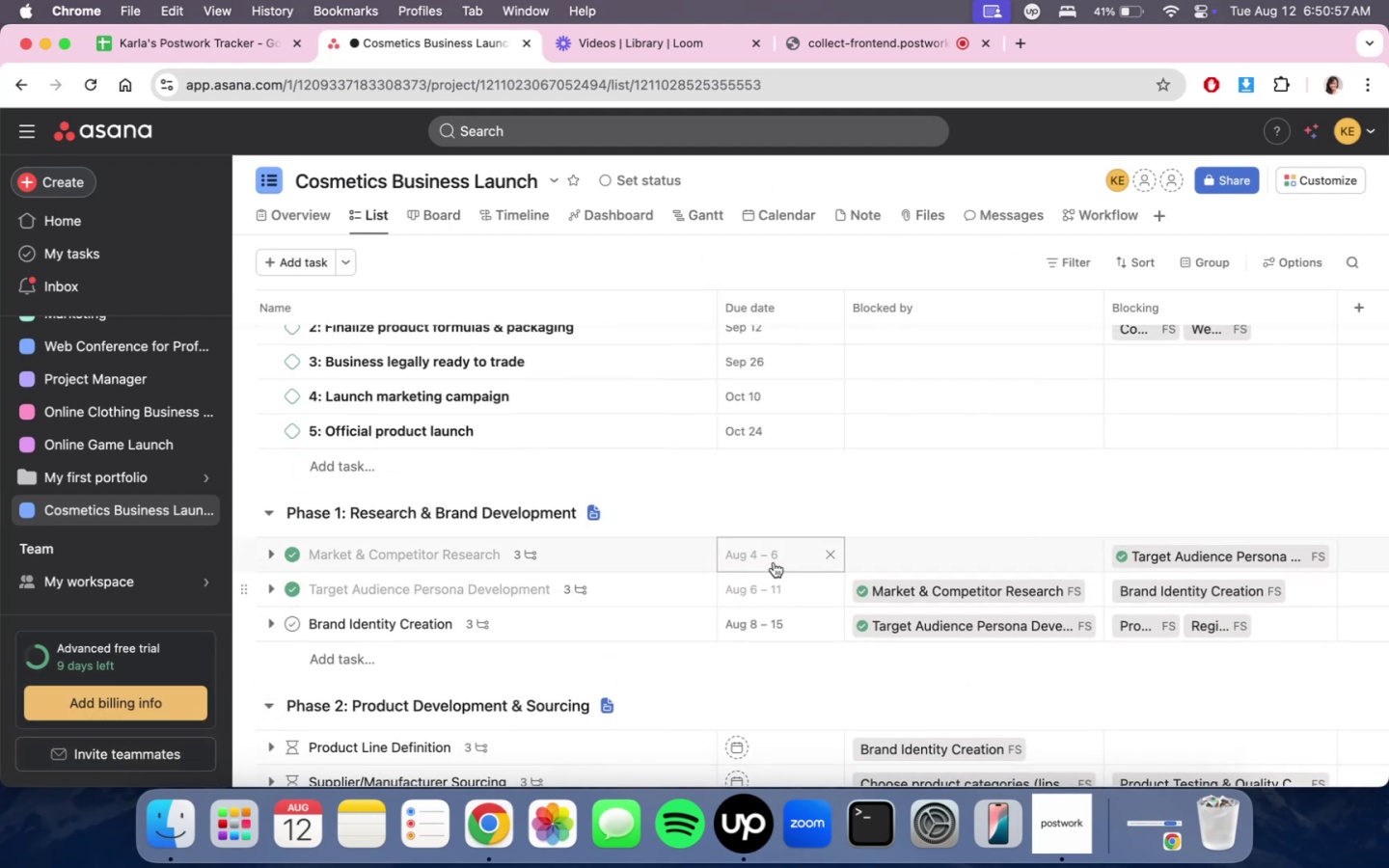 
scroll: coordinate [858, 522], scroll_direction: none, amount: 0.0
 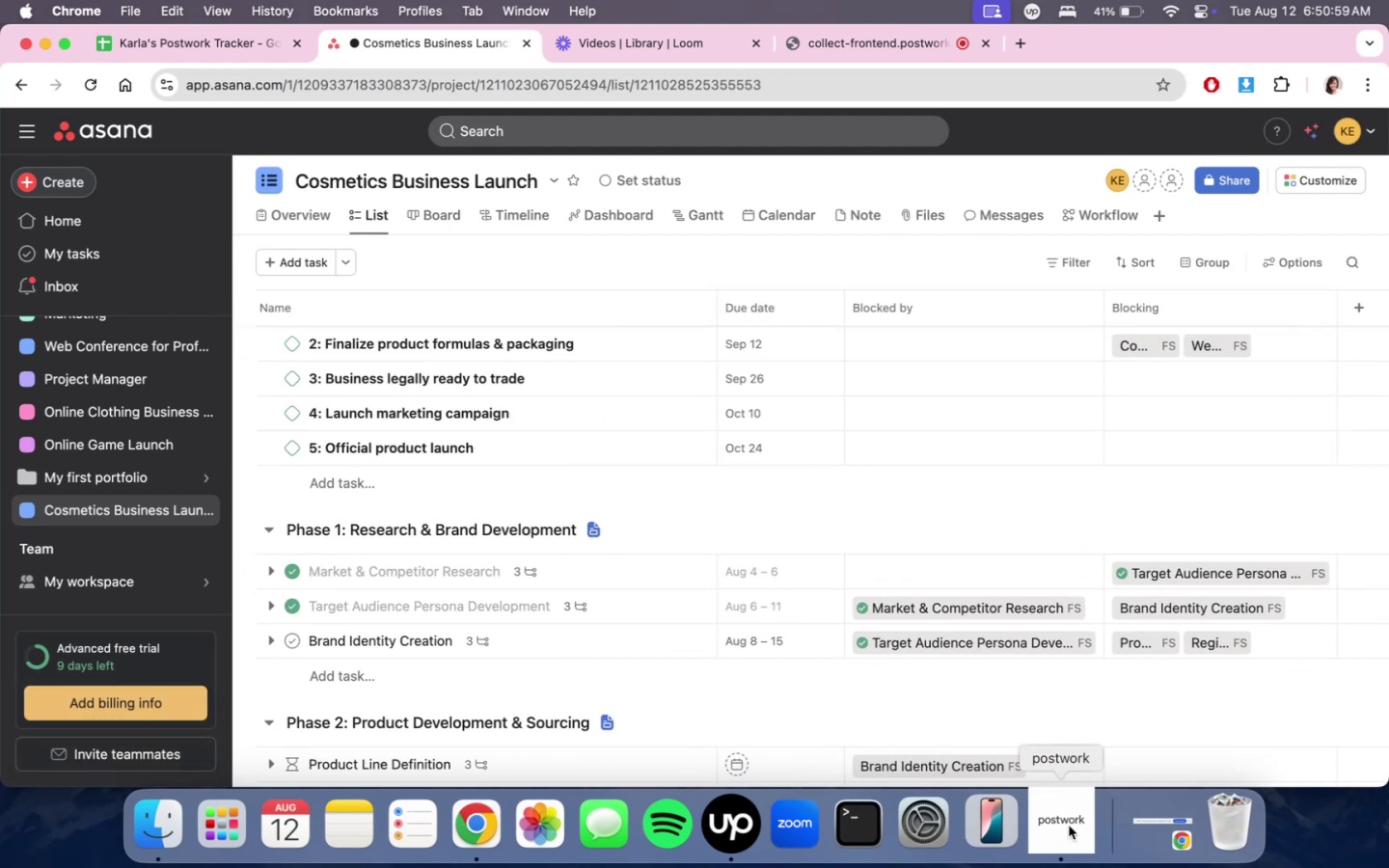 
left_click([1070, 826])
 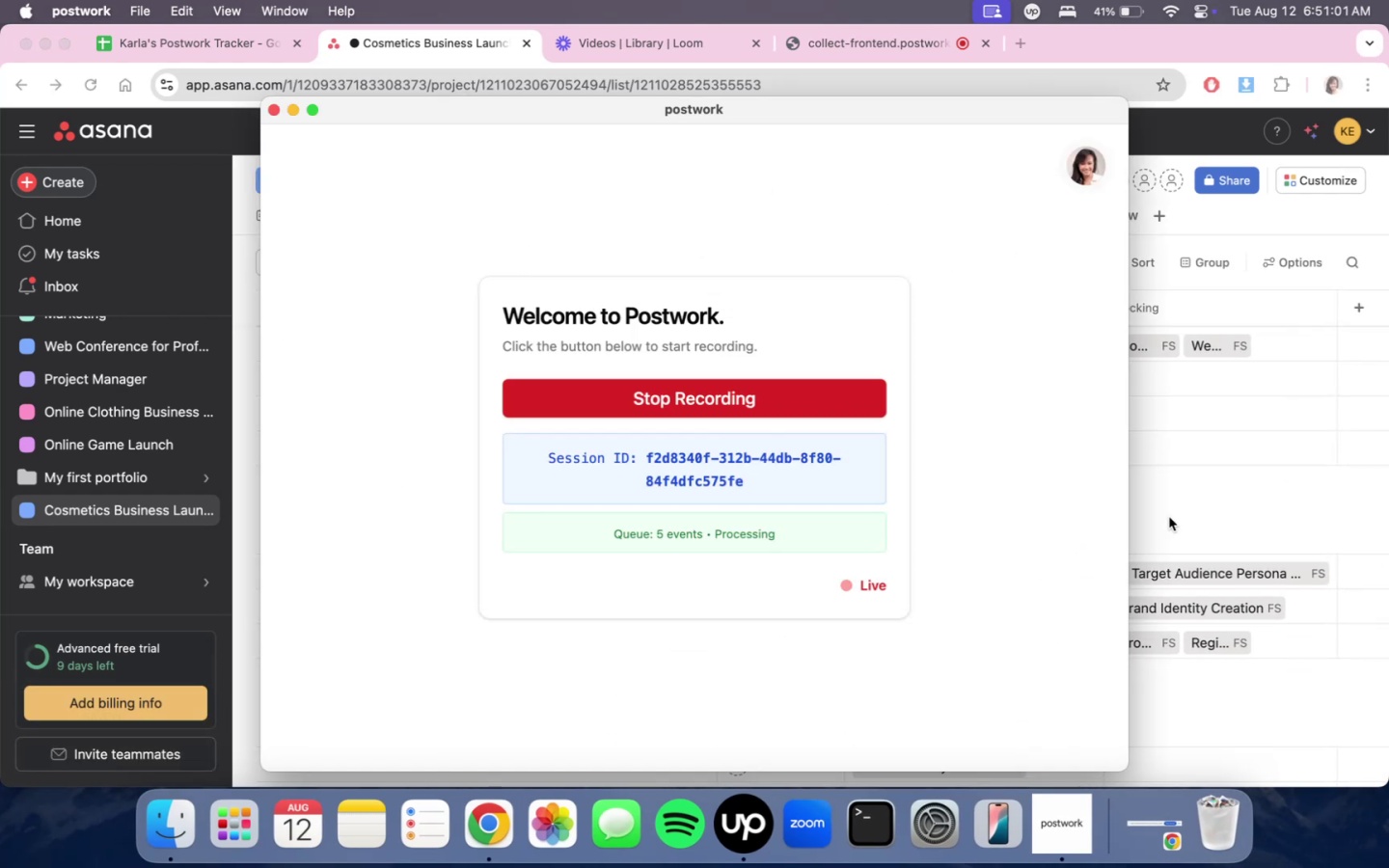 
left_click([1169, 517])
 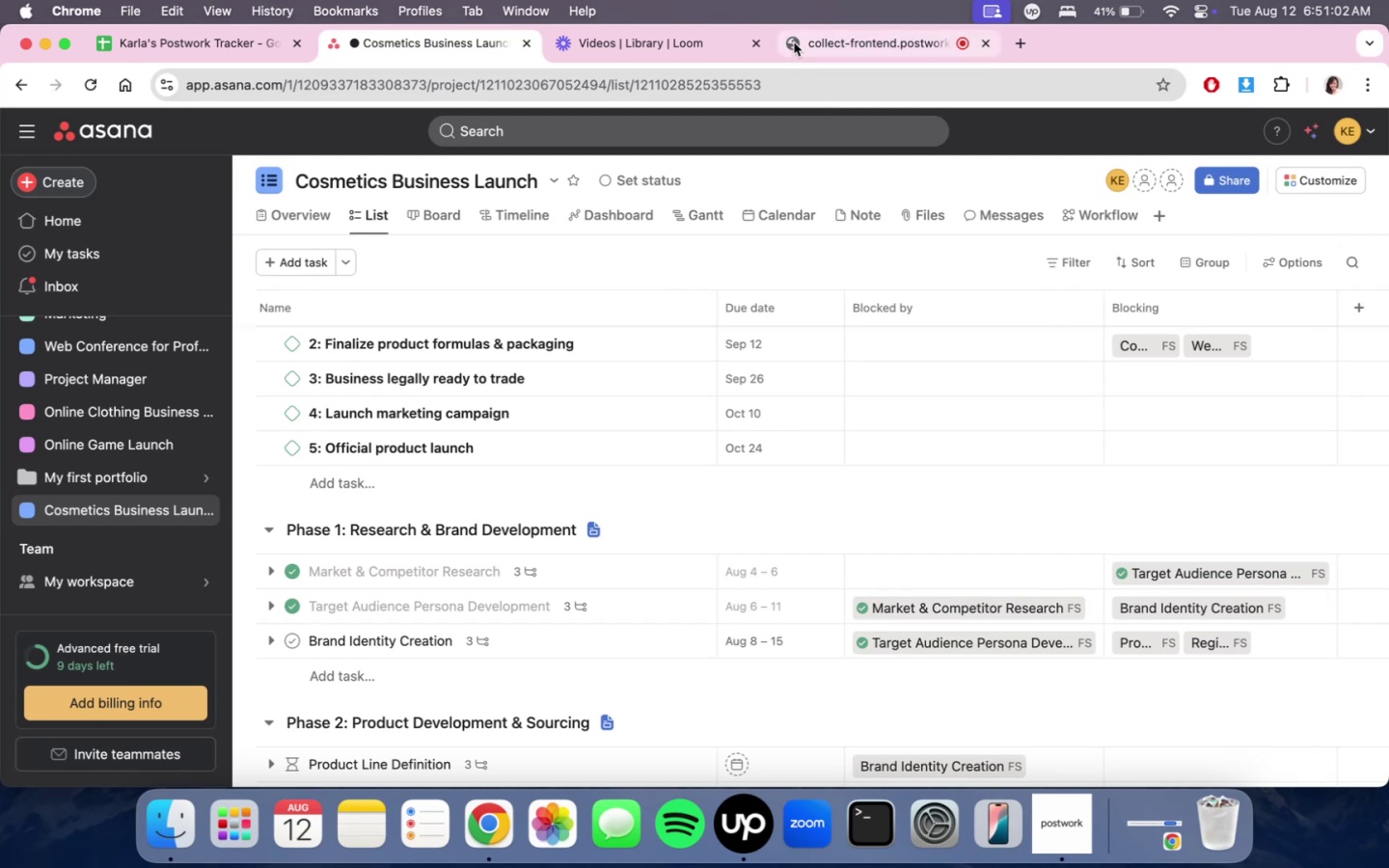 
left_click([794, 42])
 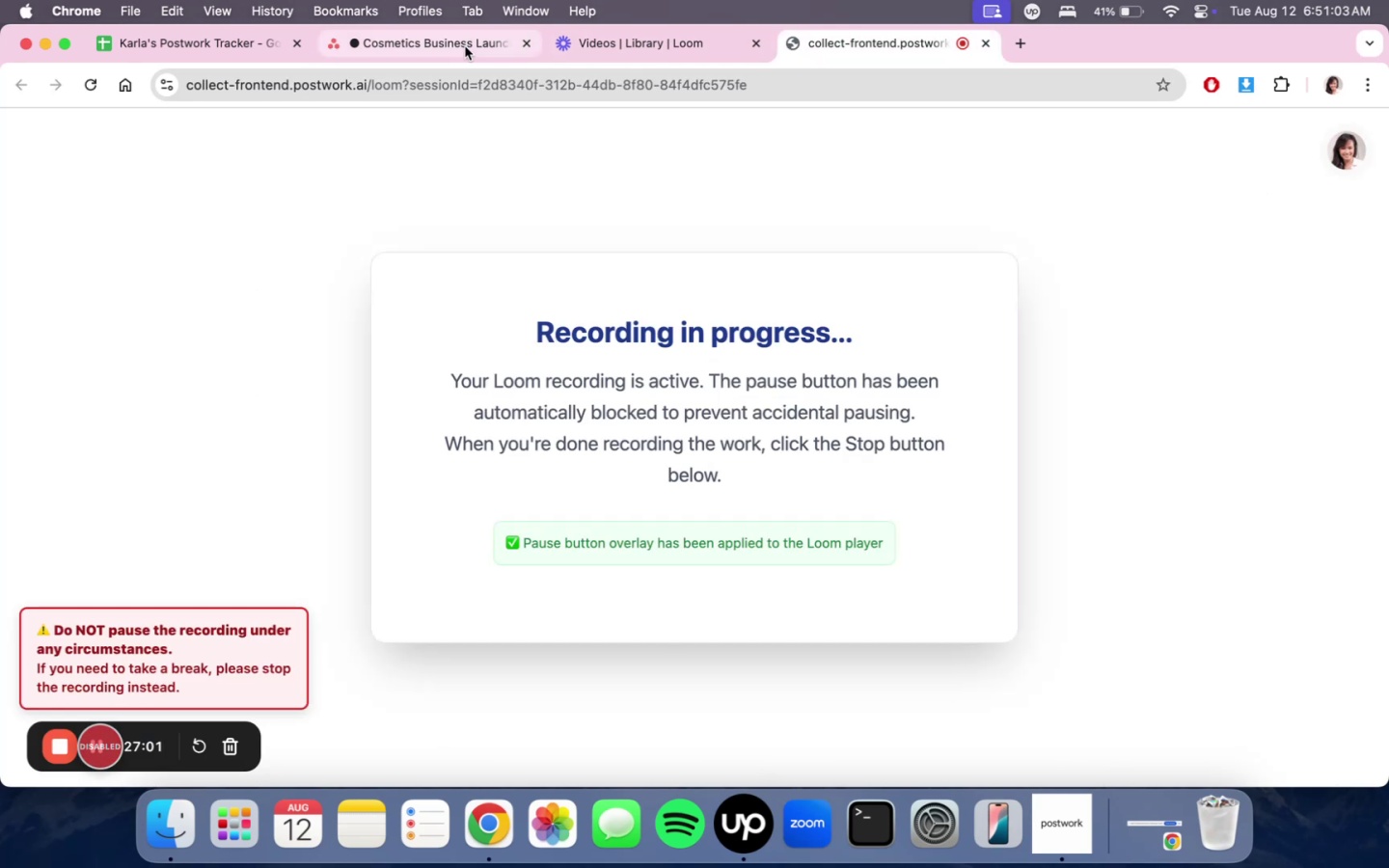 
left_click([465, 46])
 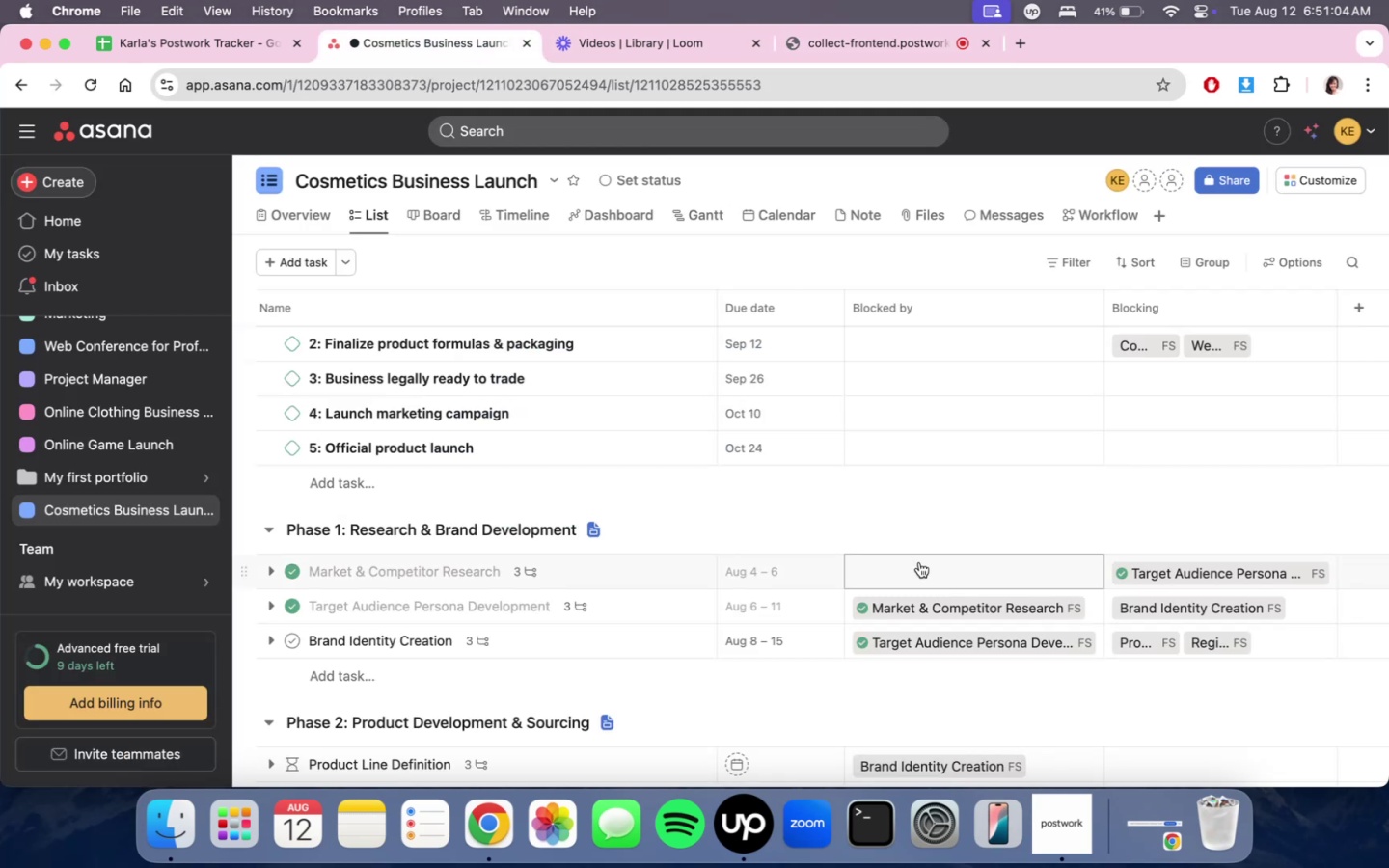 
scroll: coordinate [975, 603], scroll_direction: none, amount: 0.0
 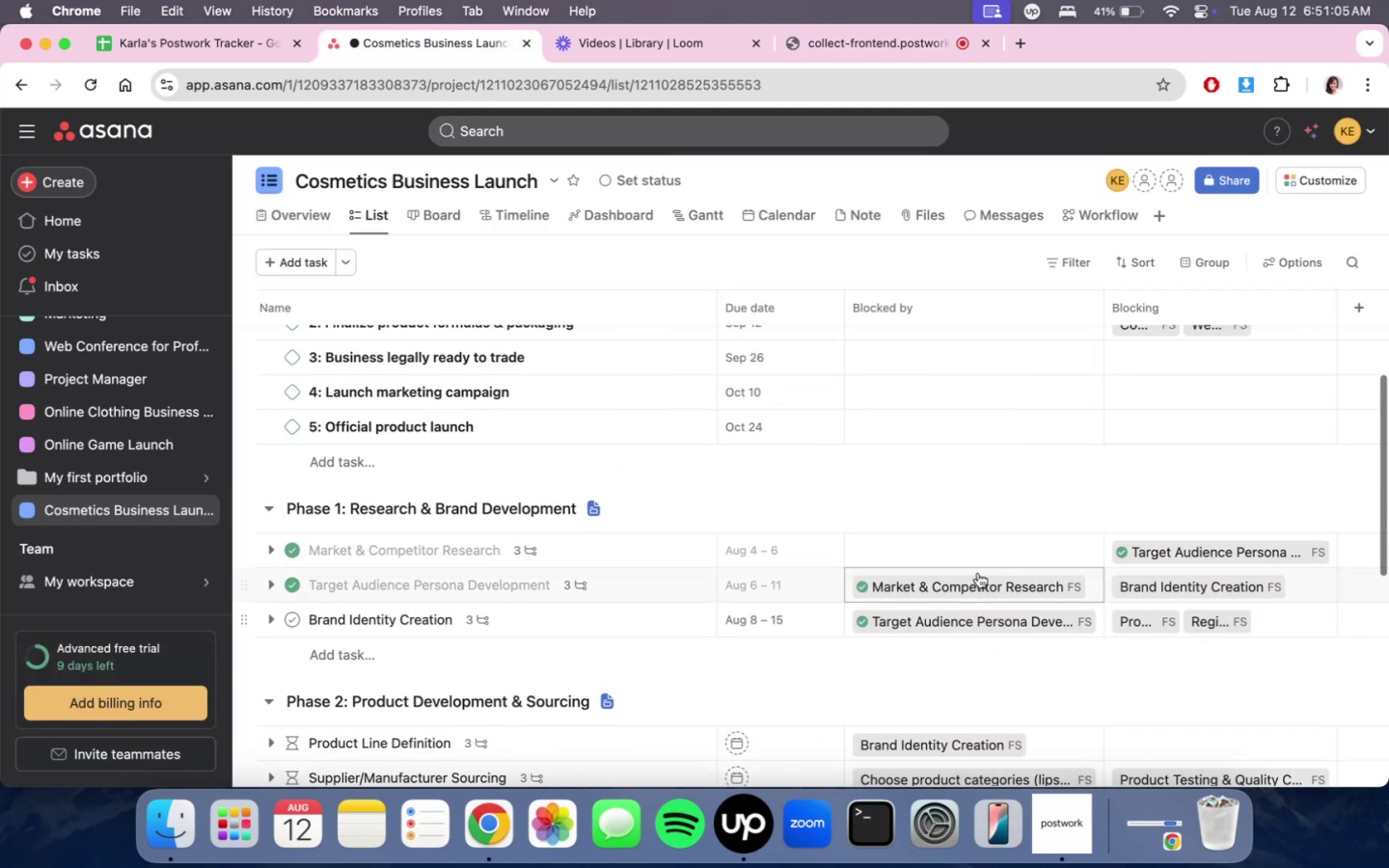 
scroll: coordinate [944, 490], scroll_direction: down, amount: 7.0
 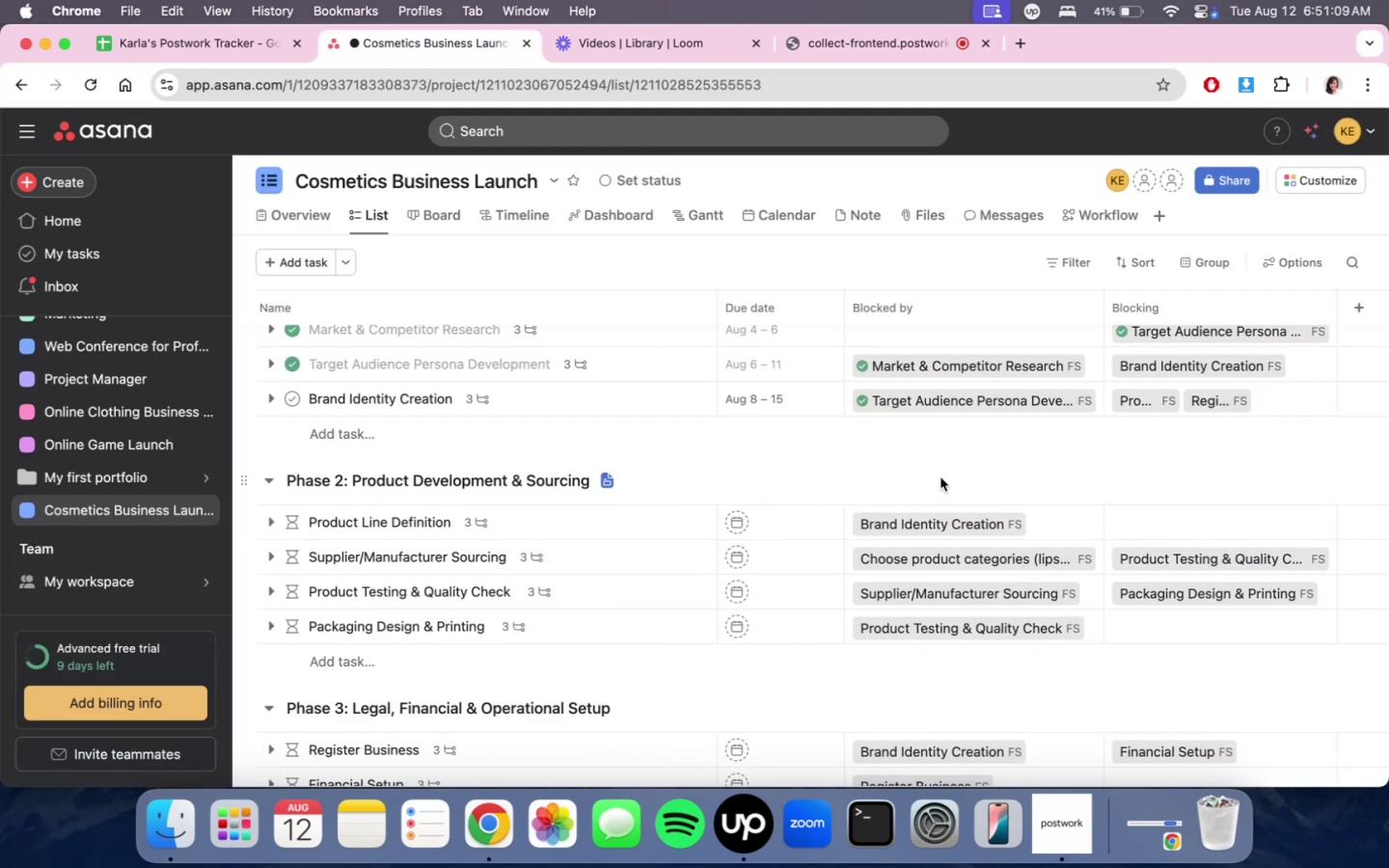 
scroll: coordinate [940, 534], scroll_direction: up, amount: 11.0
 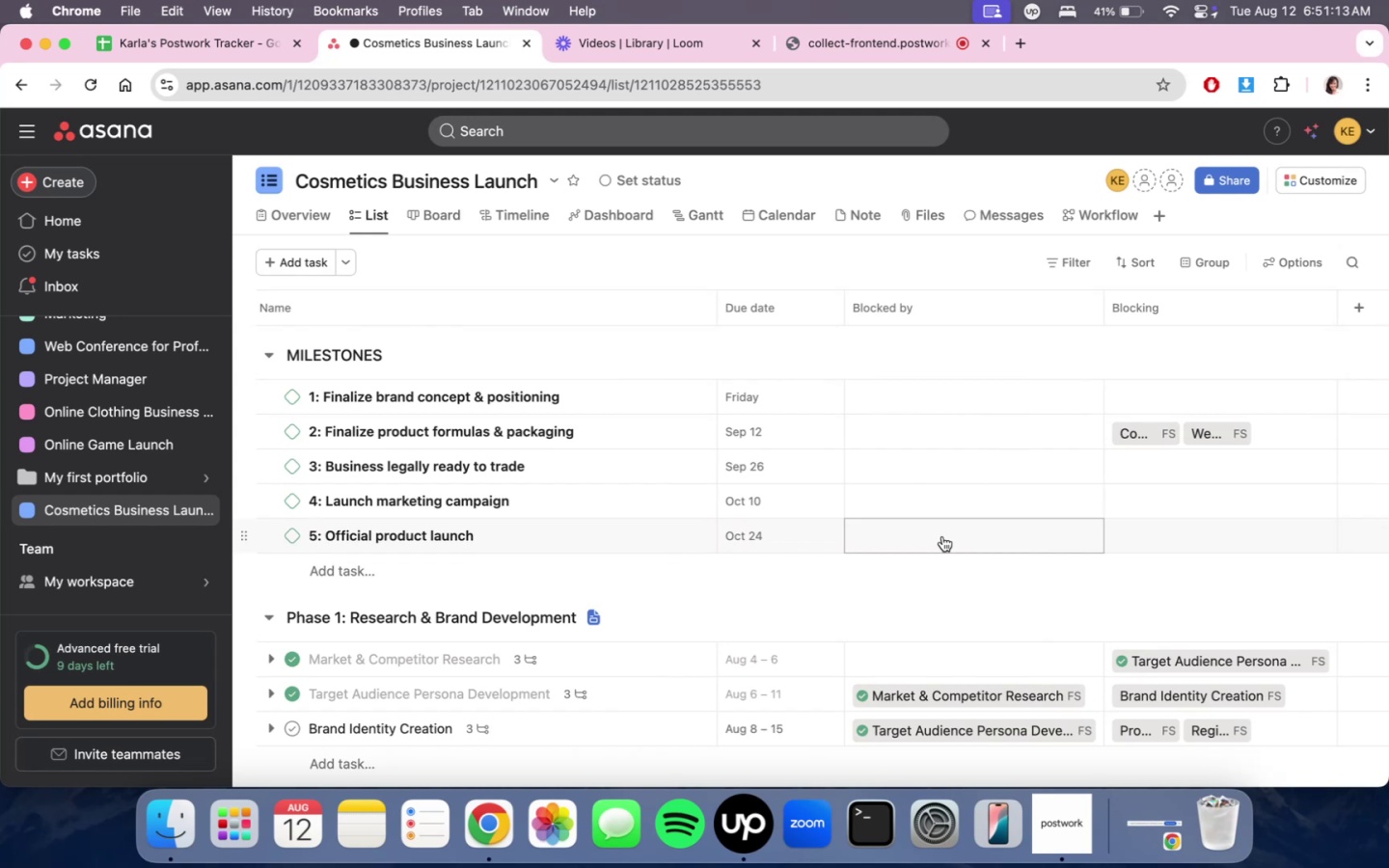 
scroll: coordinate [830, 561], scroll_direction: down, amount: 16.0
 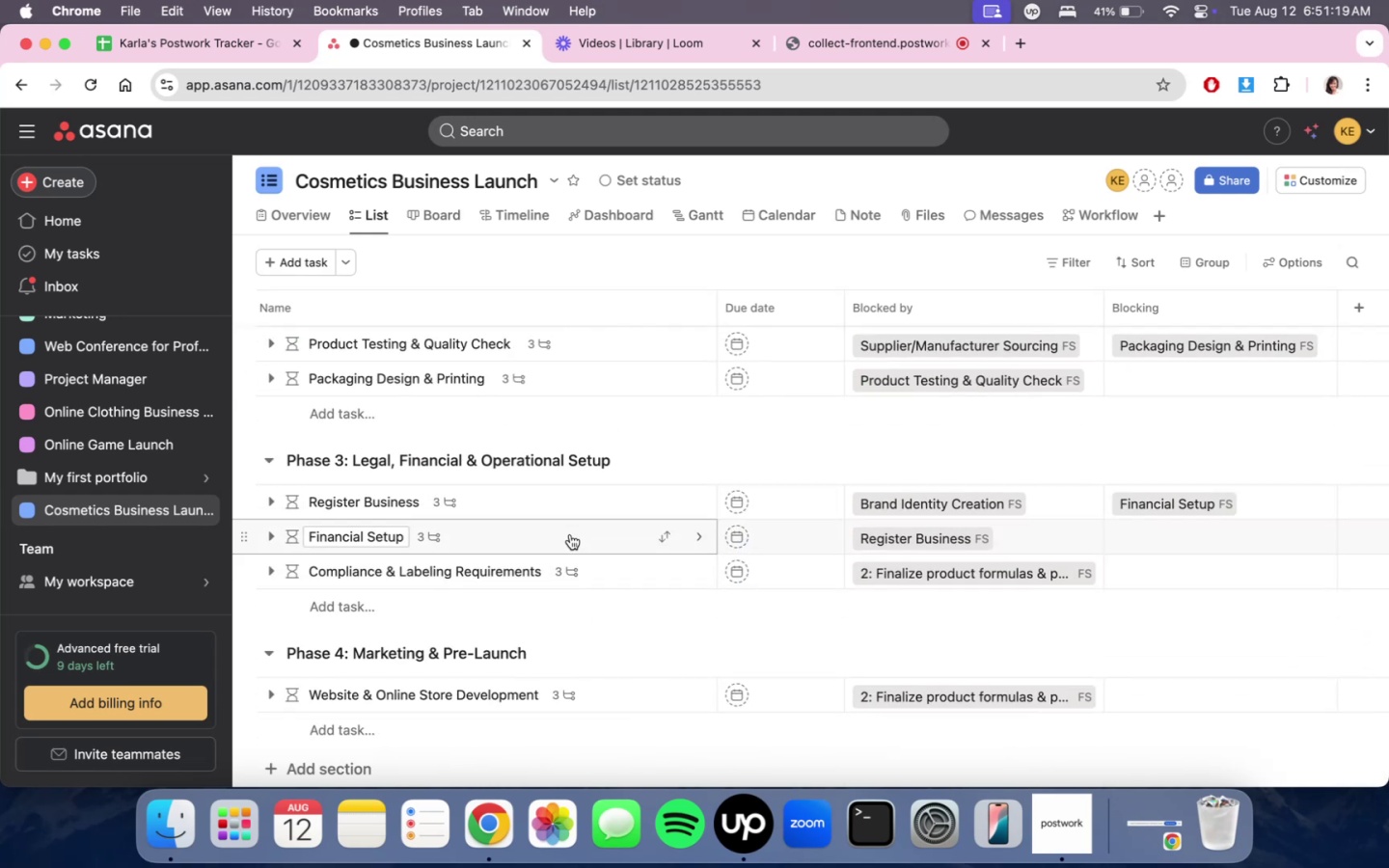 
wait(8.23)
 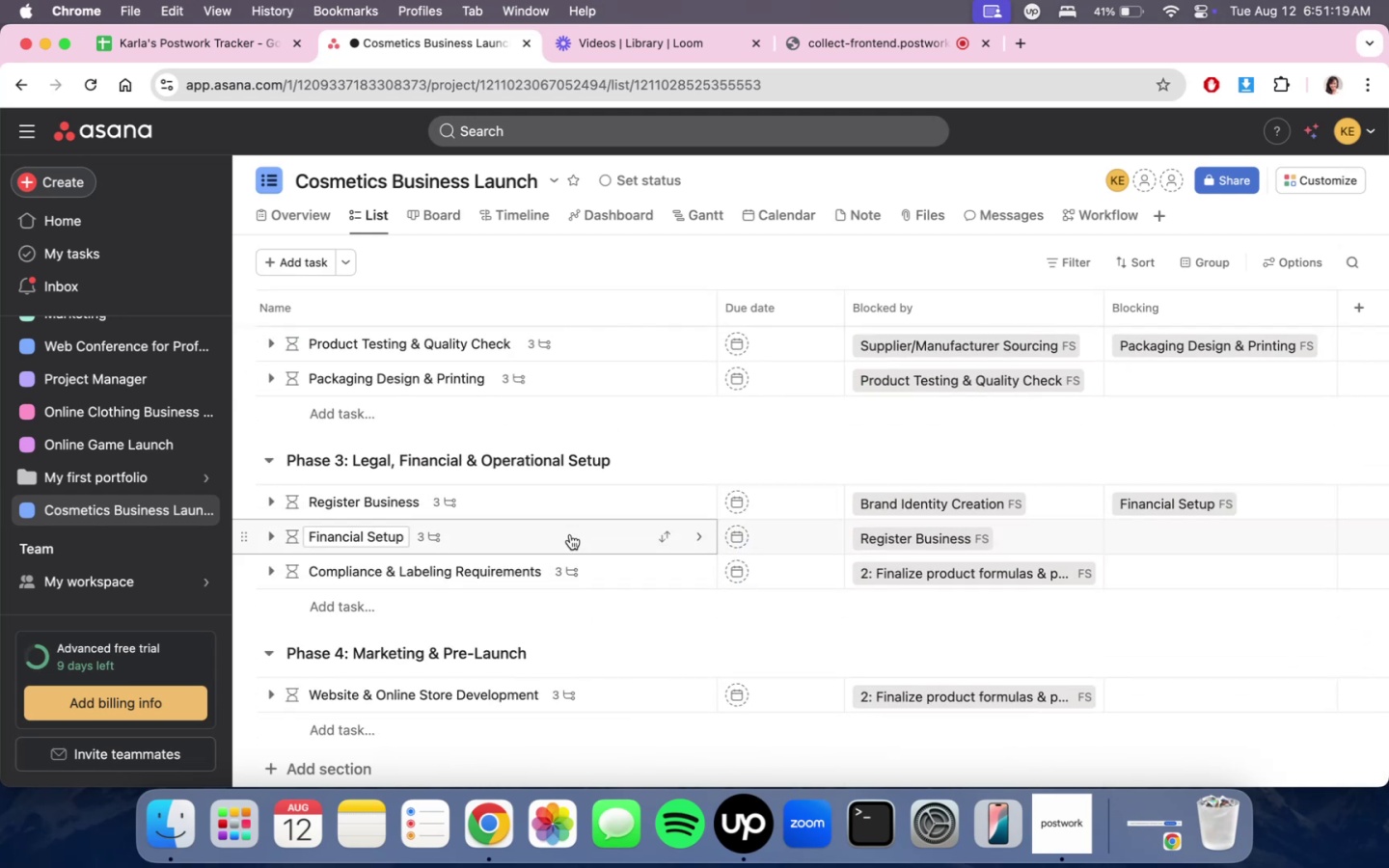 
left_click([626, 698])
 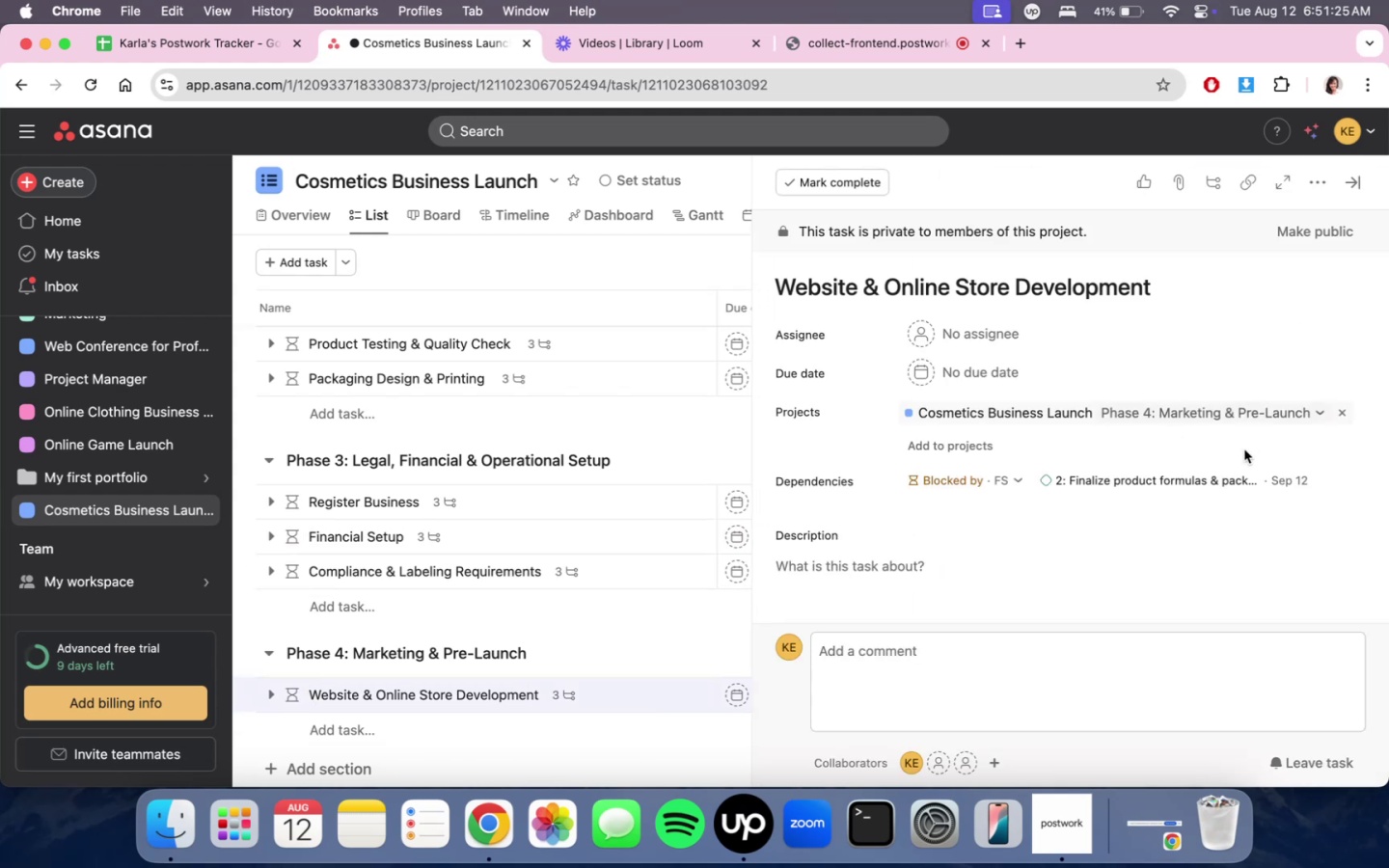 
scroll: coordinate [1218, 502], scroll_direction: down, amount: 15.0
 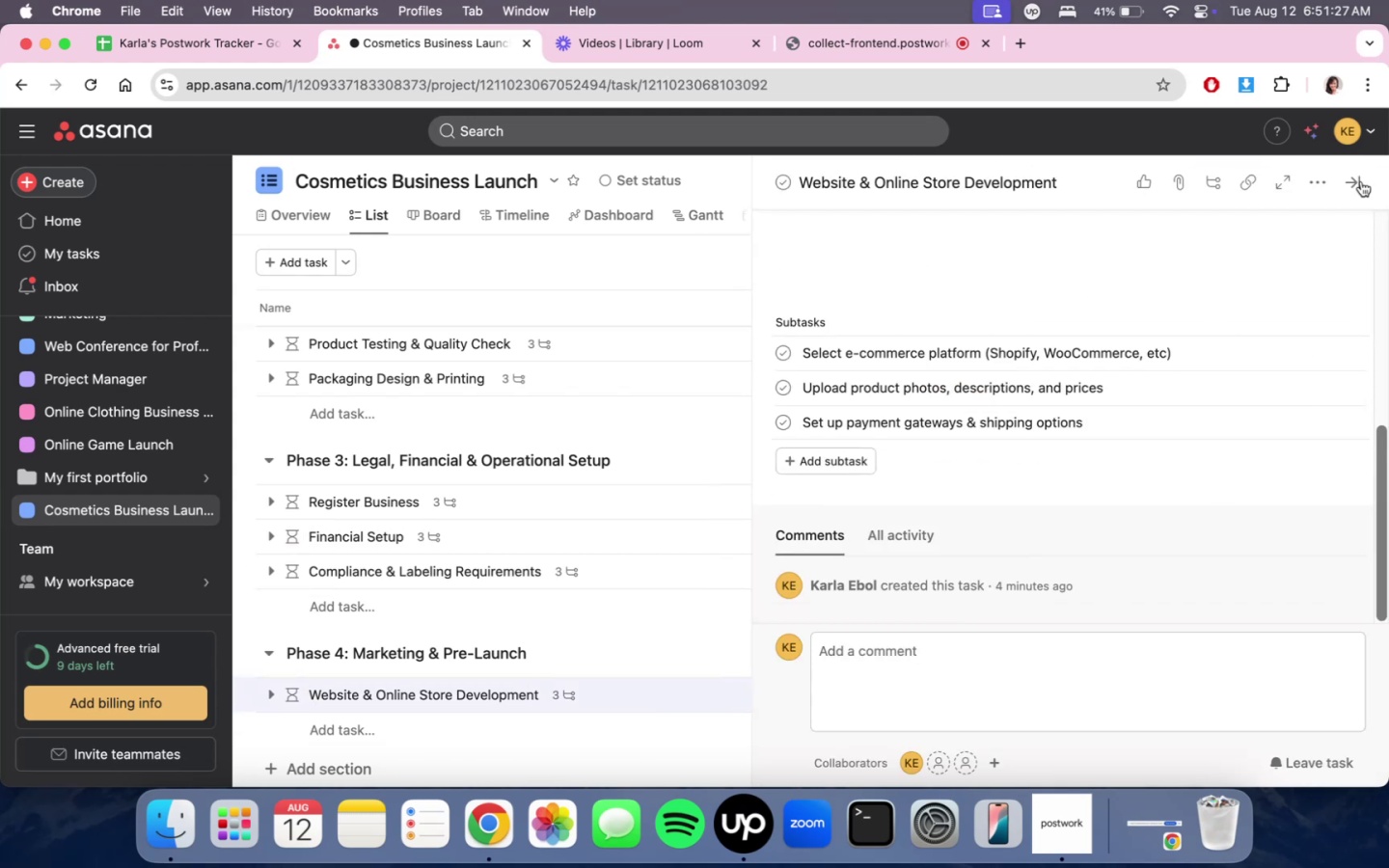 
left_click([1352, 181])
 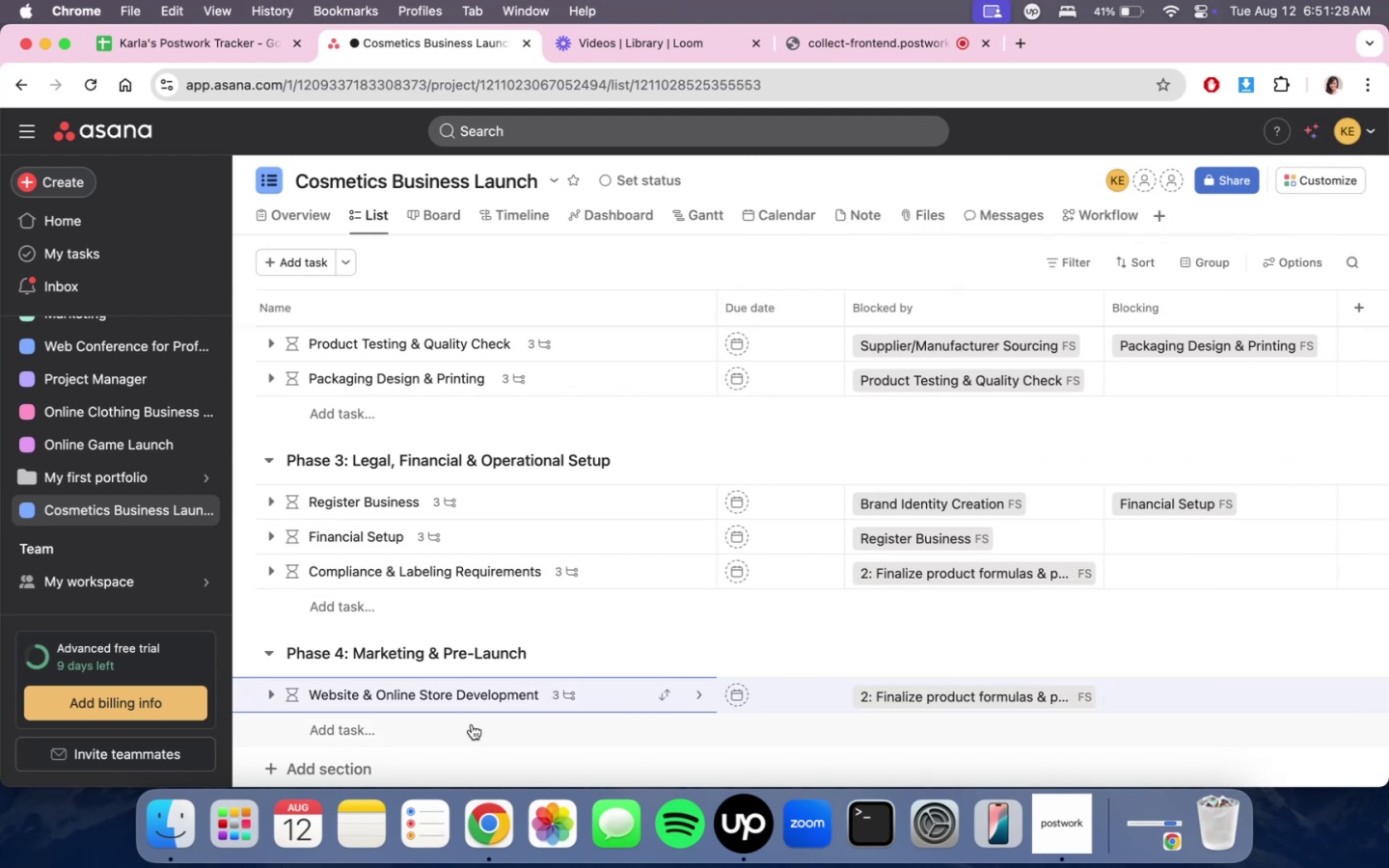 
left_click([470, 724])
 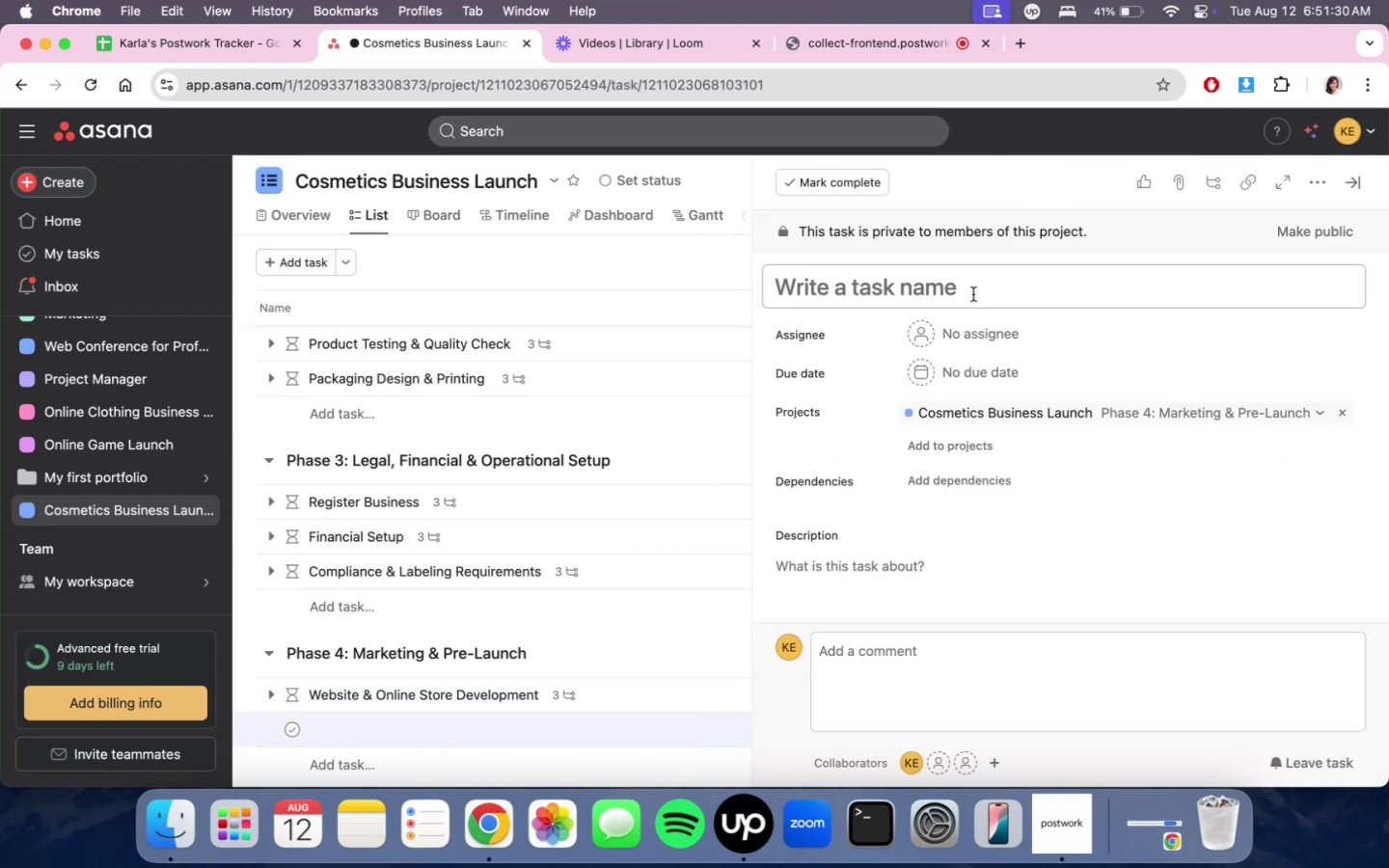 
left_click([338, 726])
 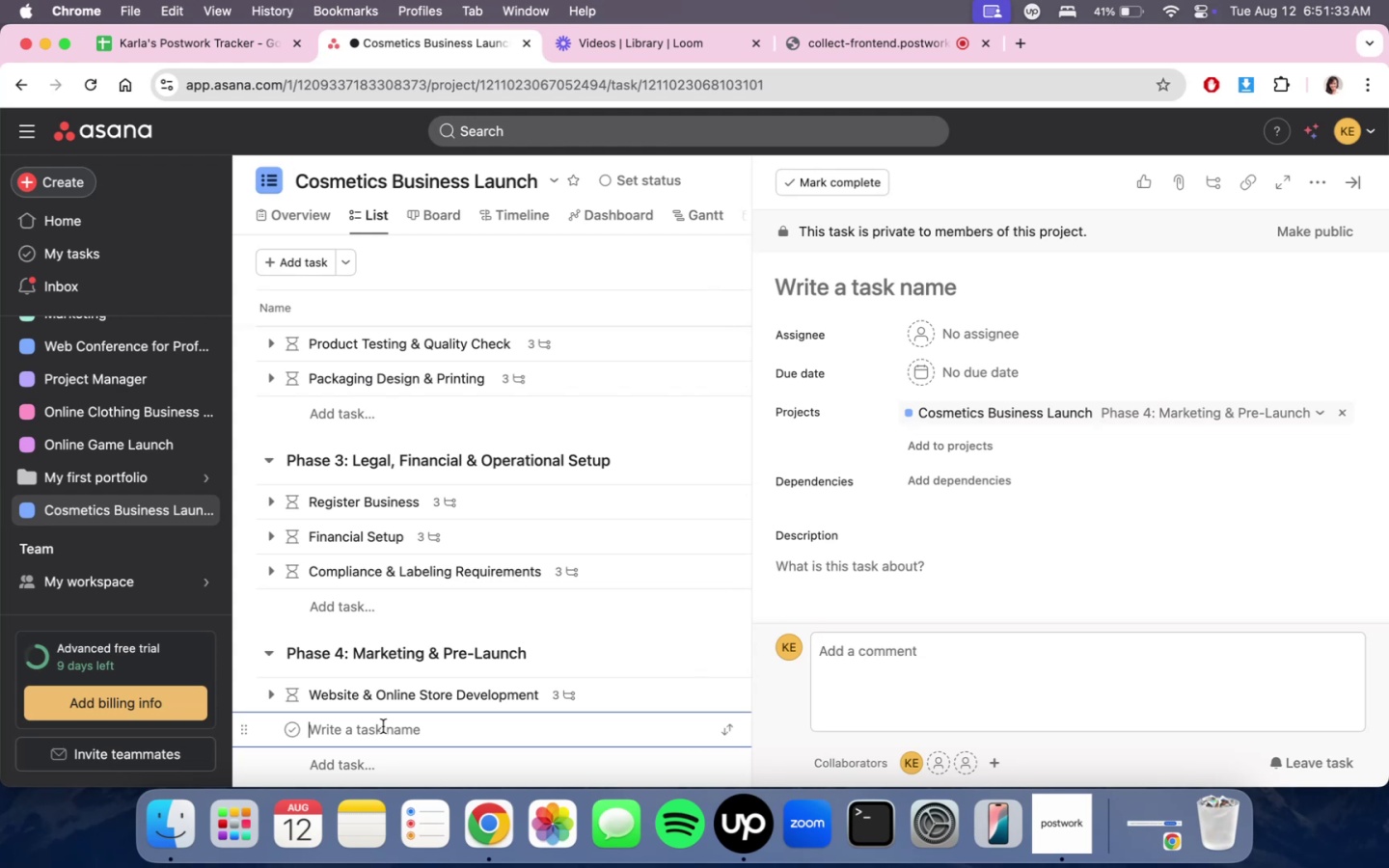 
type(Social Media Branding & Content Pal)
key(Backspace)
key(Backspace)
type(lan)
 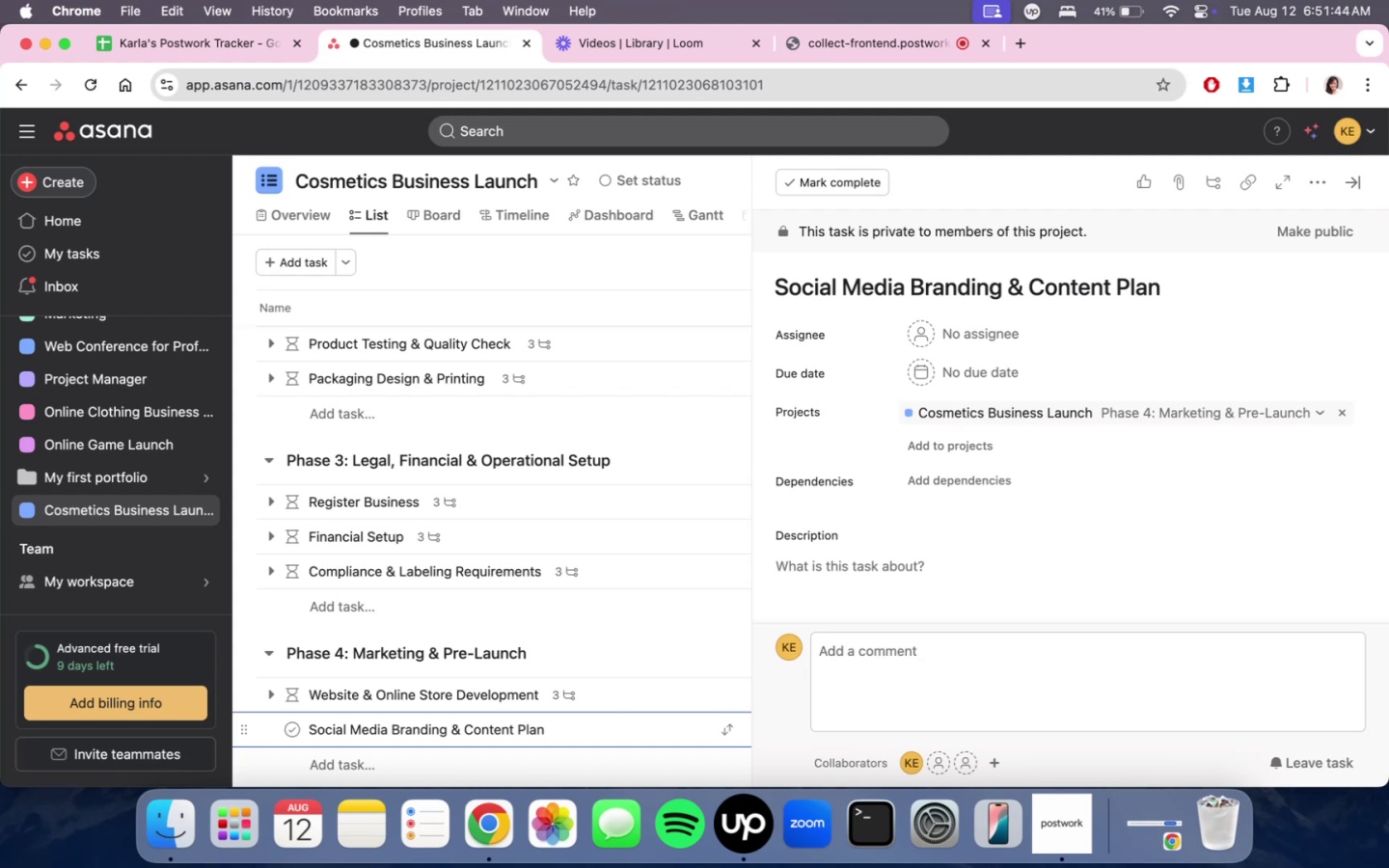 
scroll: coordinate [1090, 525], scroll_direction: down, amount: 4.0
 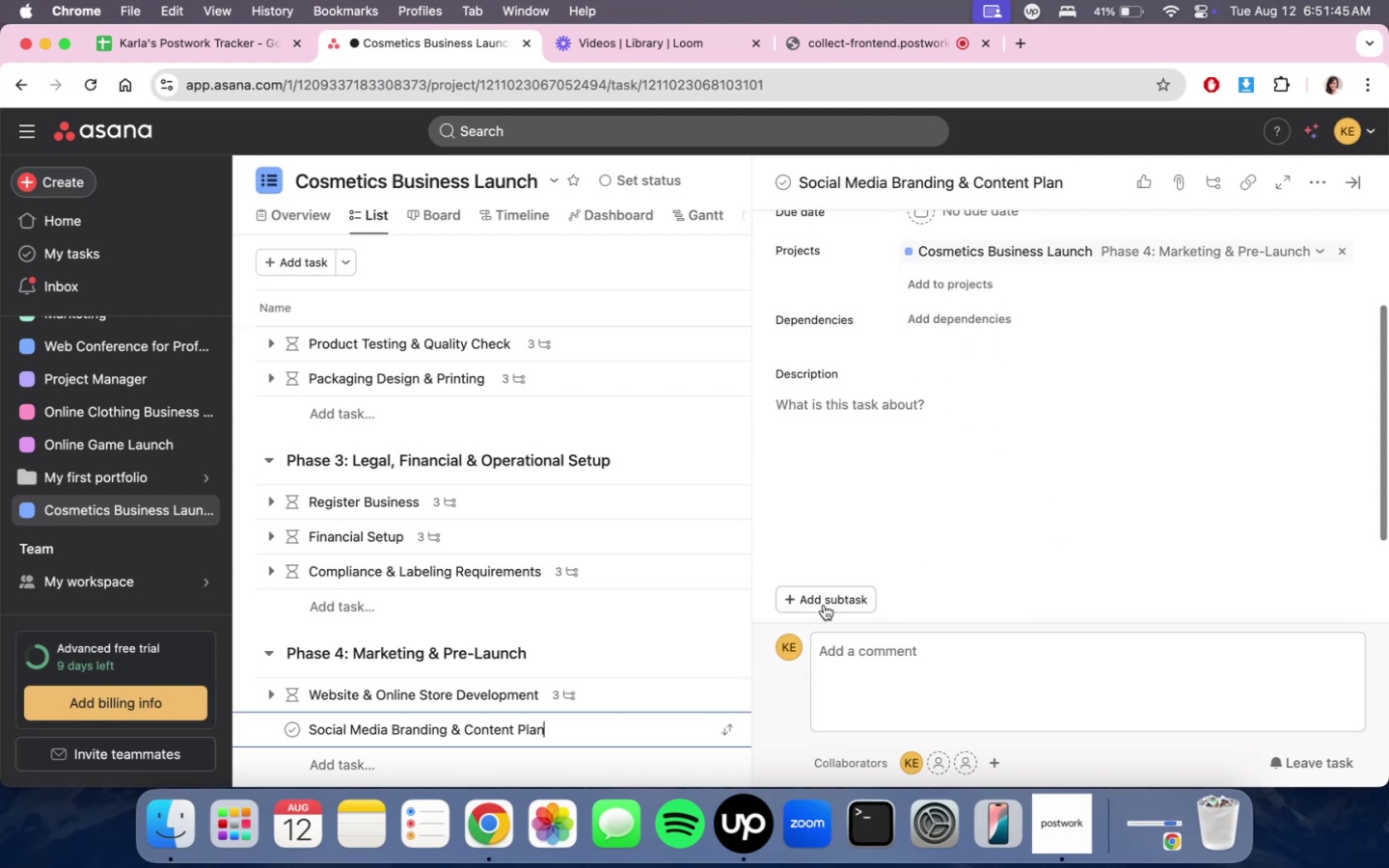 
left_click([820, 606])
 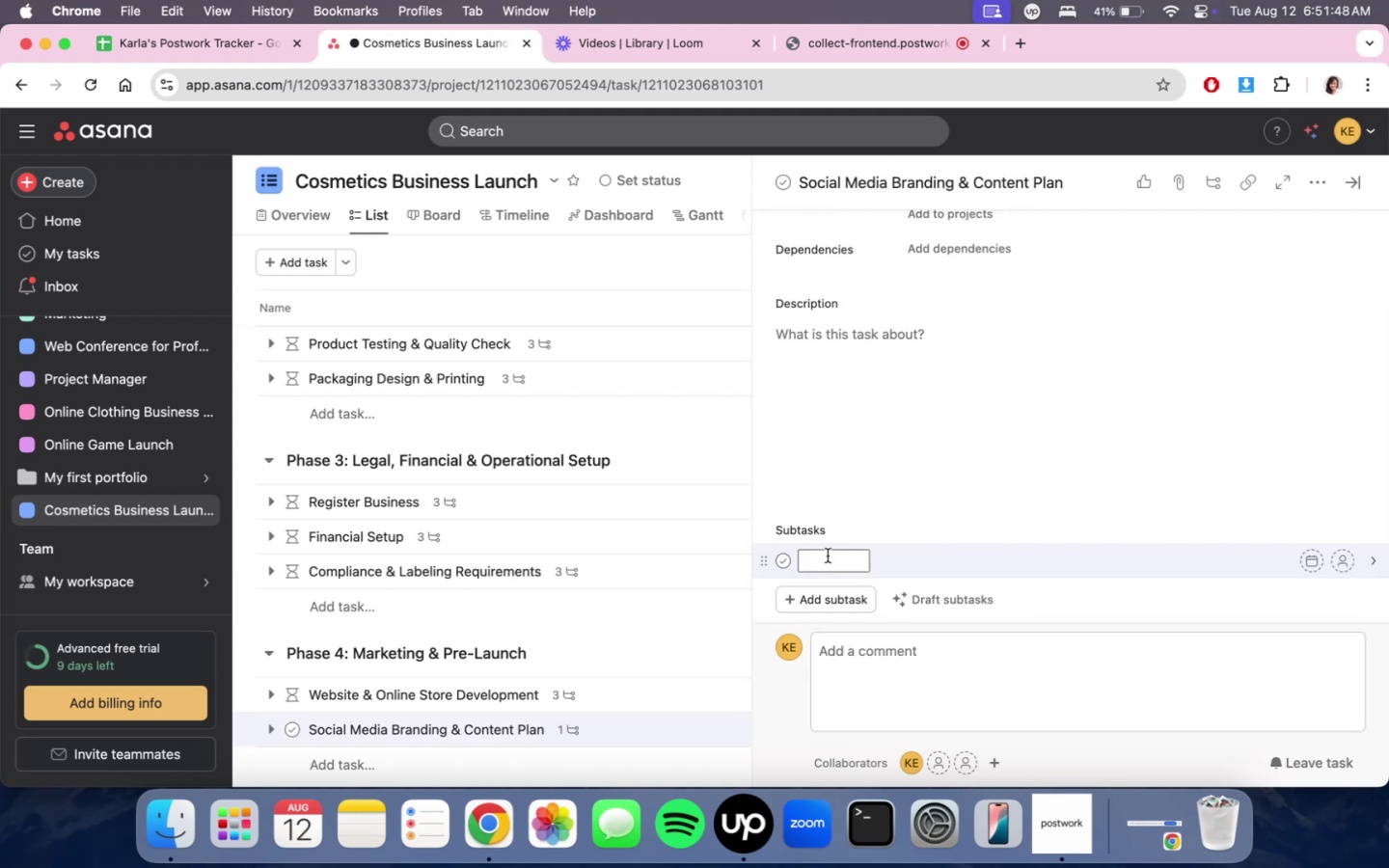 
type(Create accounts (IG, Tikt)
key(Backspace)
type(Tok, Pinterest, etc))
 